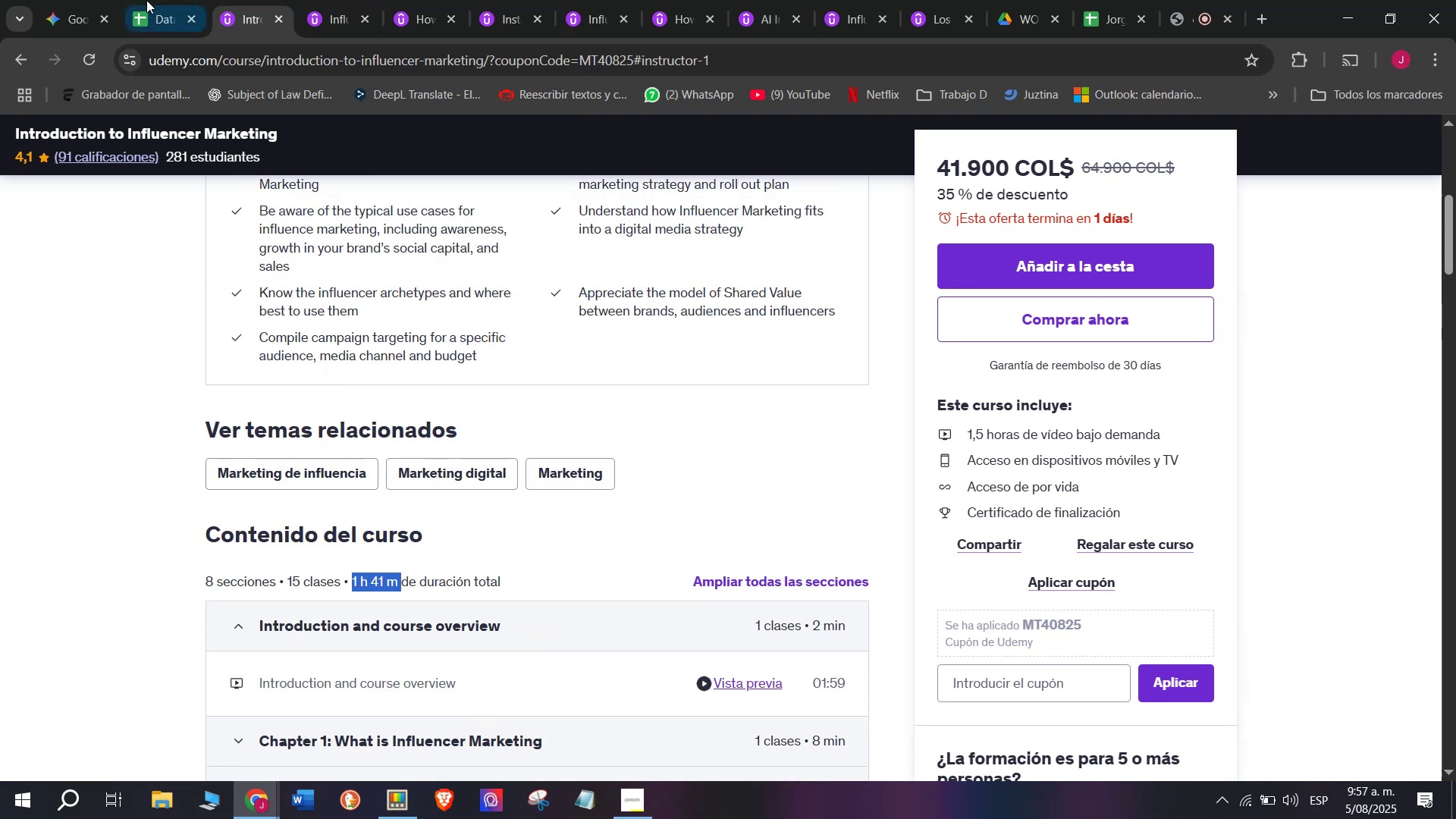 
key(Break)
 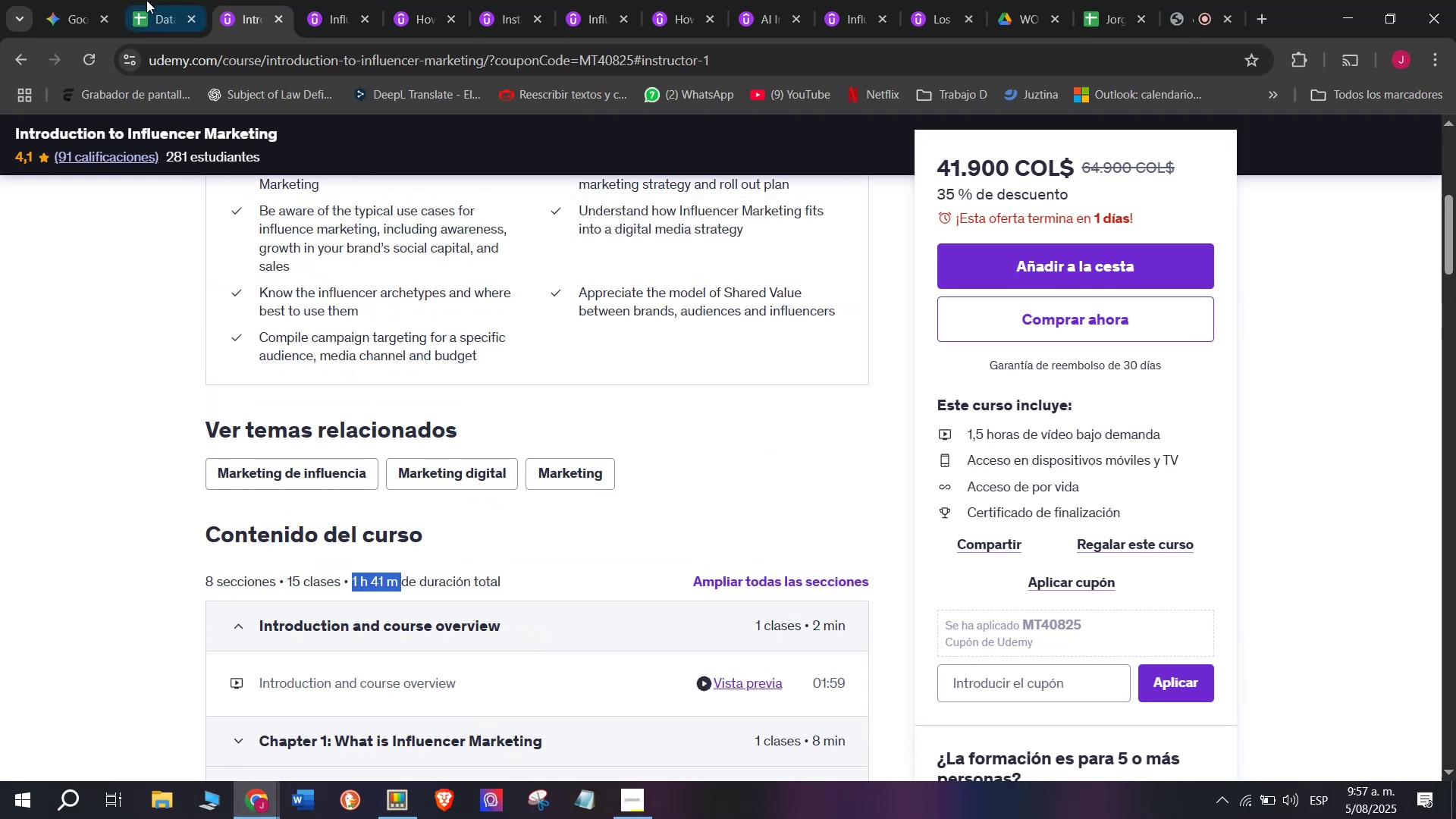 
key(Control+ControlLeft)
 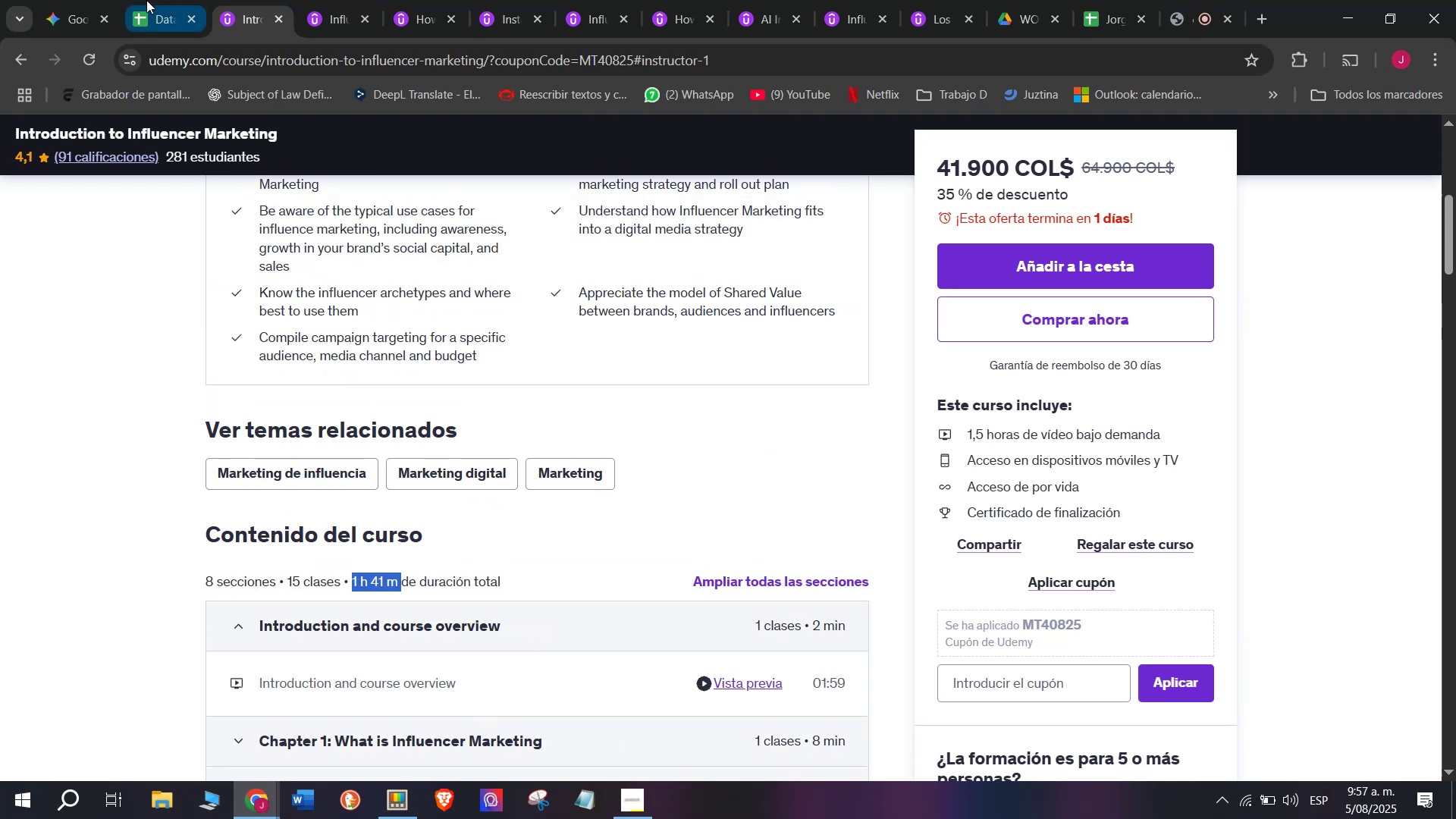 
key(Break)
 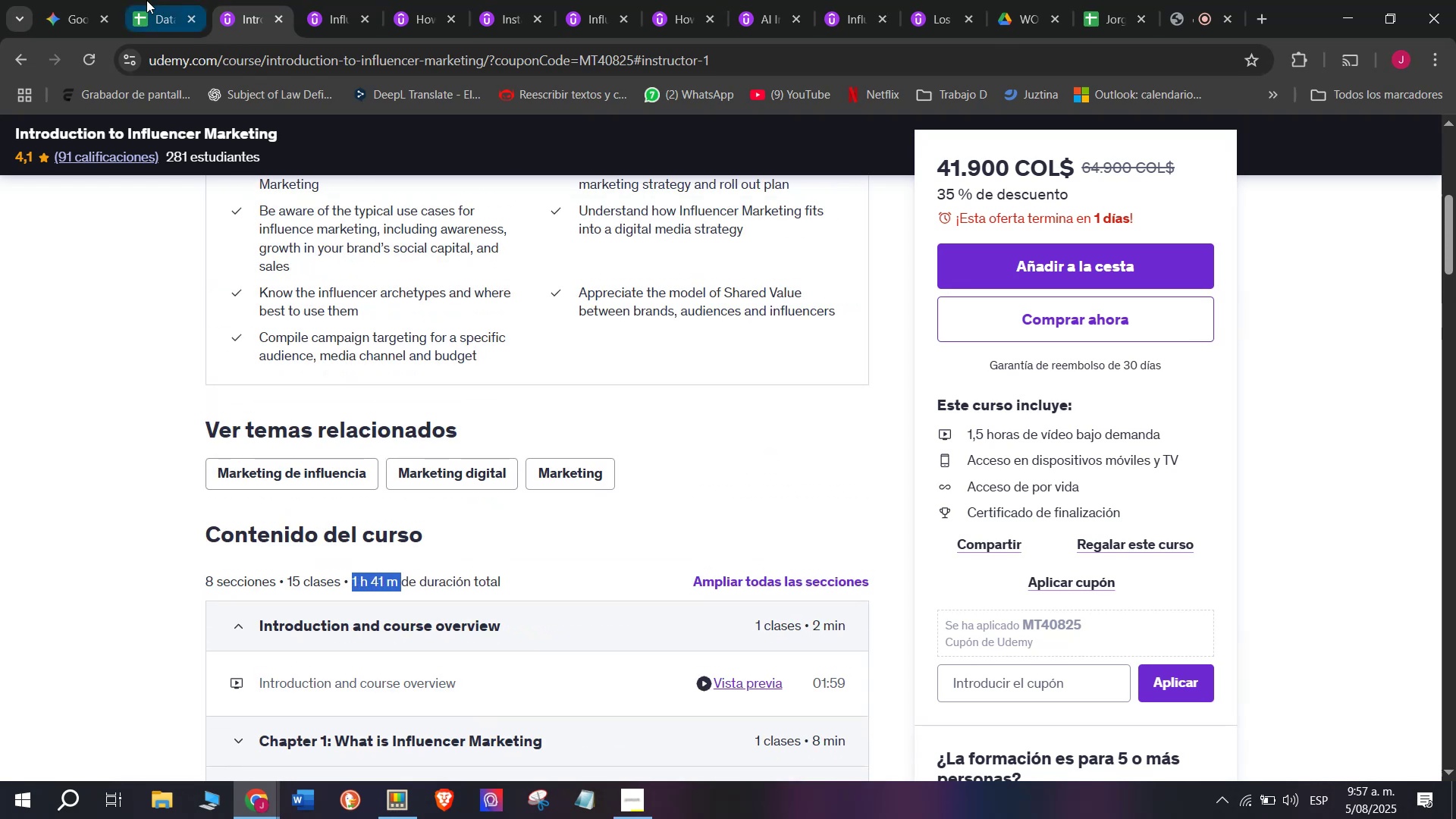 
key(Control+C)
 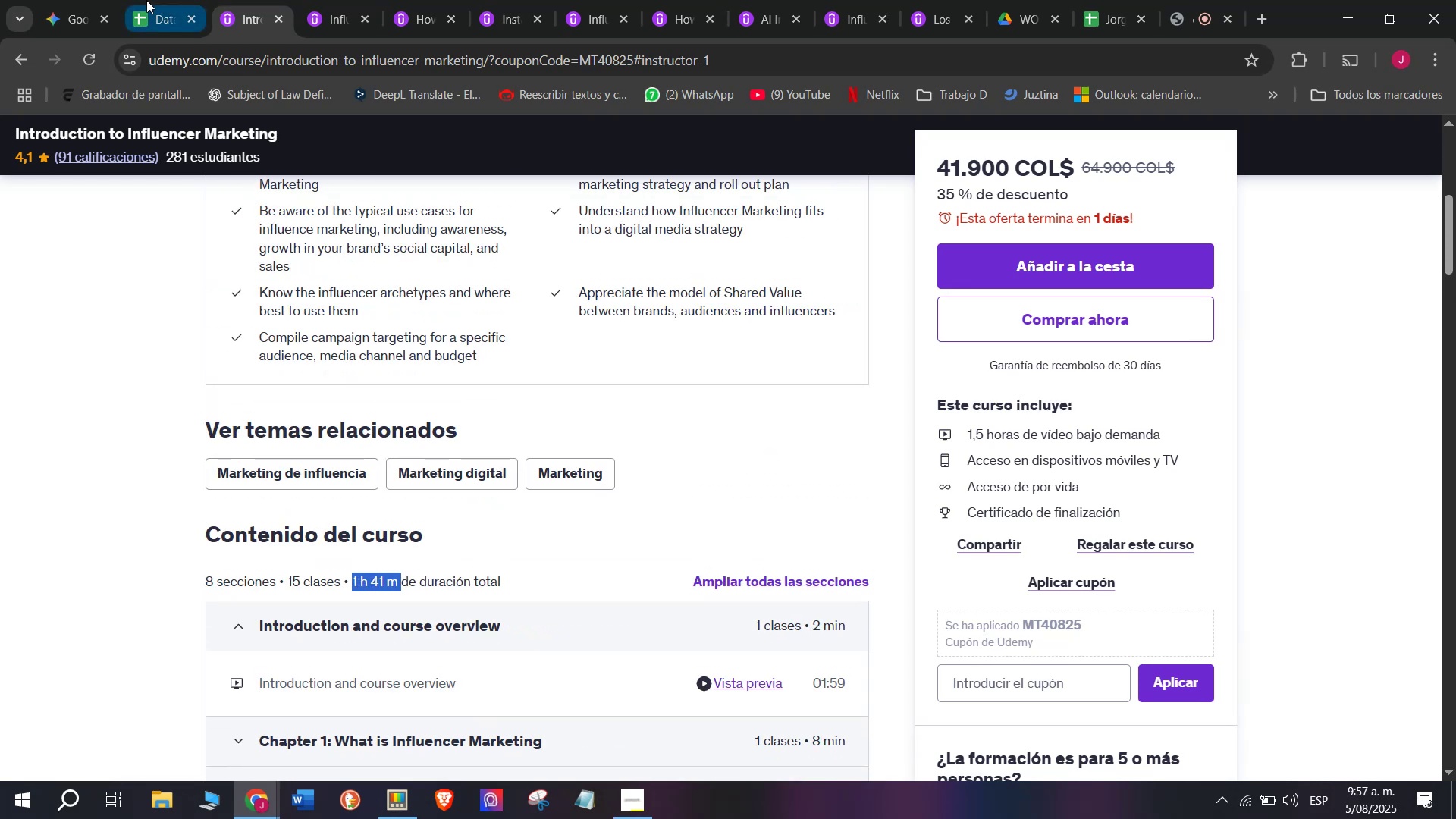 
left_click([146, 0])
 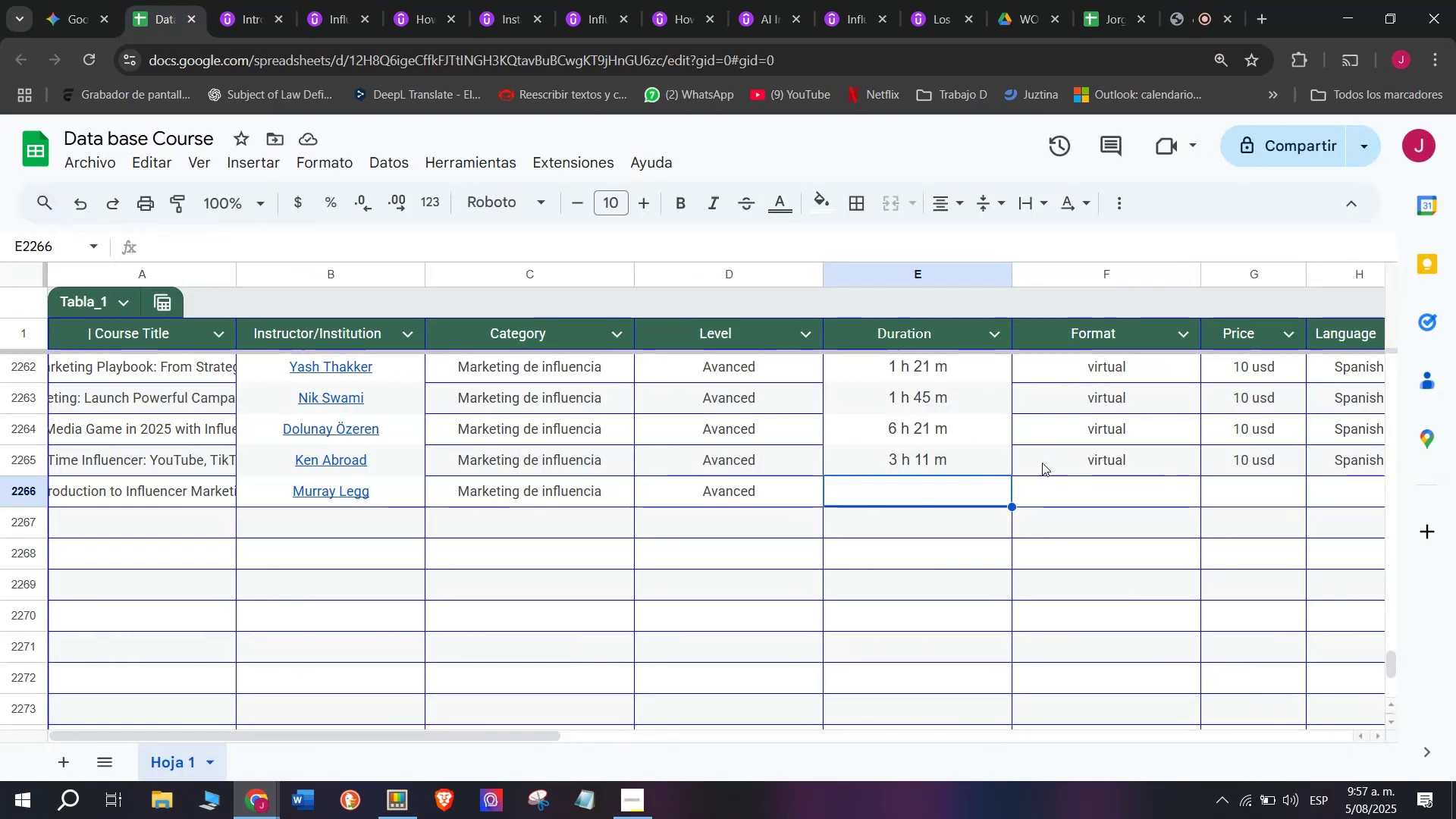 
key(Control+ControlLeft)
 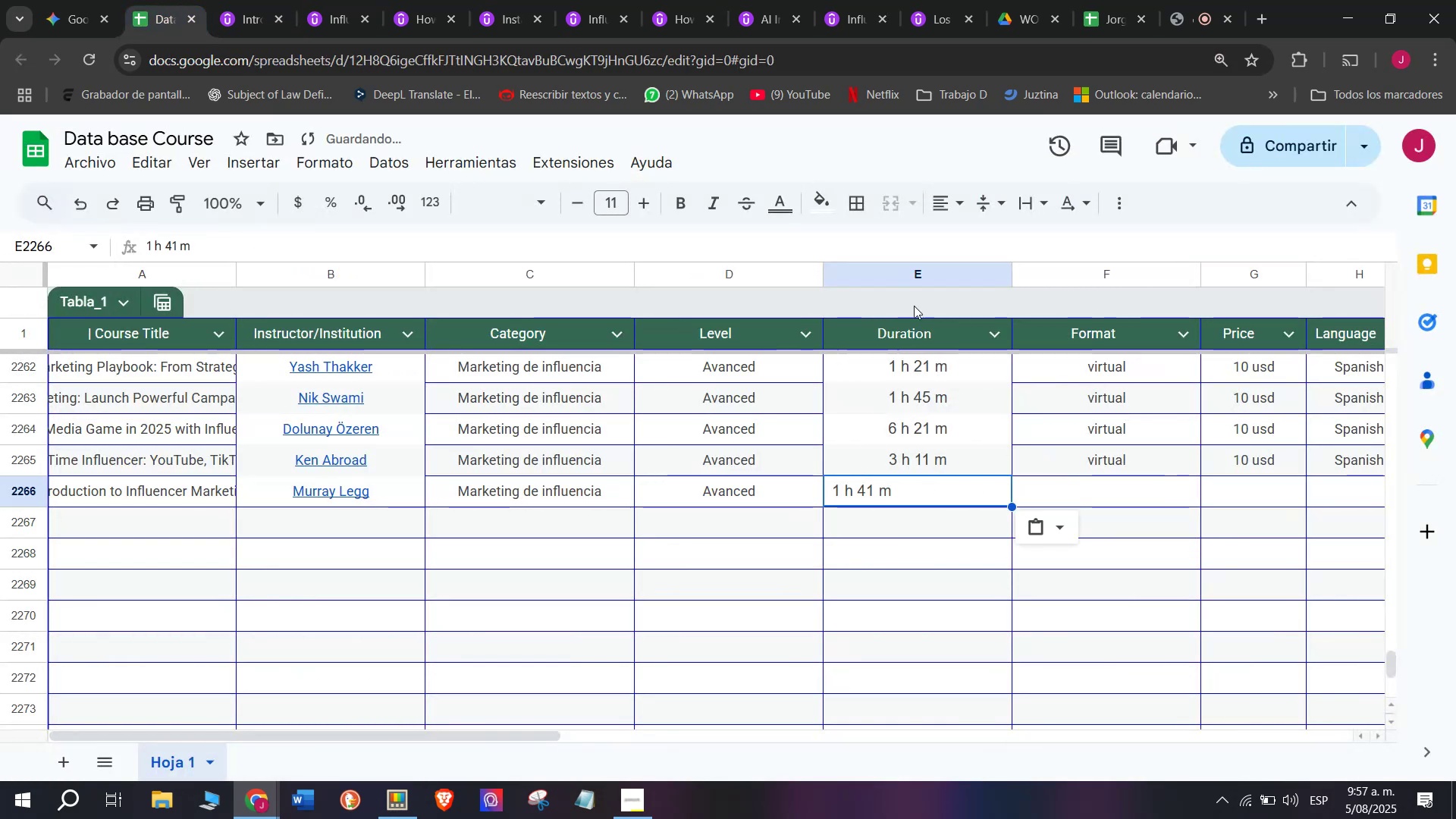 
key(Z)
 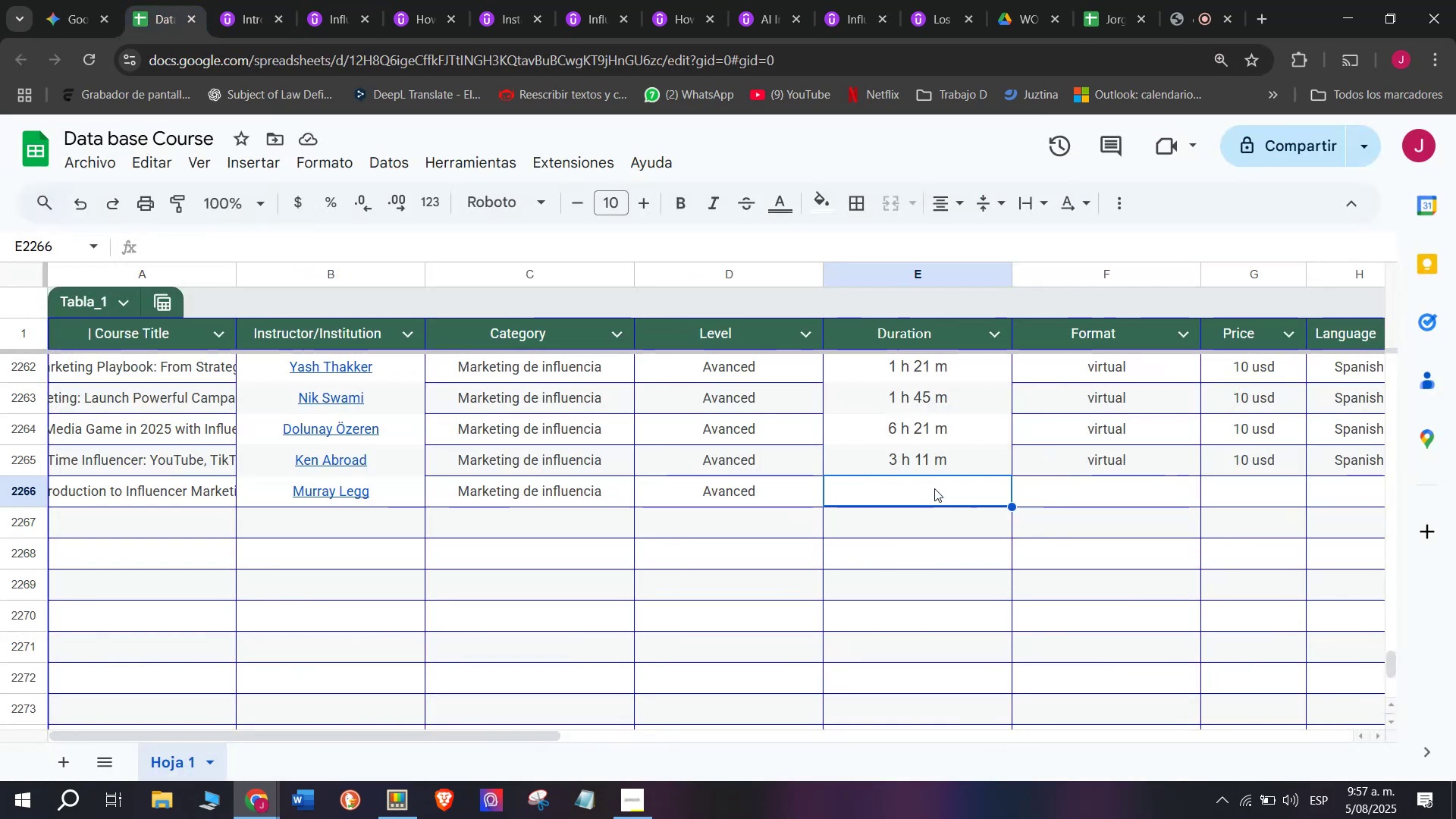 
key(Control+V)
 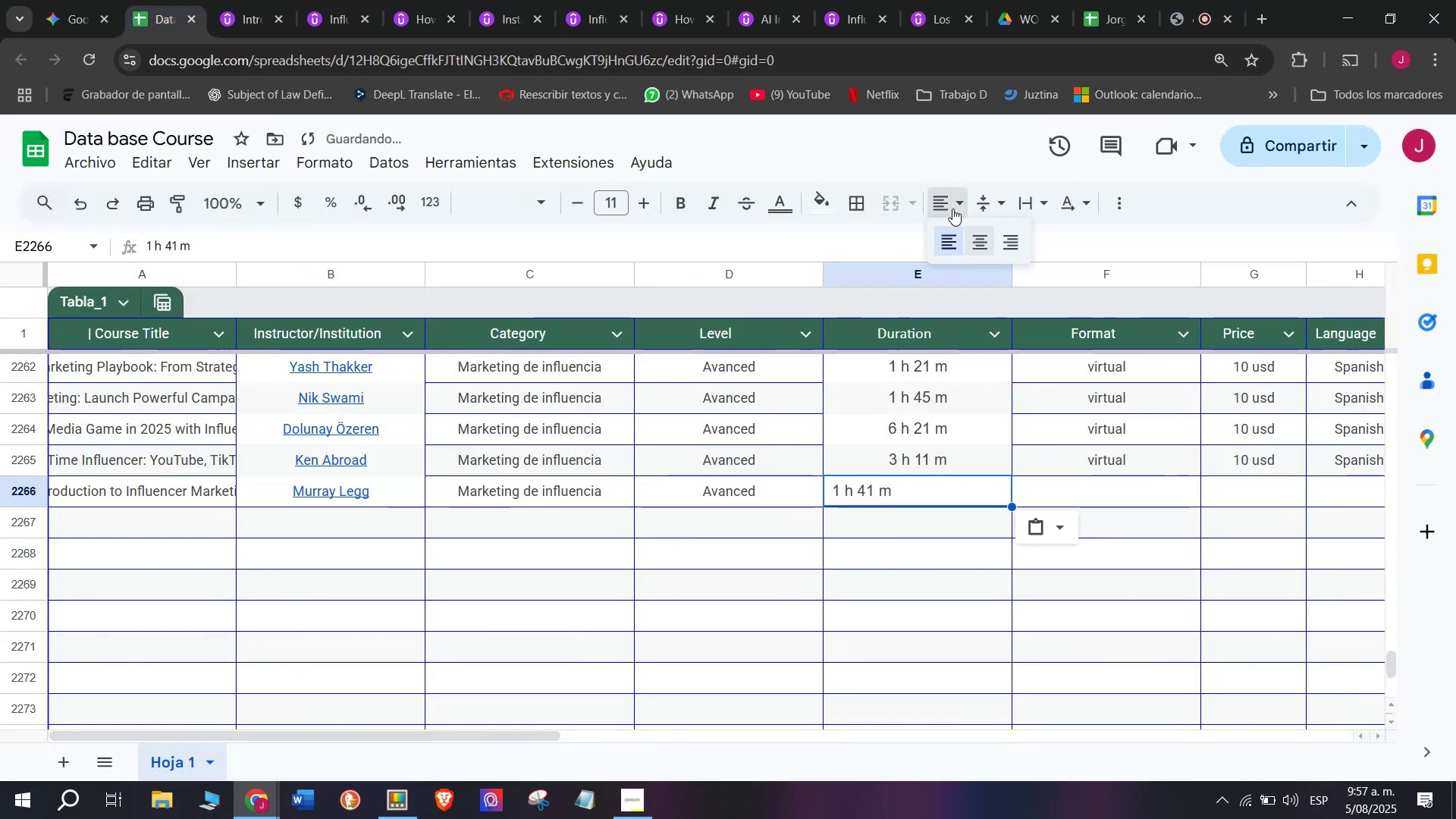 
double_click([984, 246])
 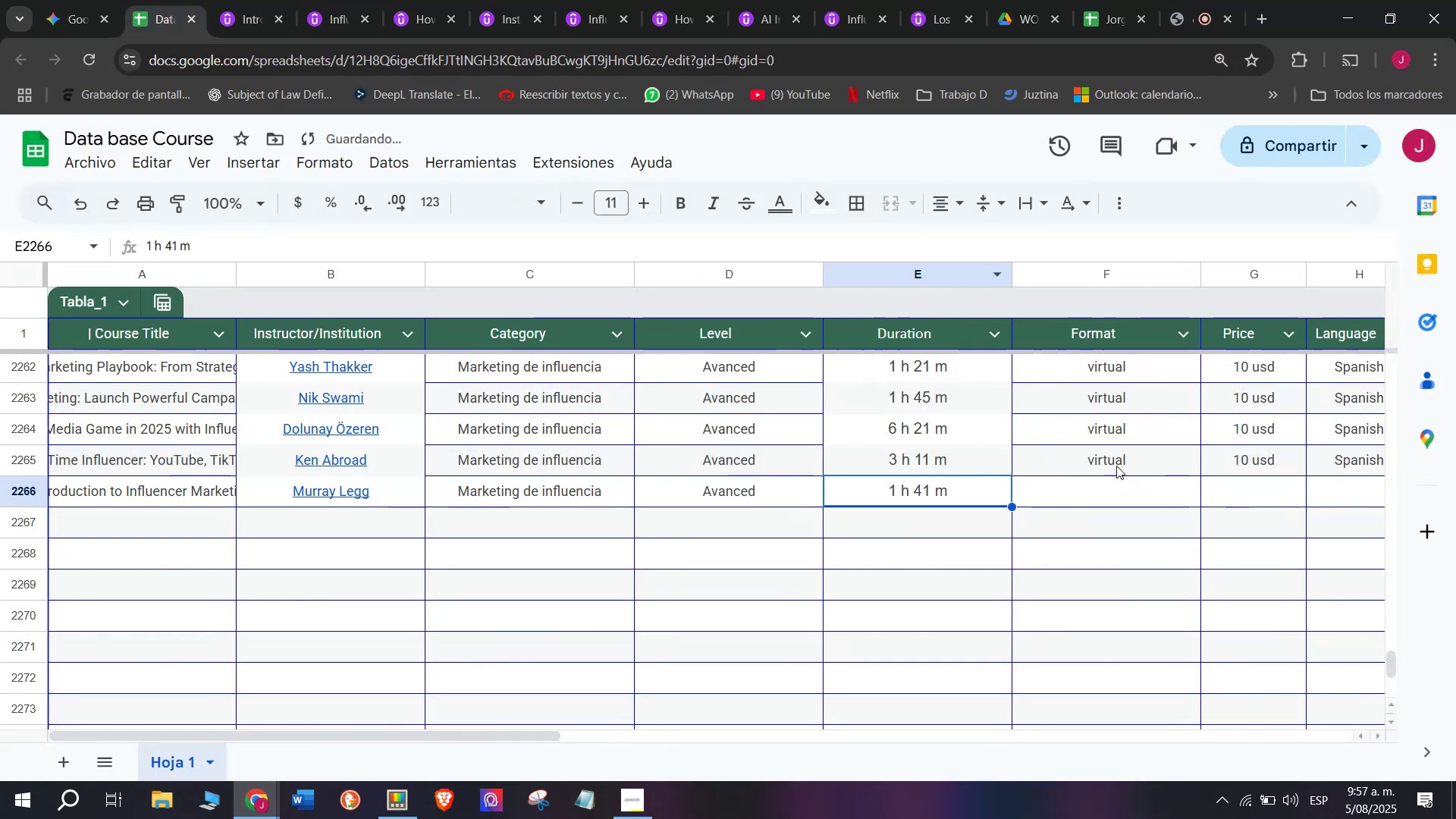 
left_click([1116, 463])
 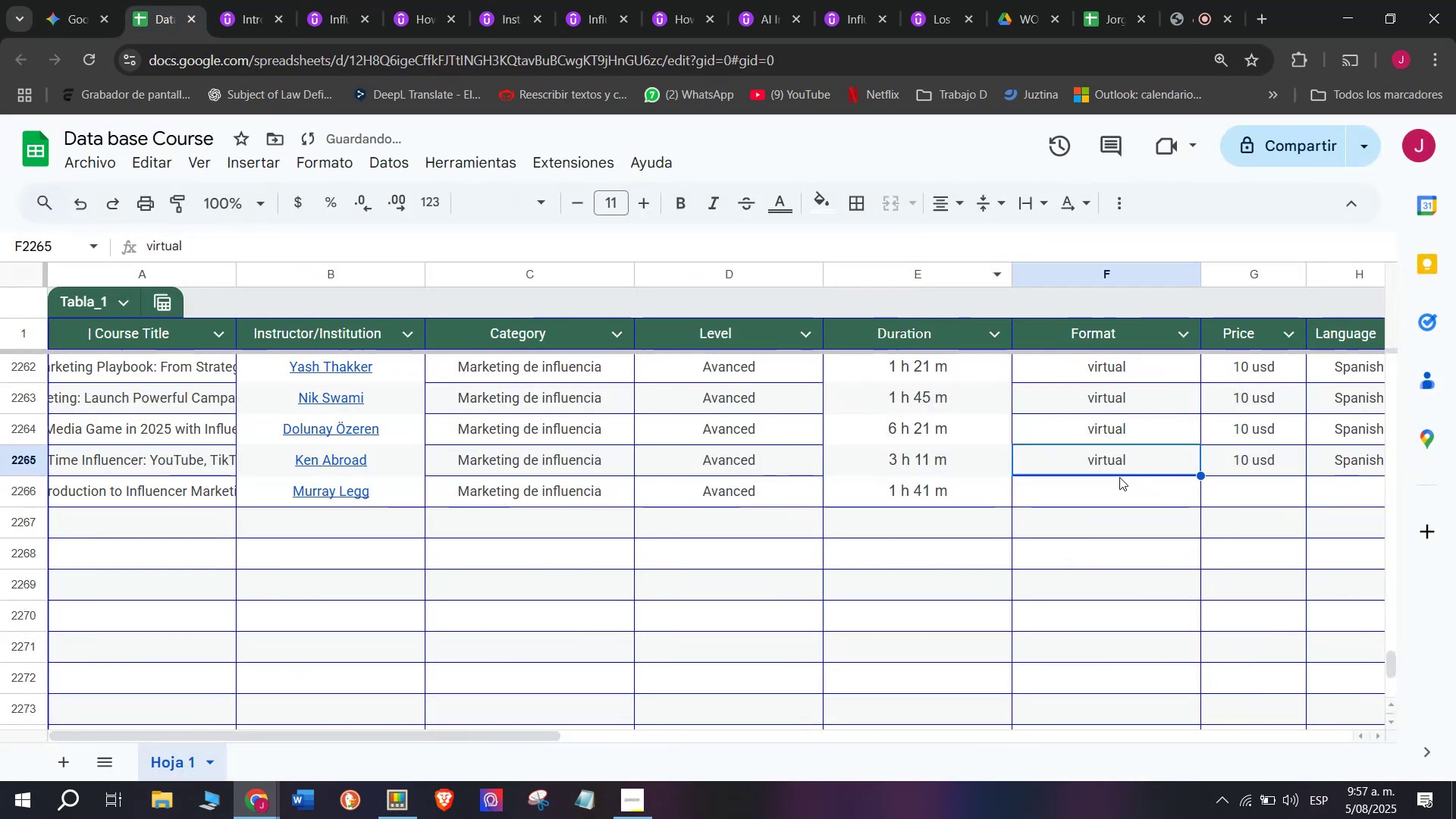 
key(Break)
 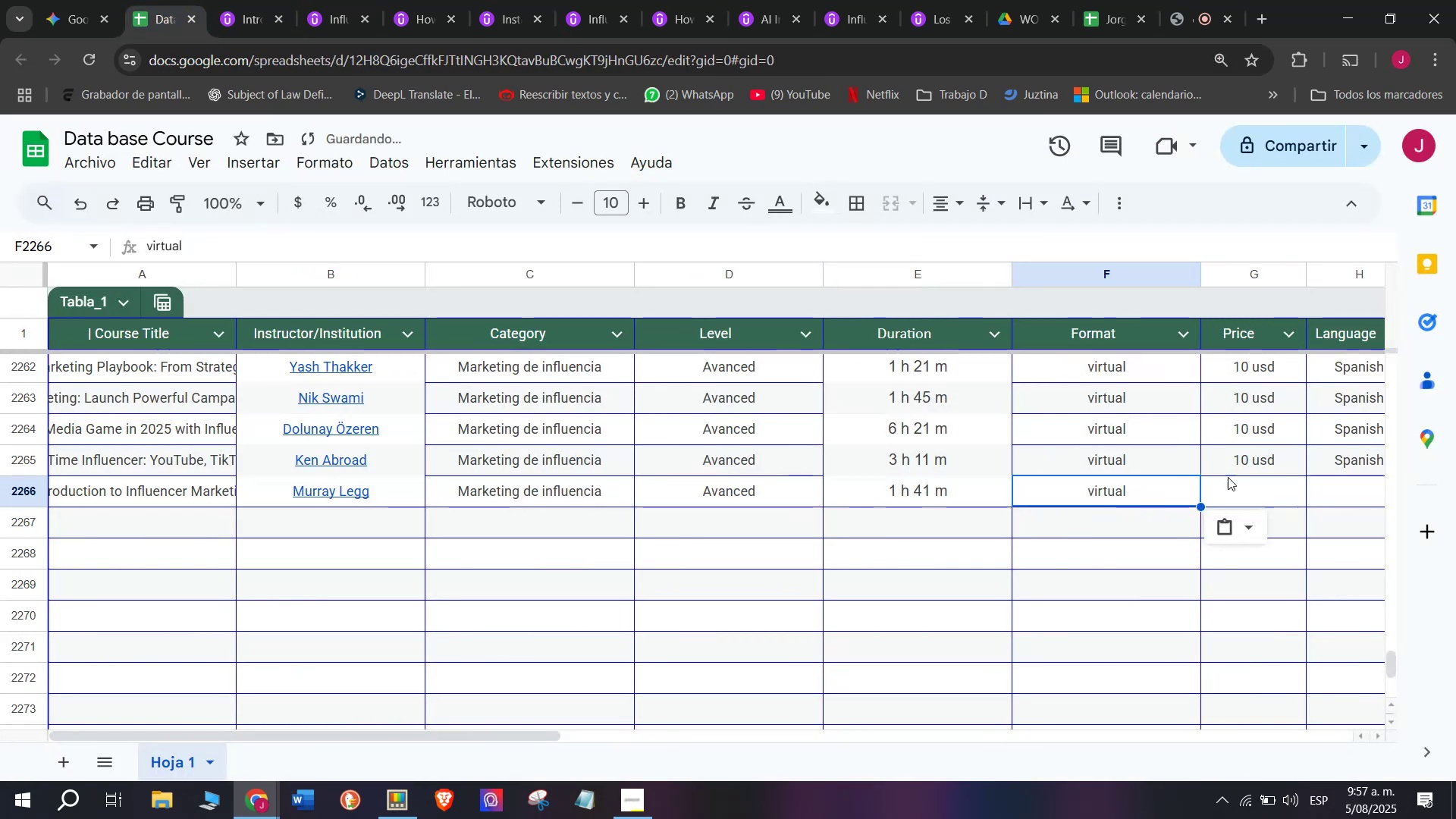 
key(Control+ControlLeft)
 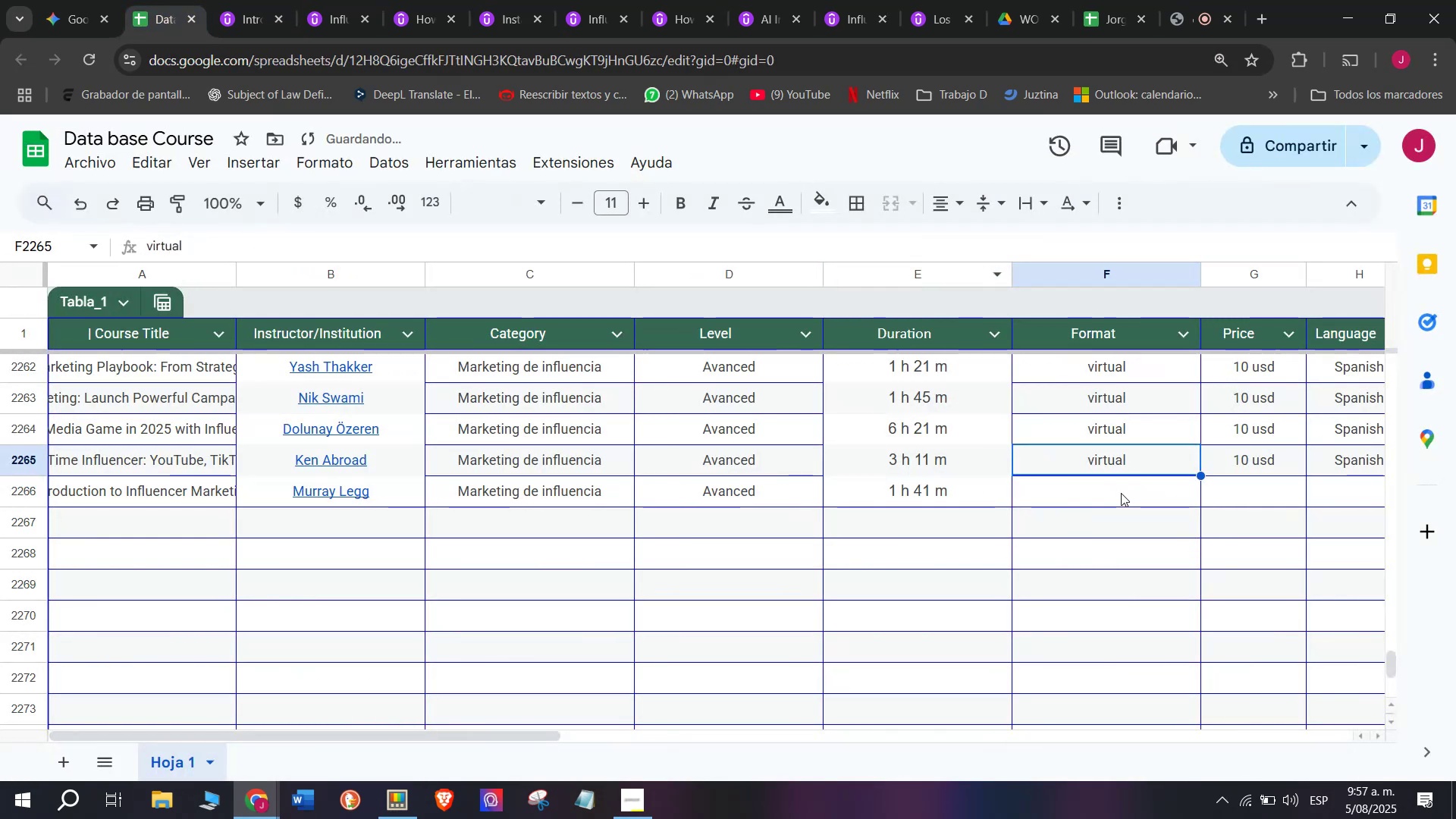 
key(Control+C)
 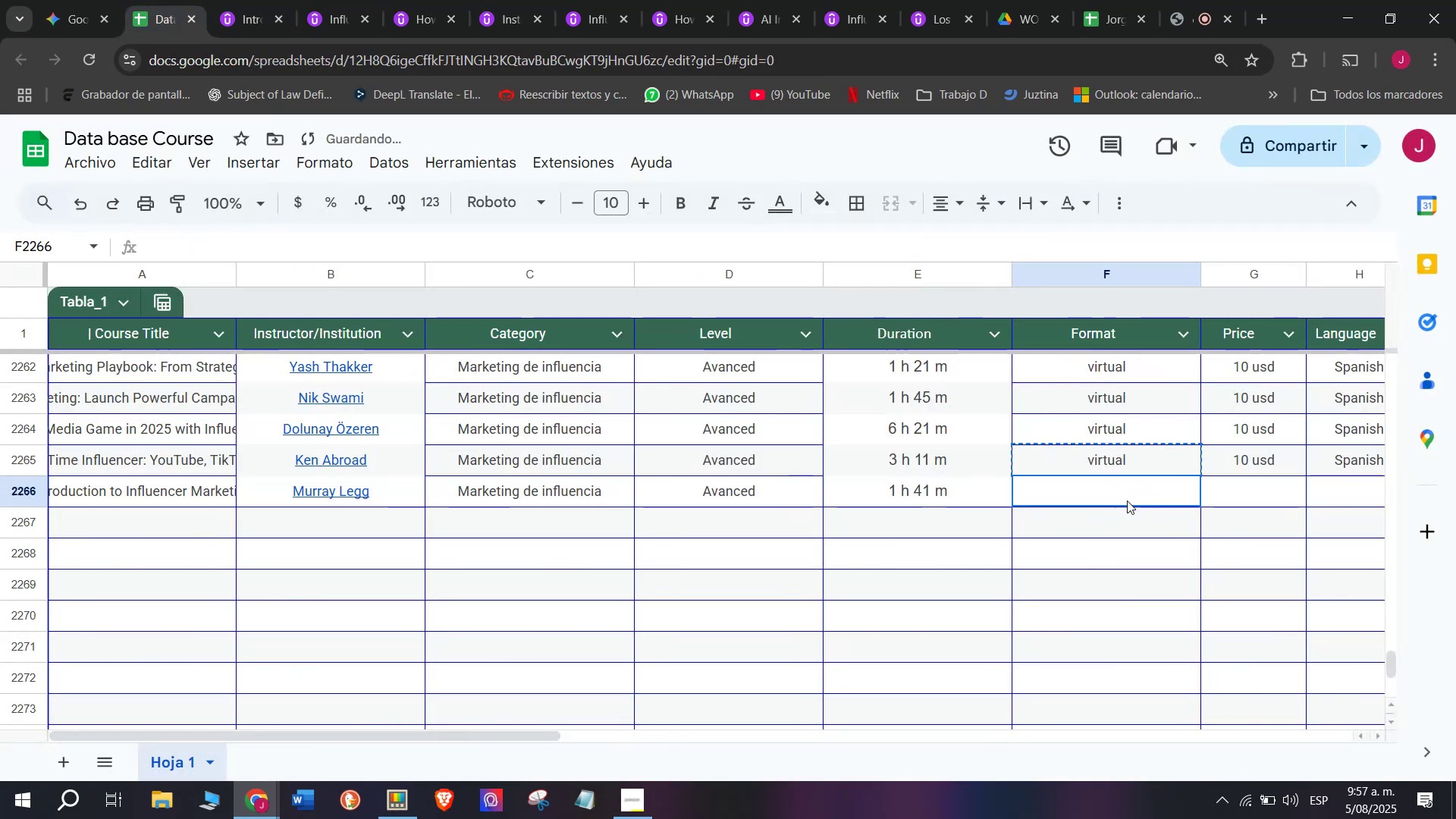 
key(Control+ControlLeft)
 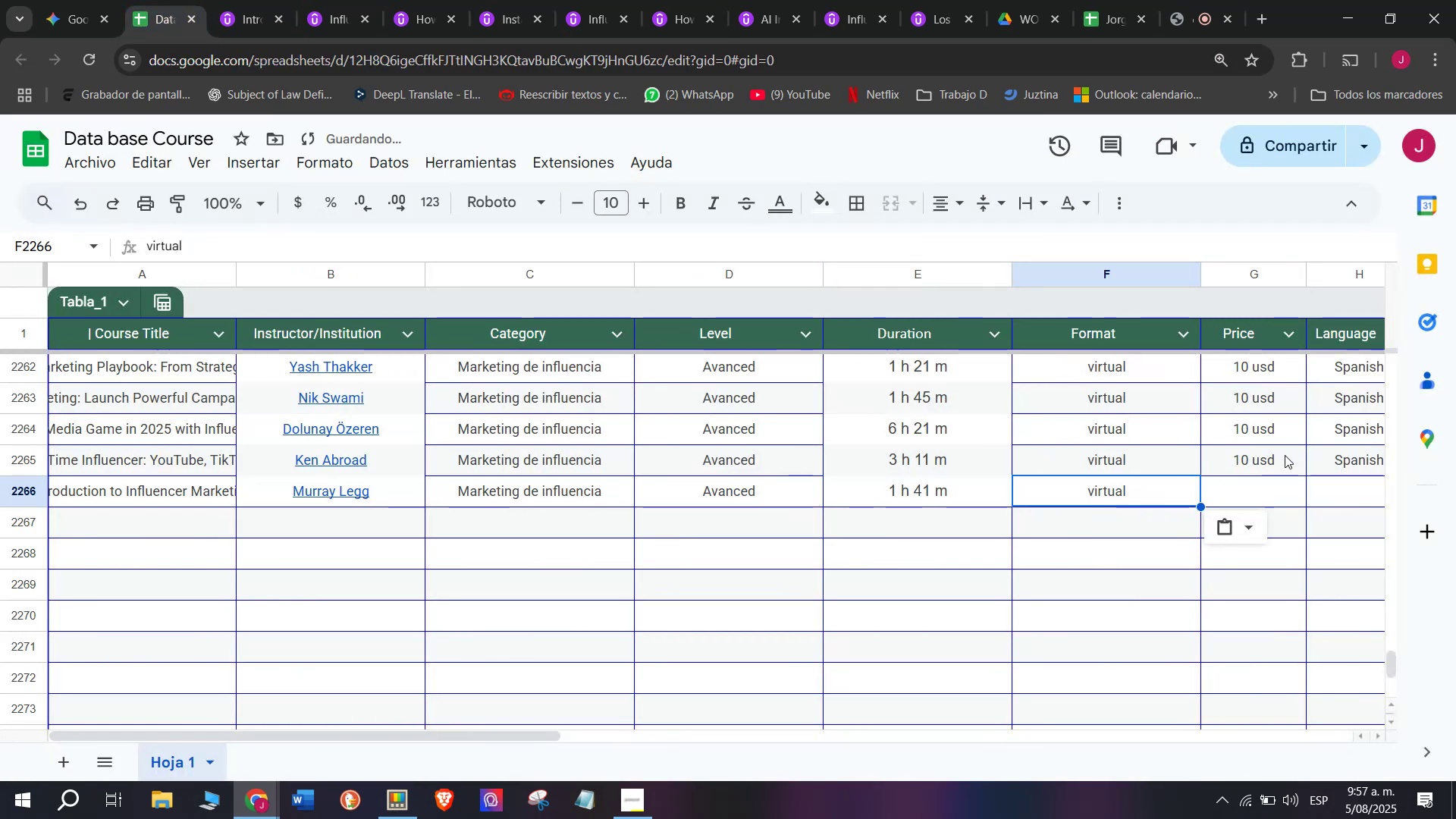 
key(Z)
 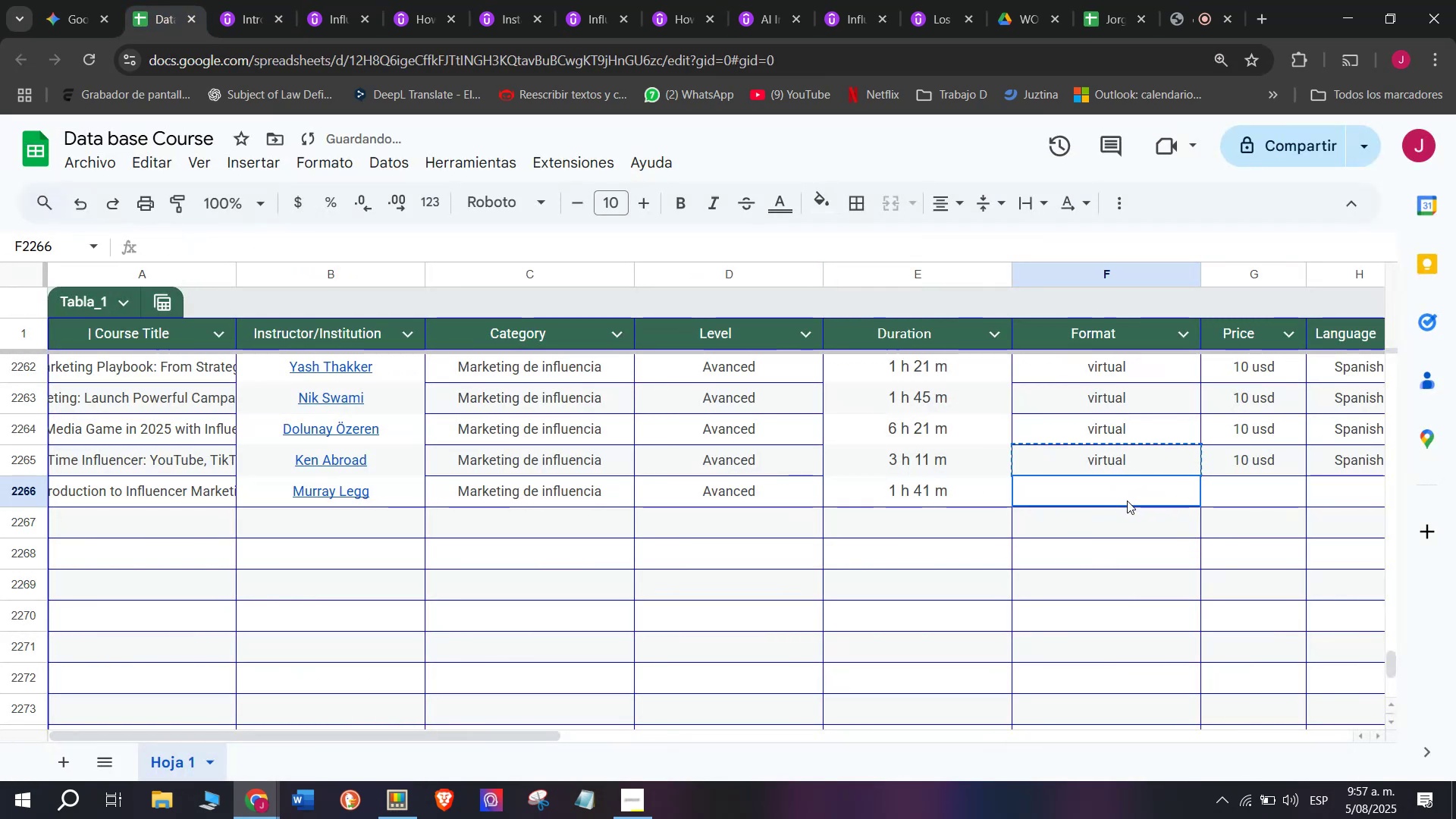 
key(Control+V)
 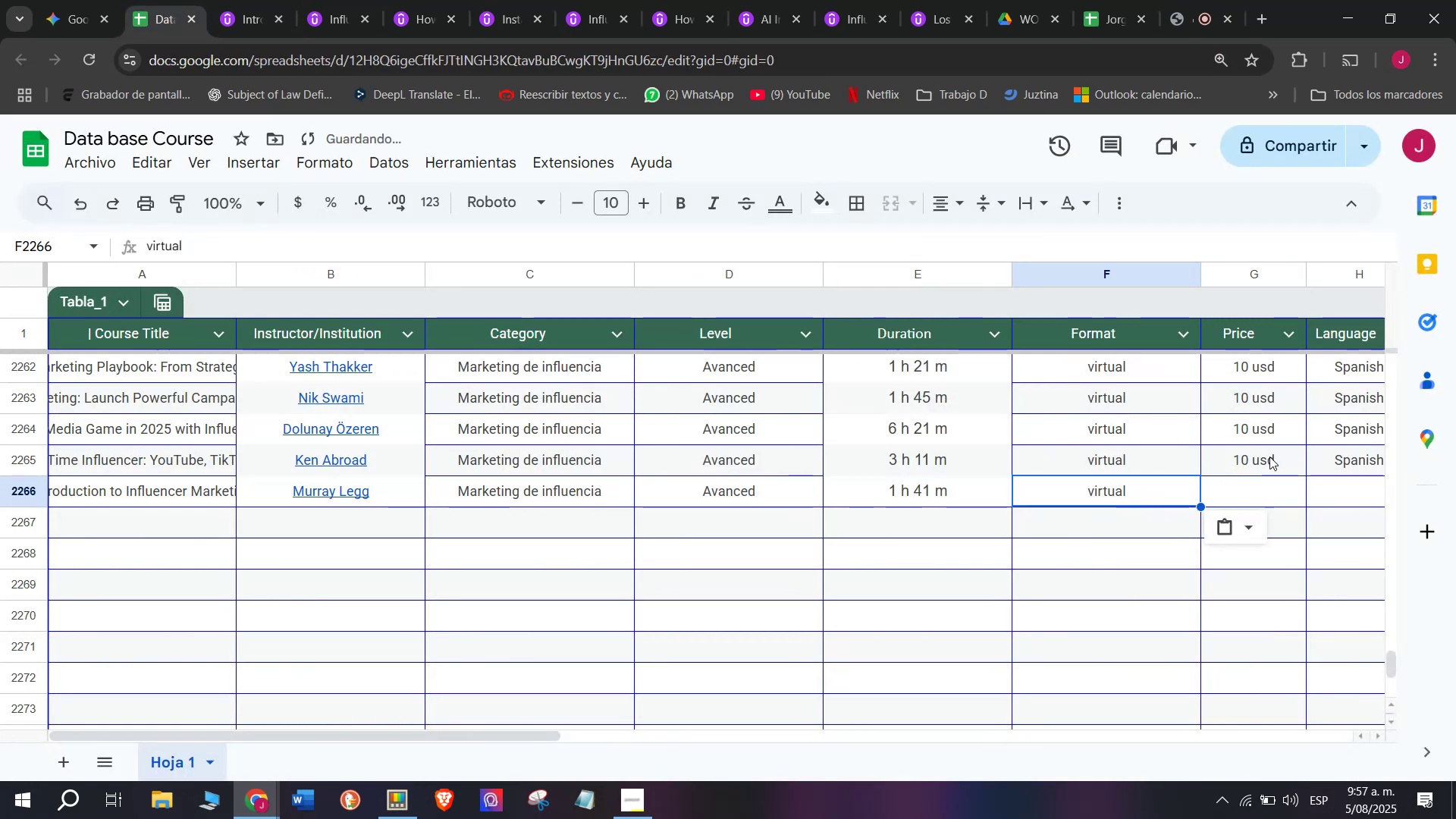 
key(Control+ControlLeft)
 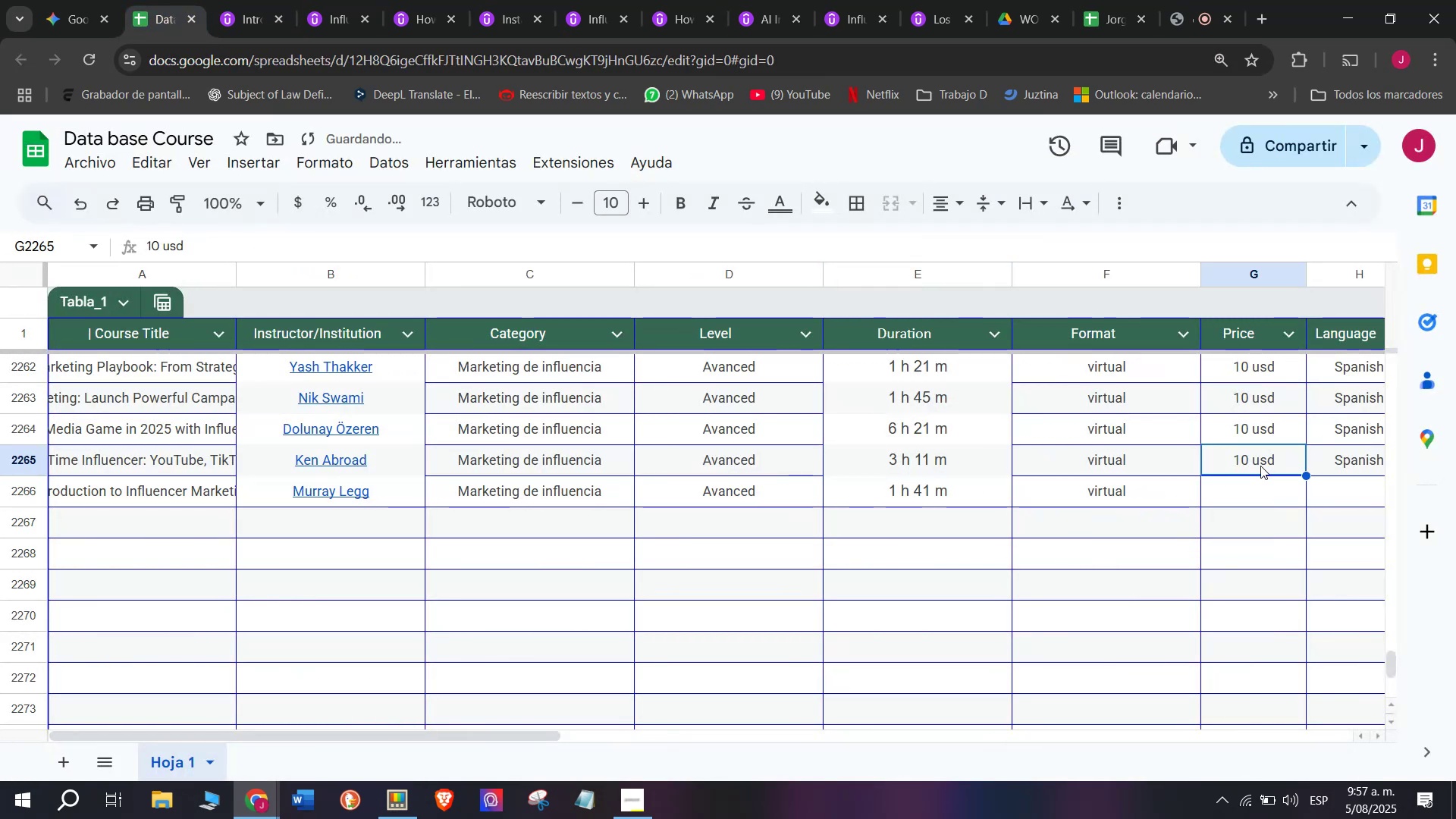 
key(Break)
 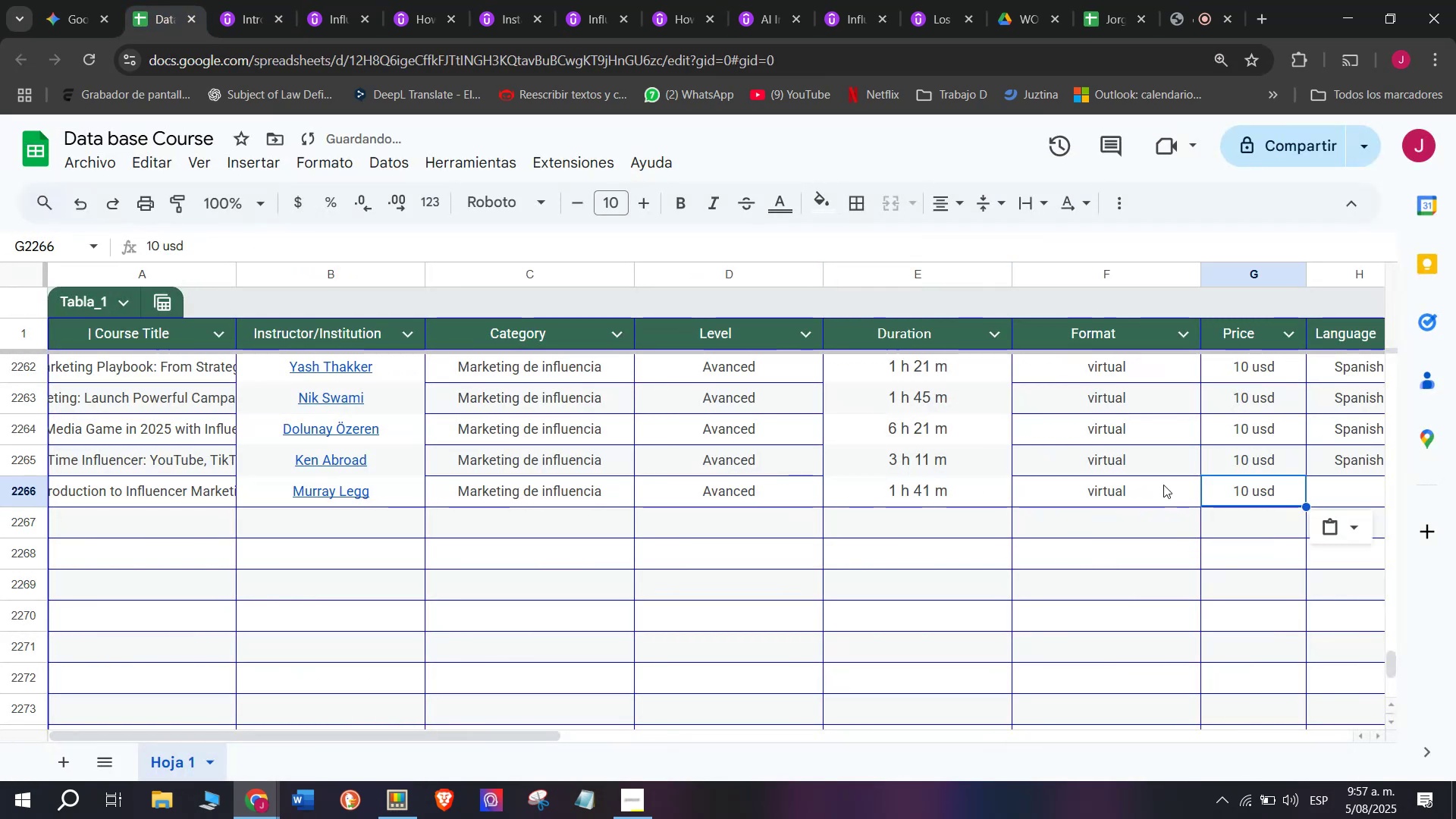 
key(Control+C)
 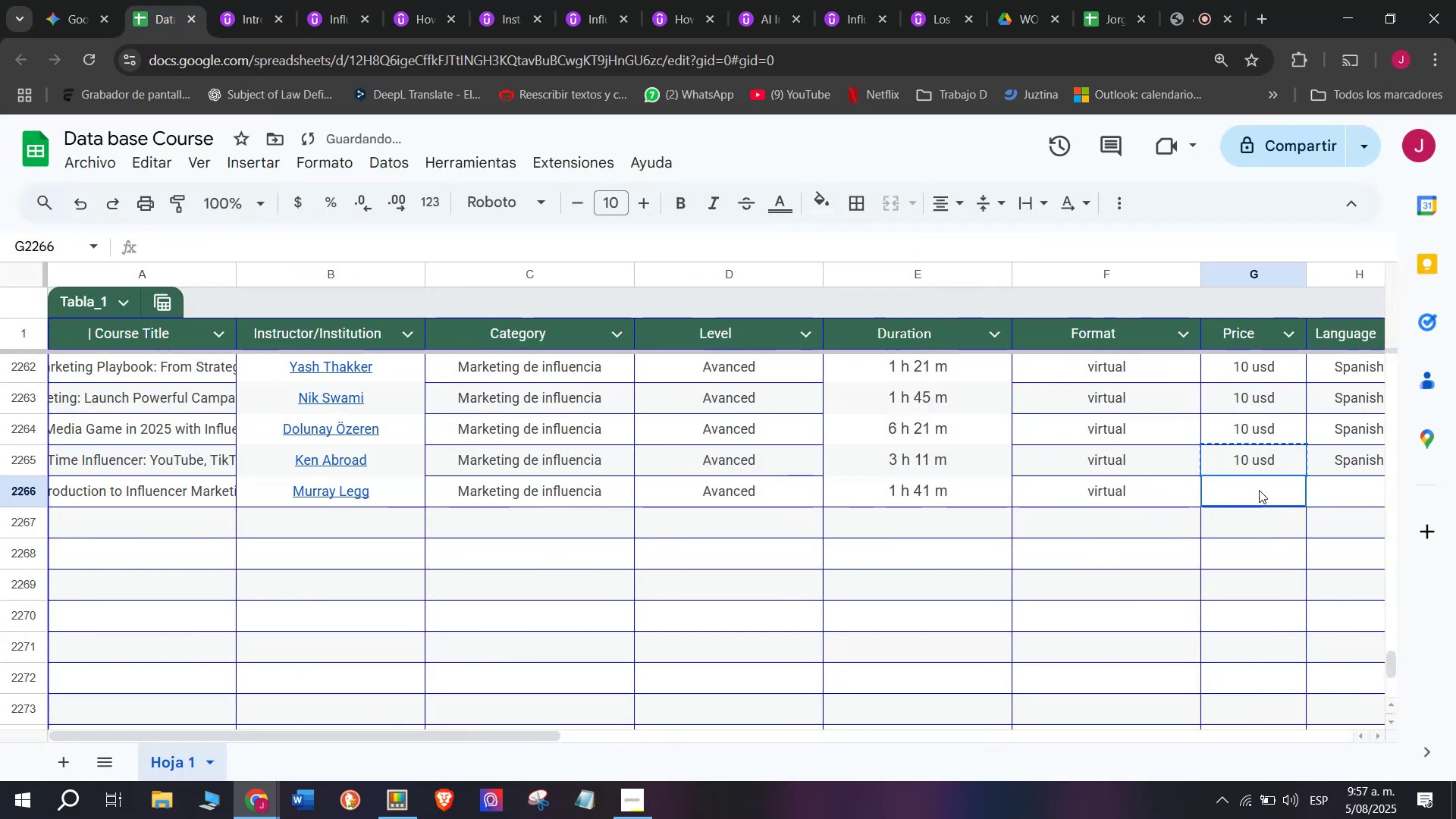 
double_click([1259, 490])
 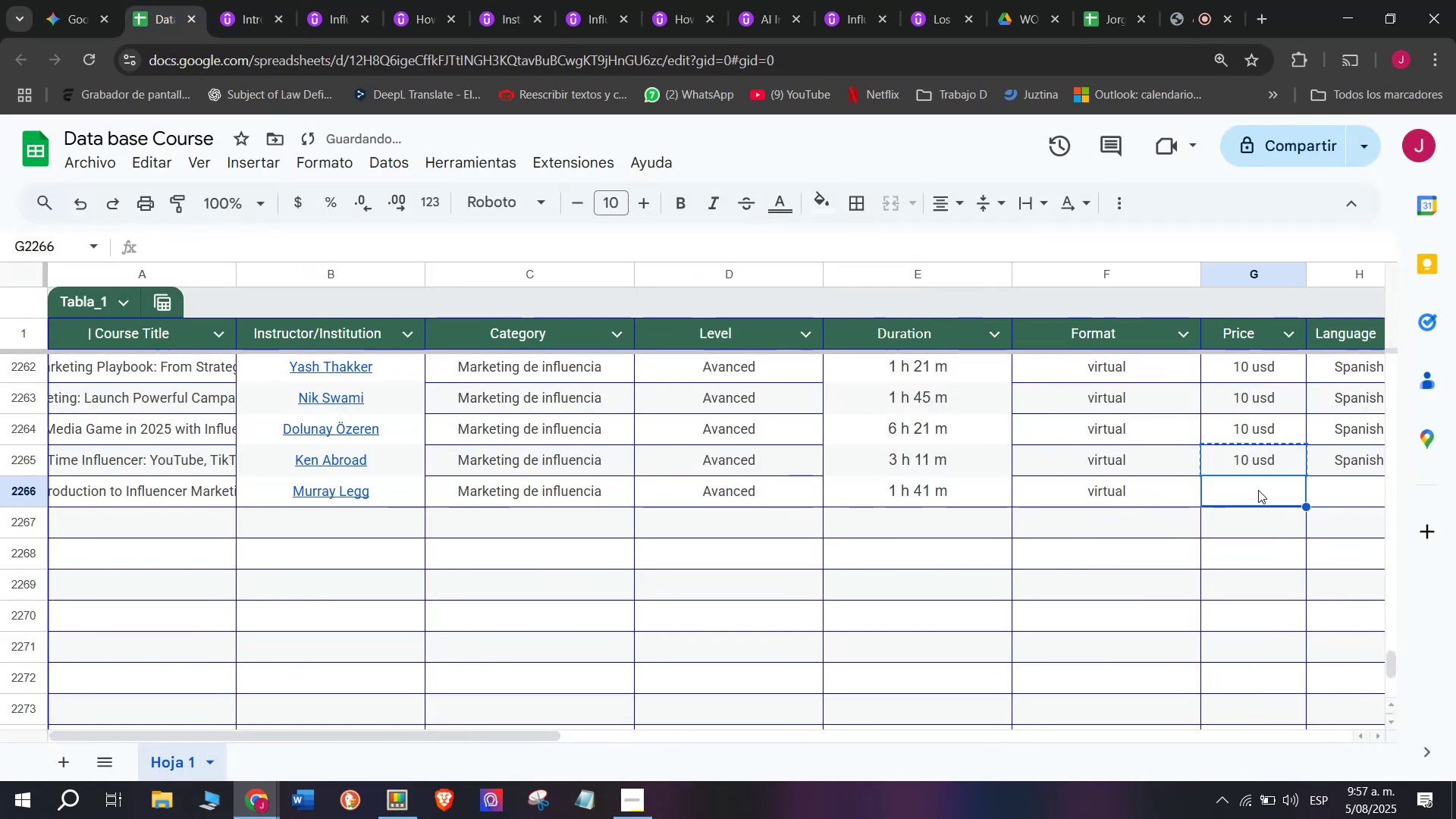 
key(Z)
 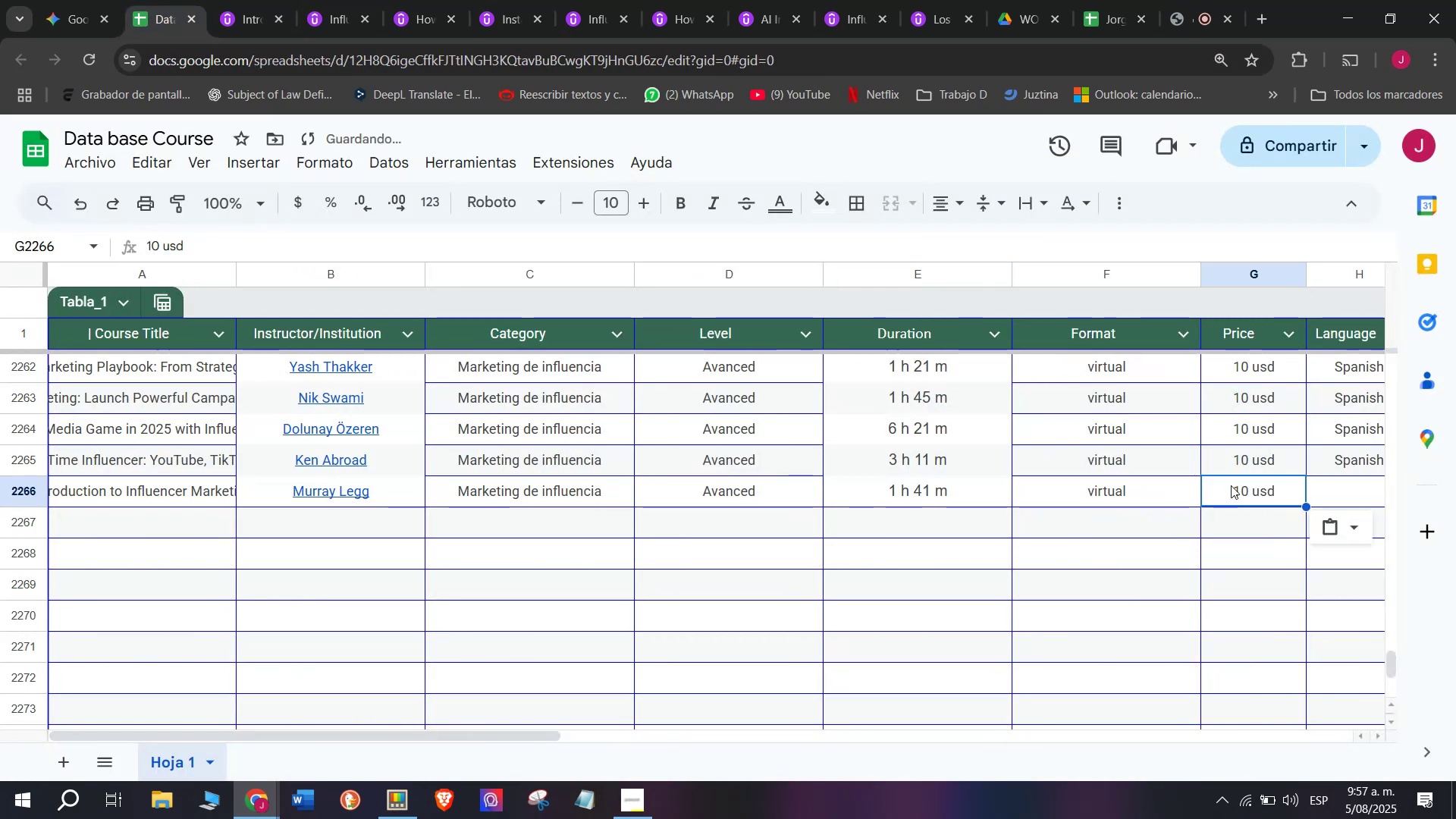 
key(Control+ControlLeft)
 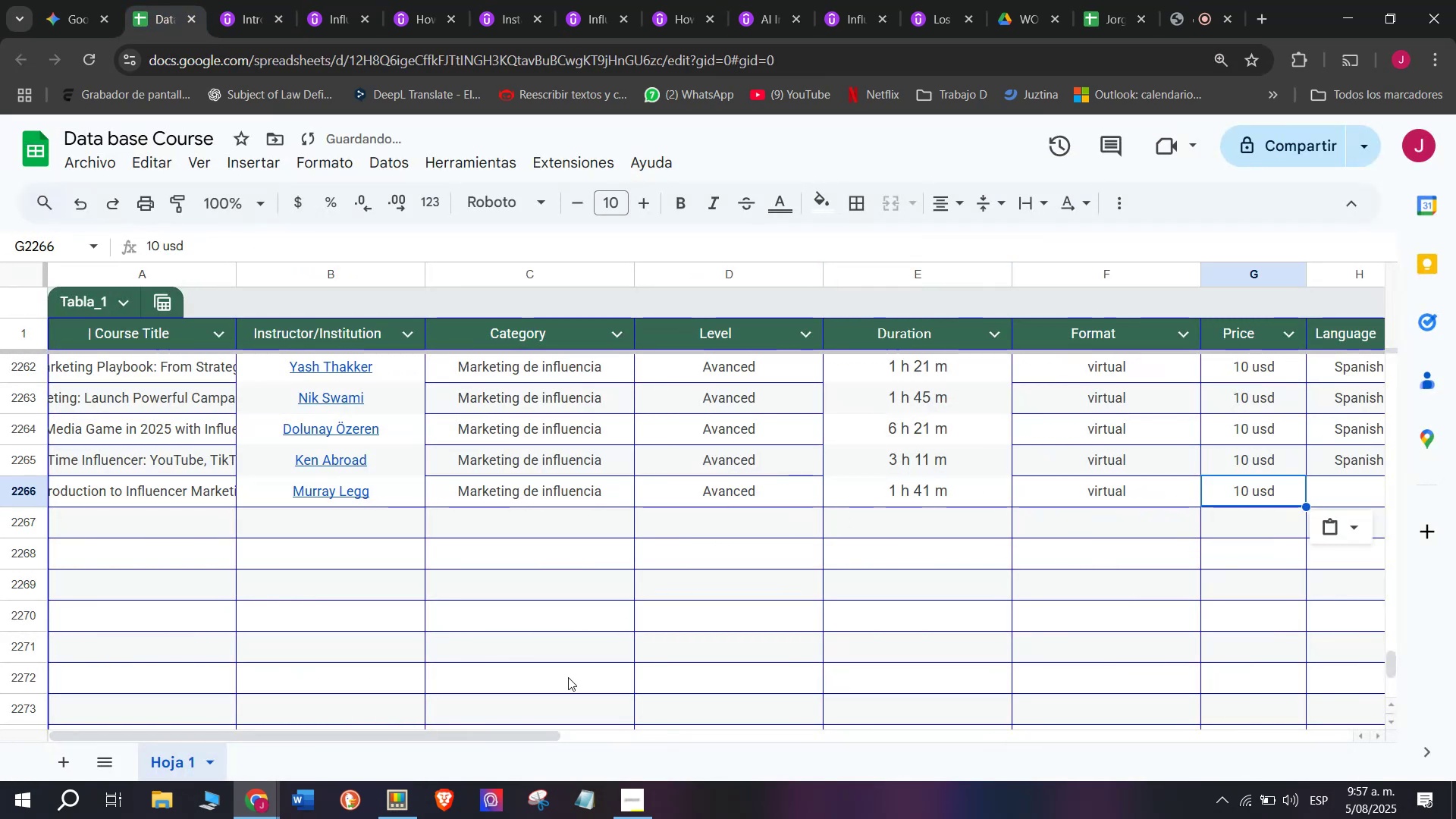 
key(Control+V)
 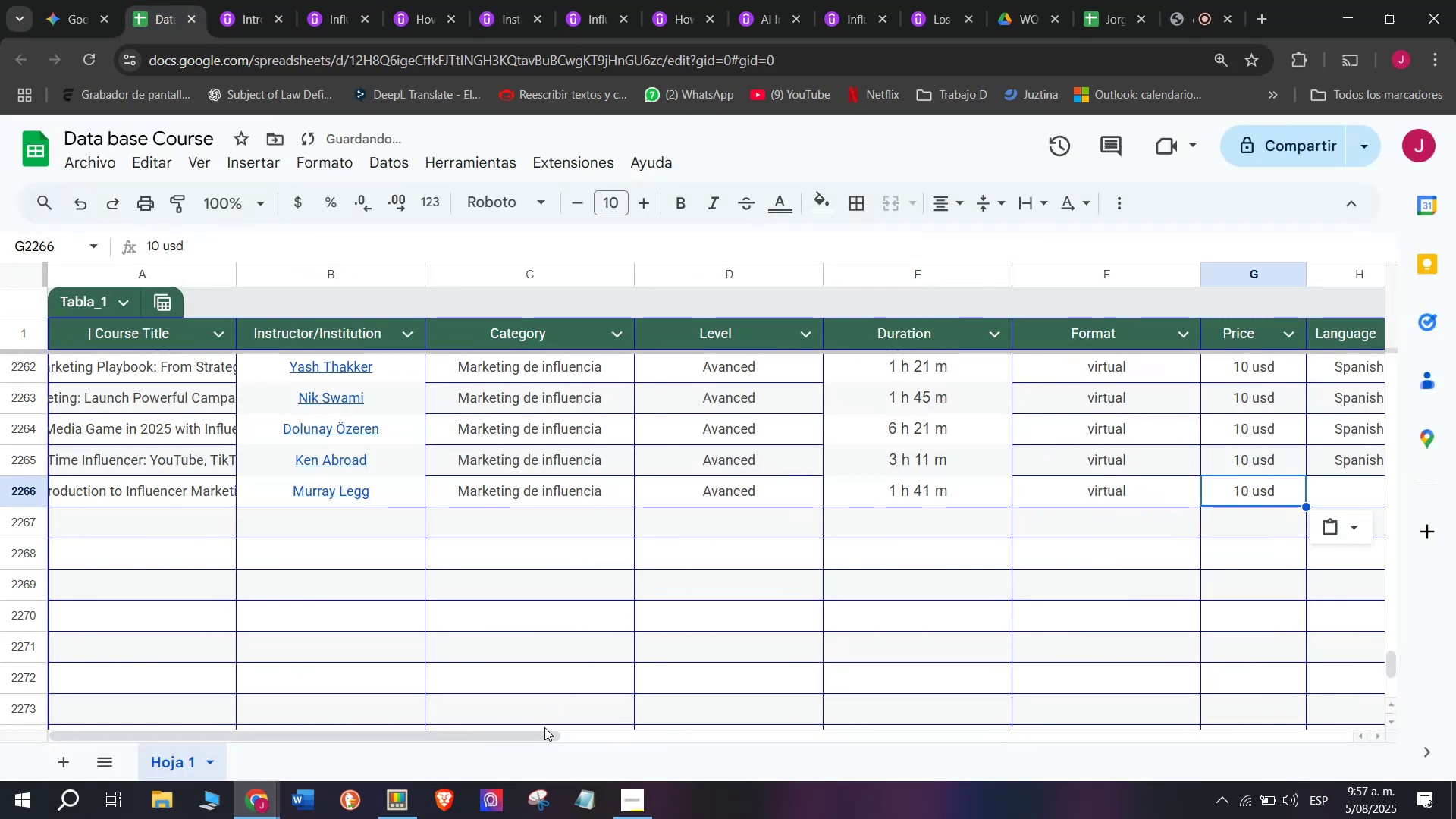 
left_click_drag(start_coordinate=[544, 735], to_coordinate=[805, 733])
 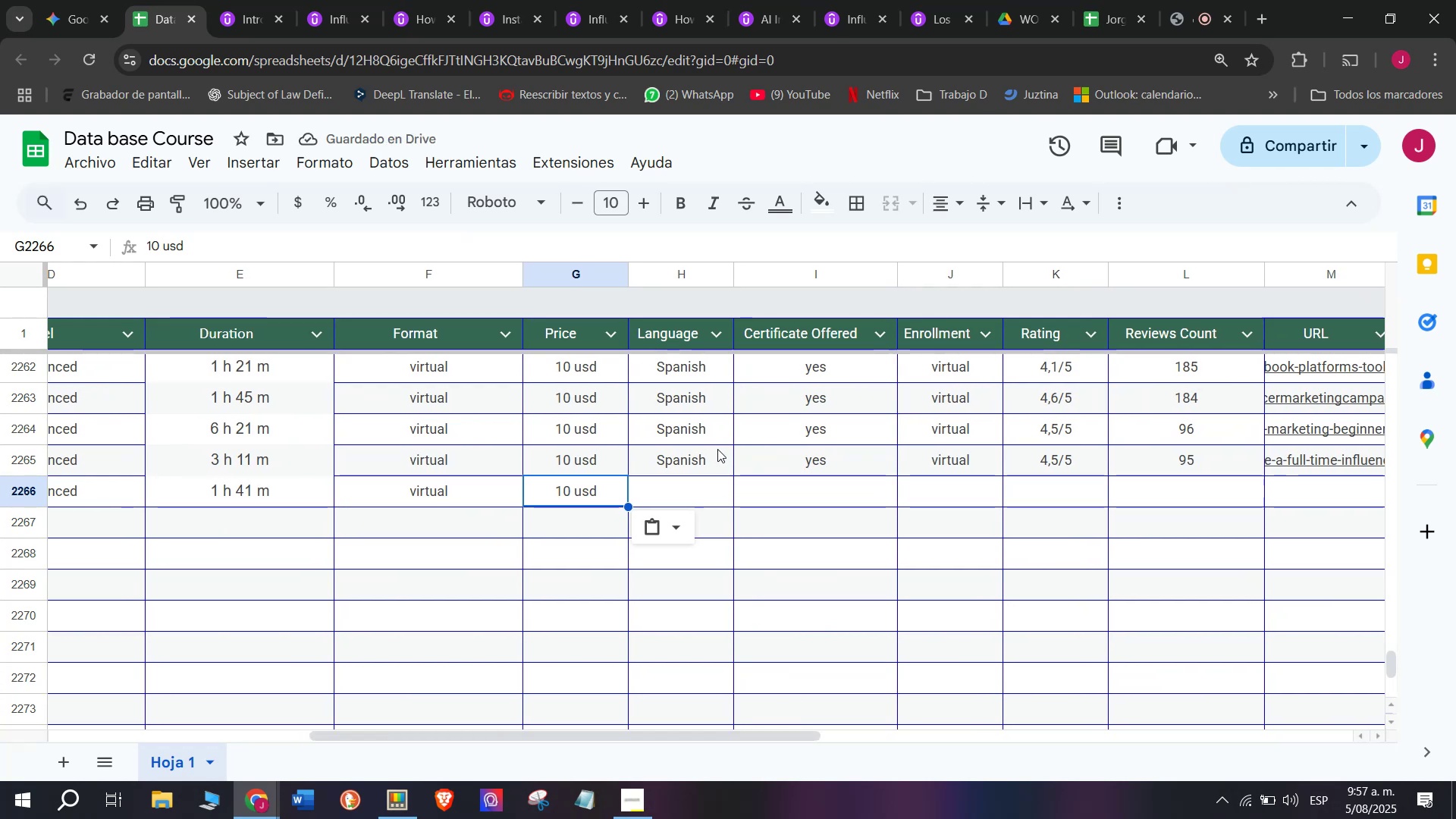 
left_click([717, 449])
 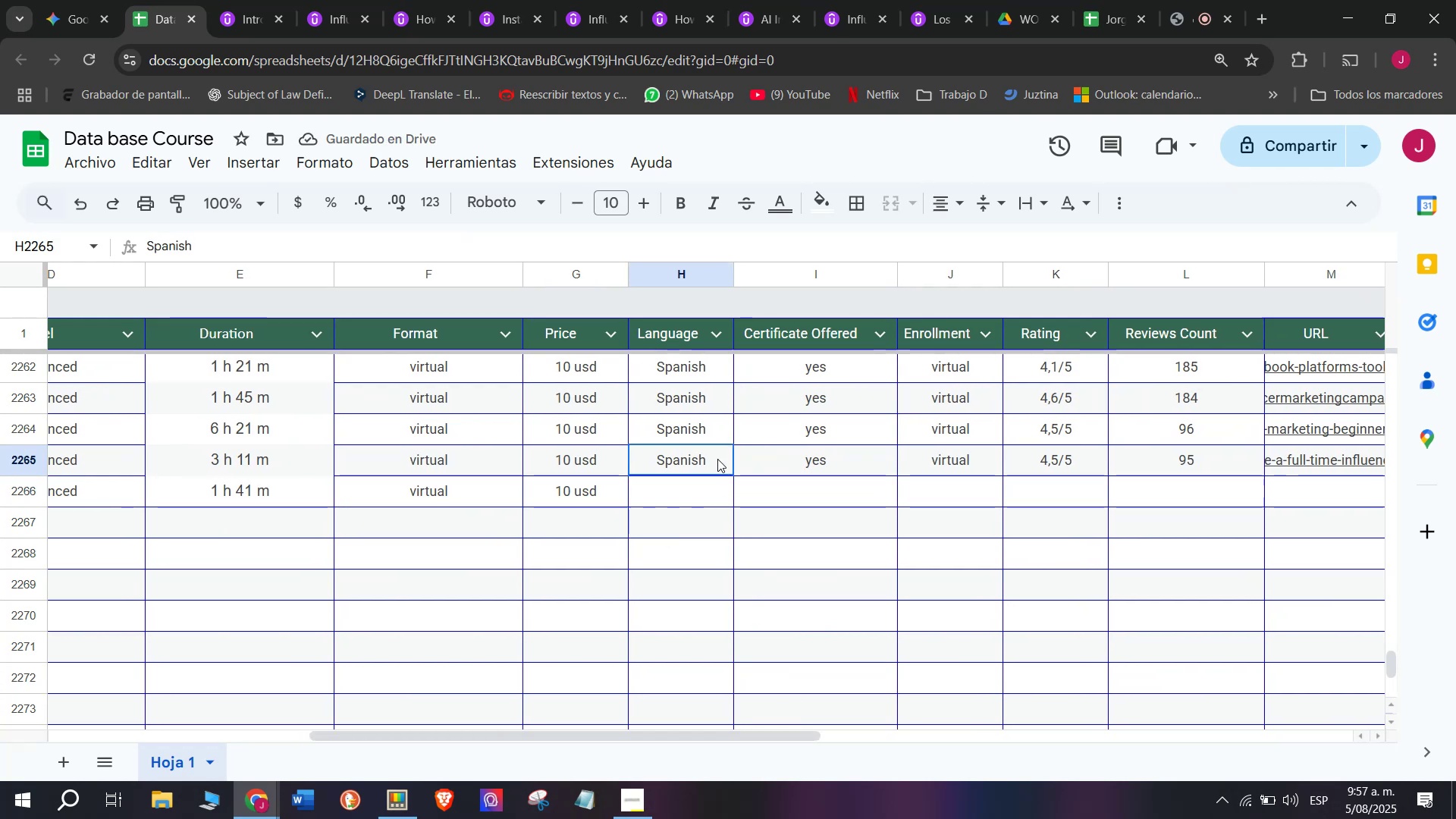 
key(Break)
 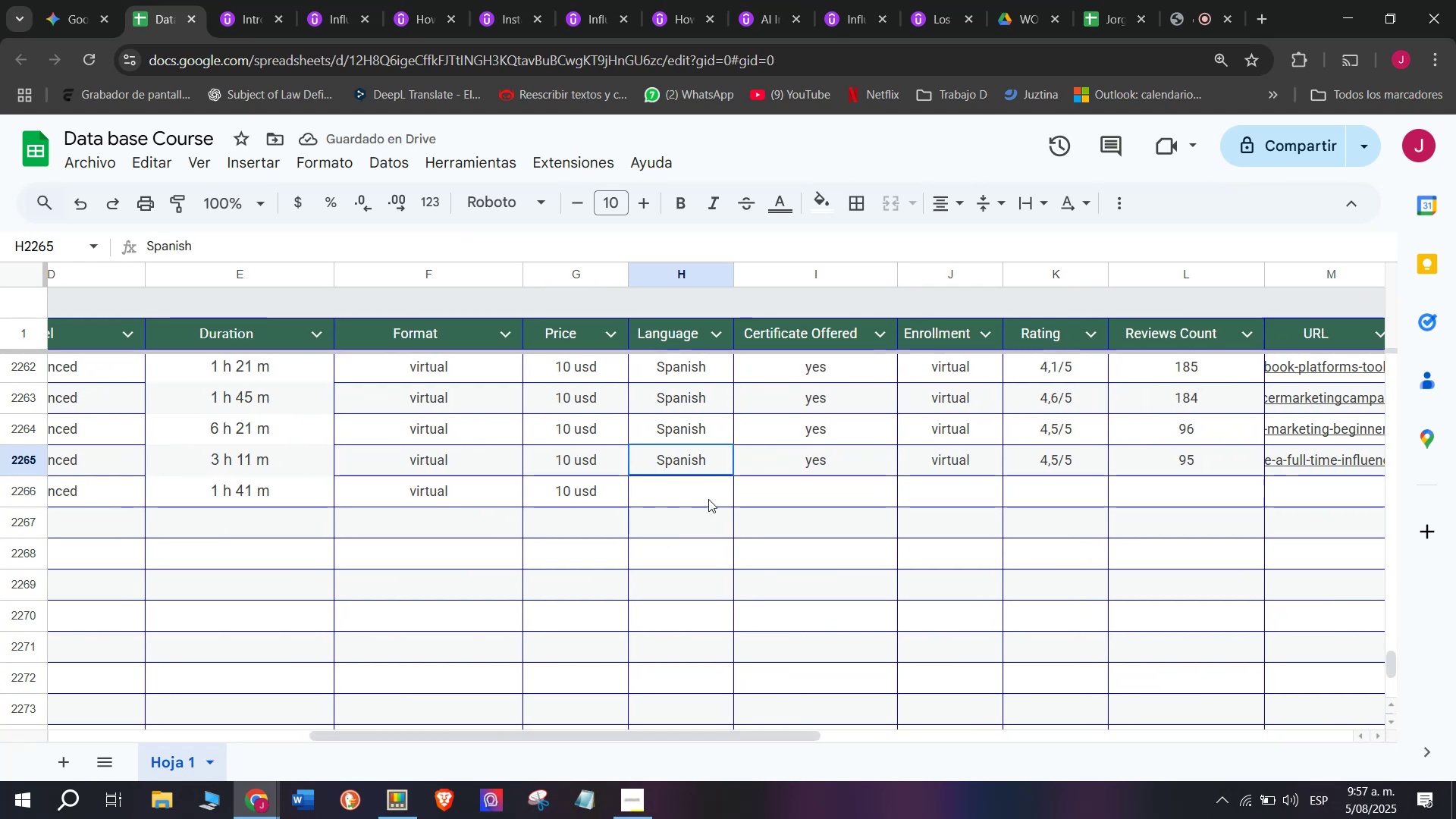 
key(Control+ControlLeft)
 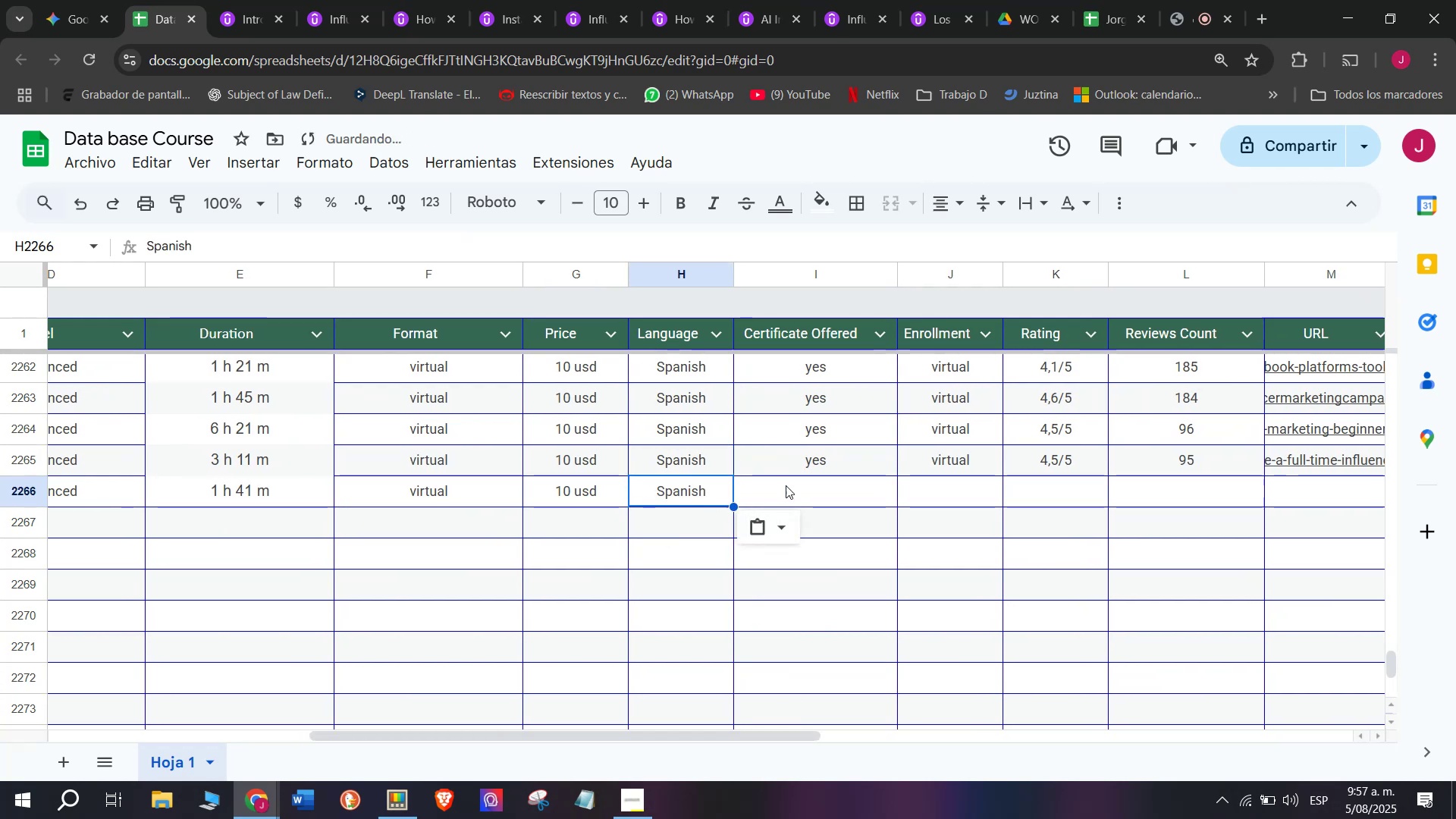 
key(Control+C)
 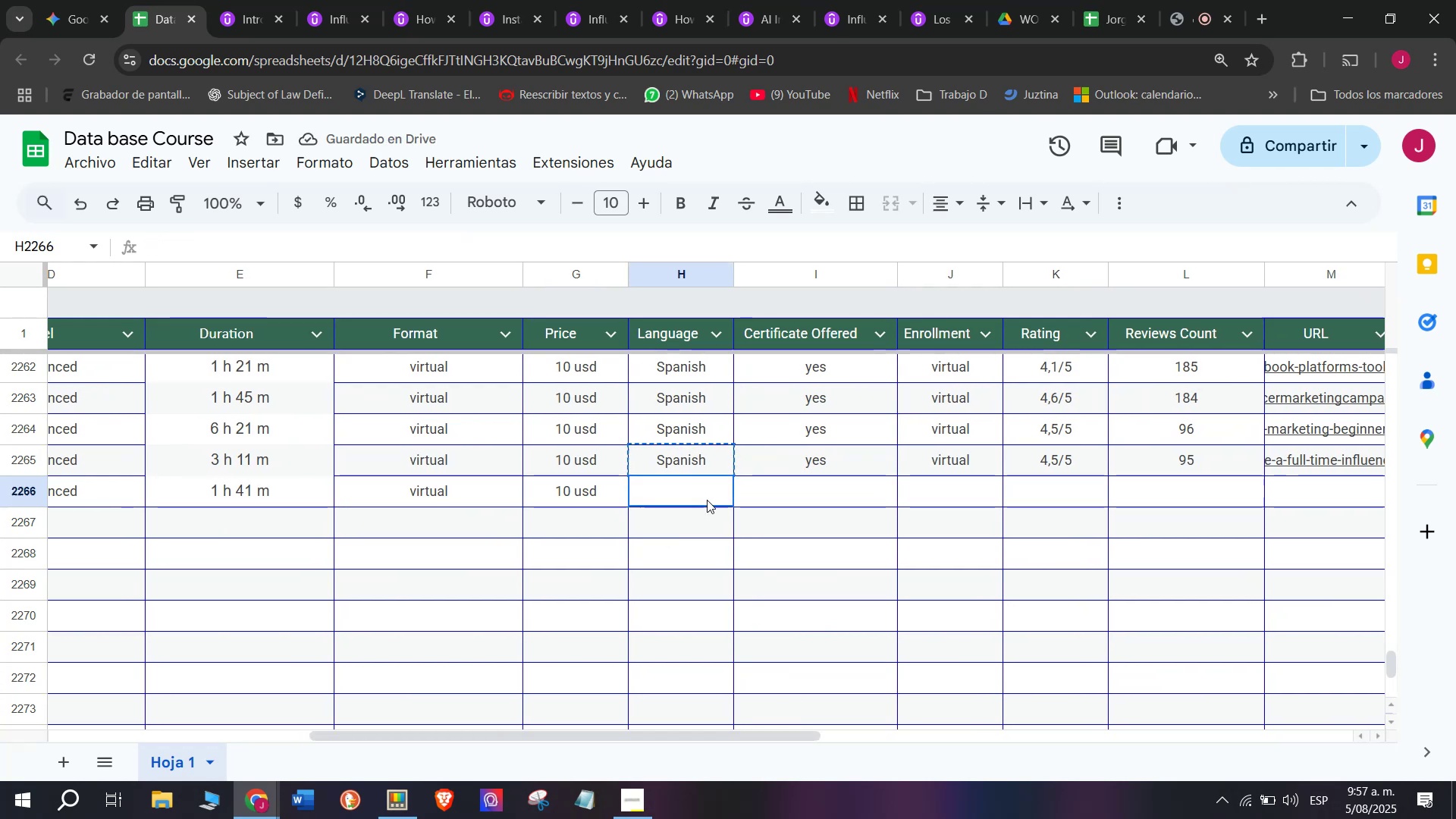 
double_click([707, 500])
 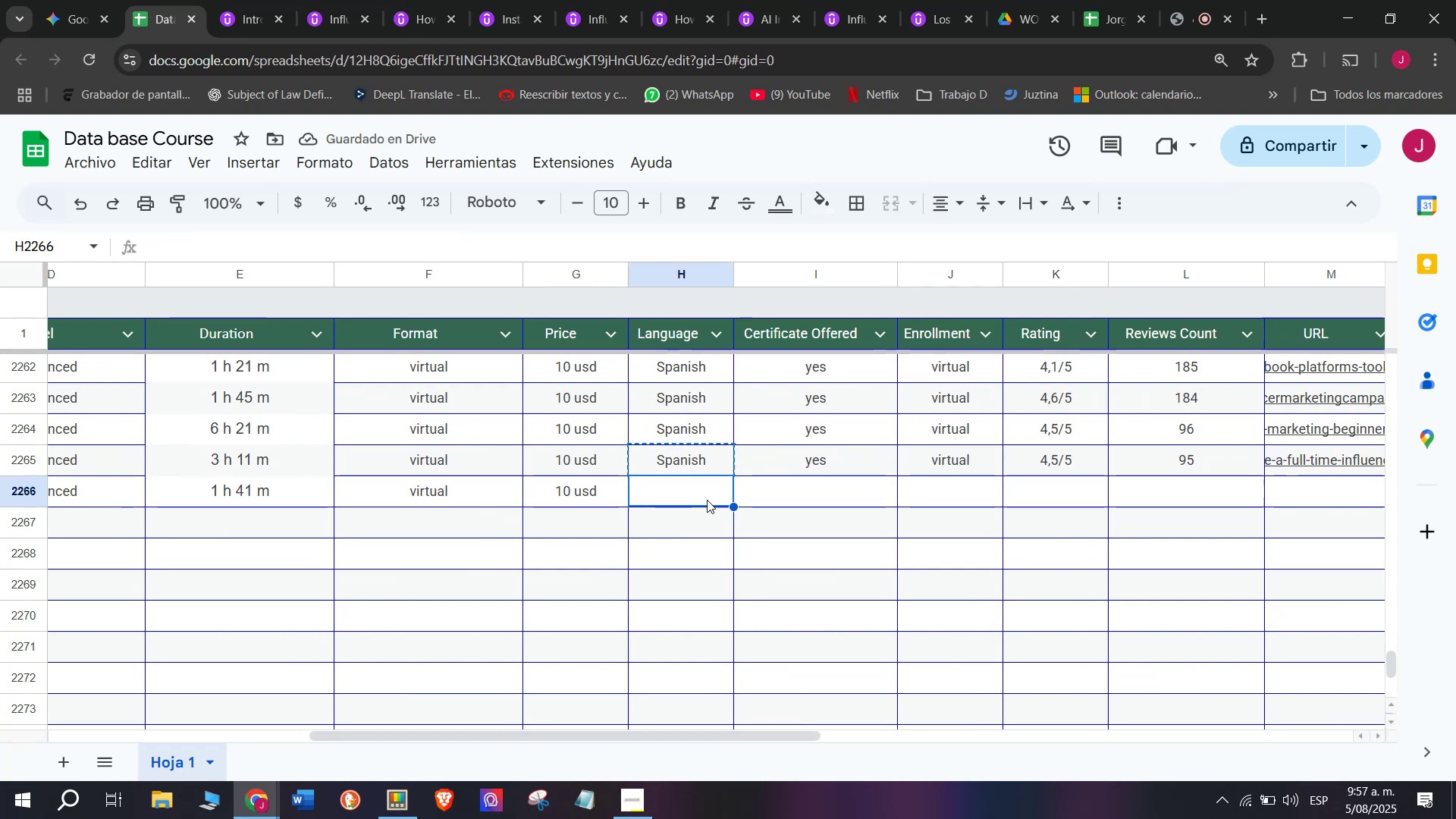 
key(Z)
 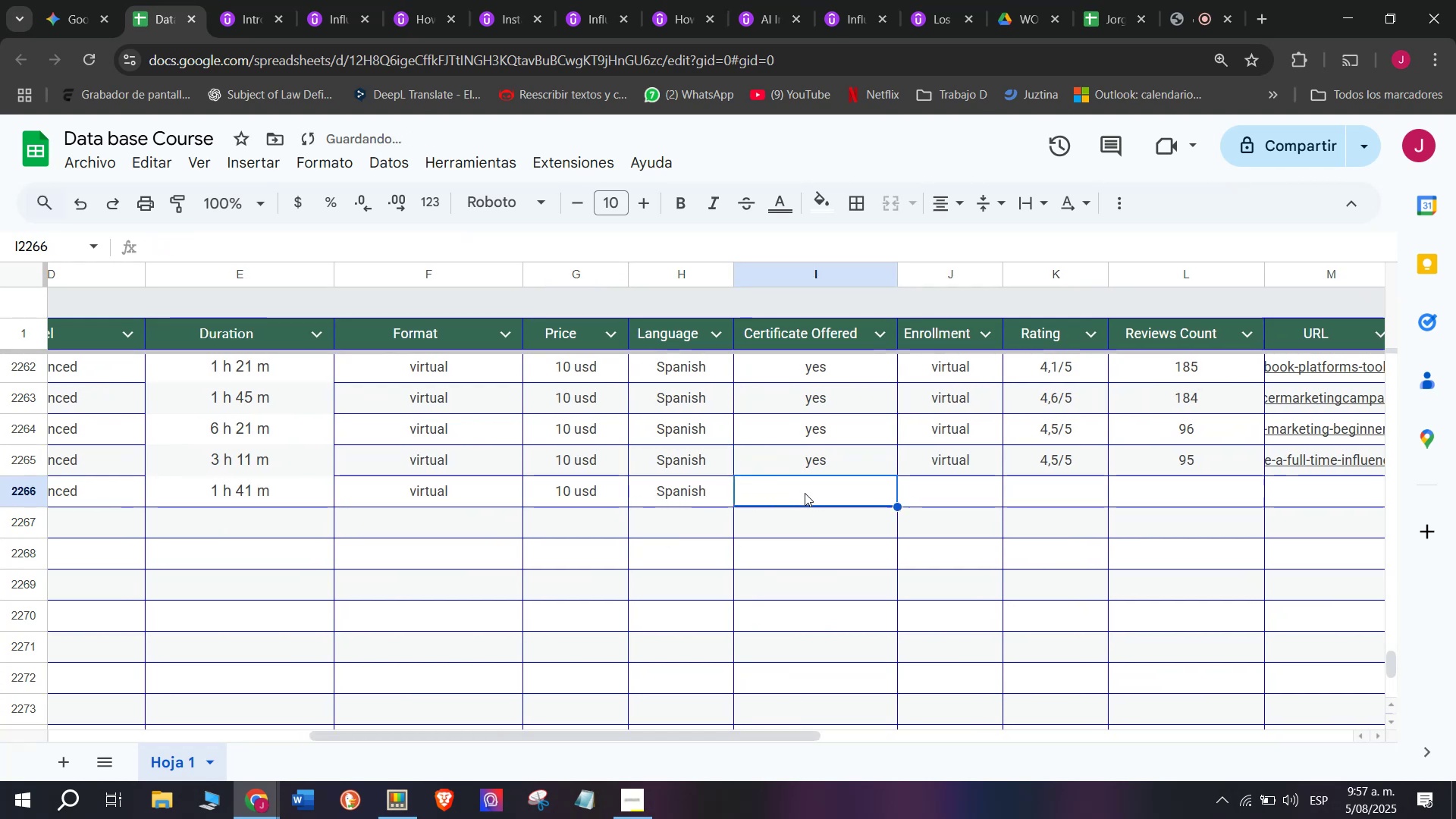 
key(Control+ControlLeft)
 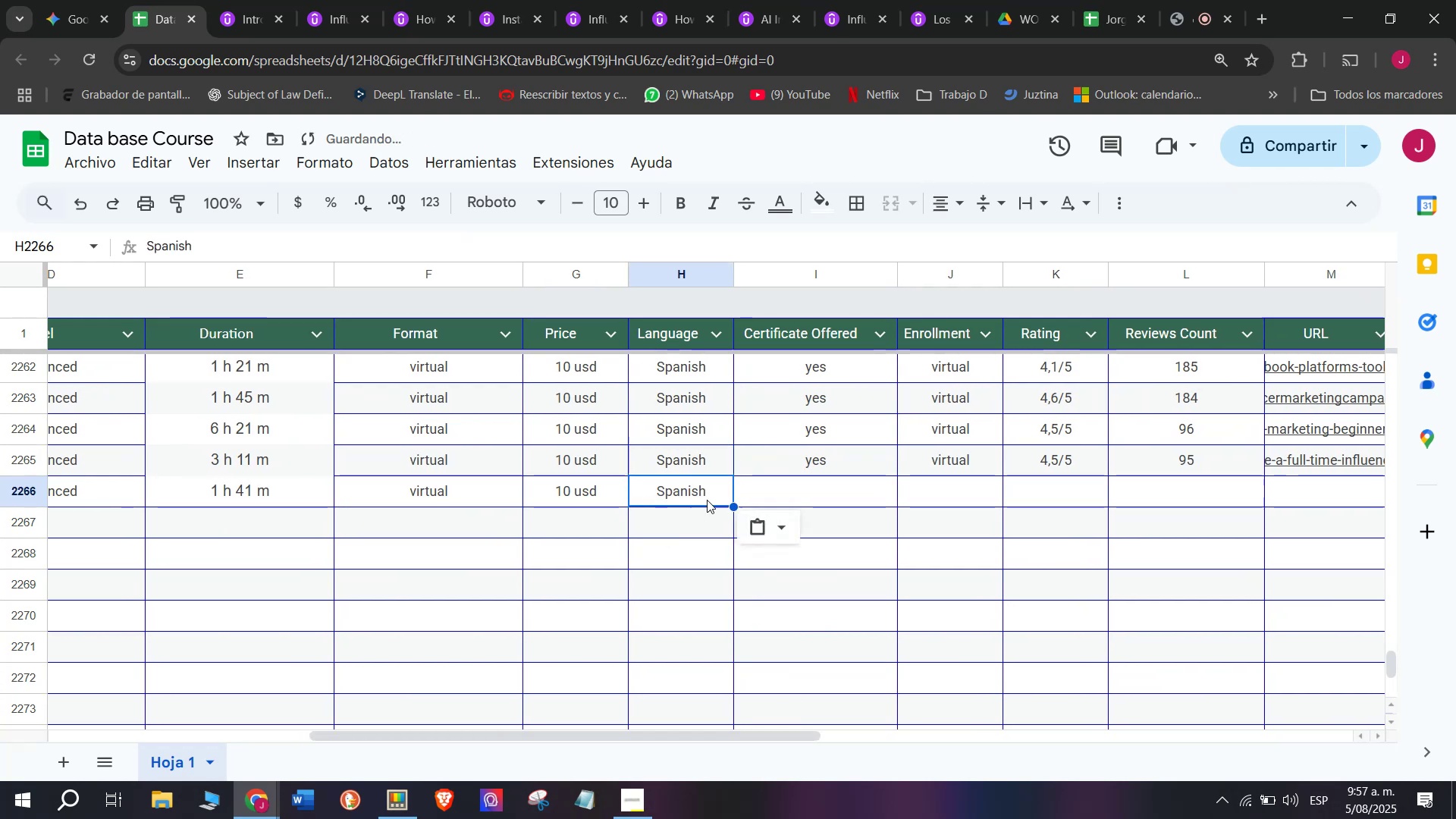 
key(Control+V)
 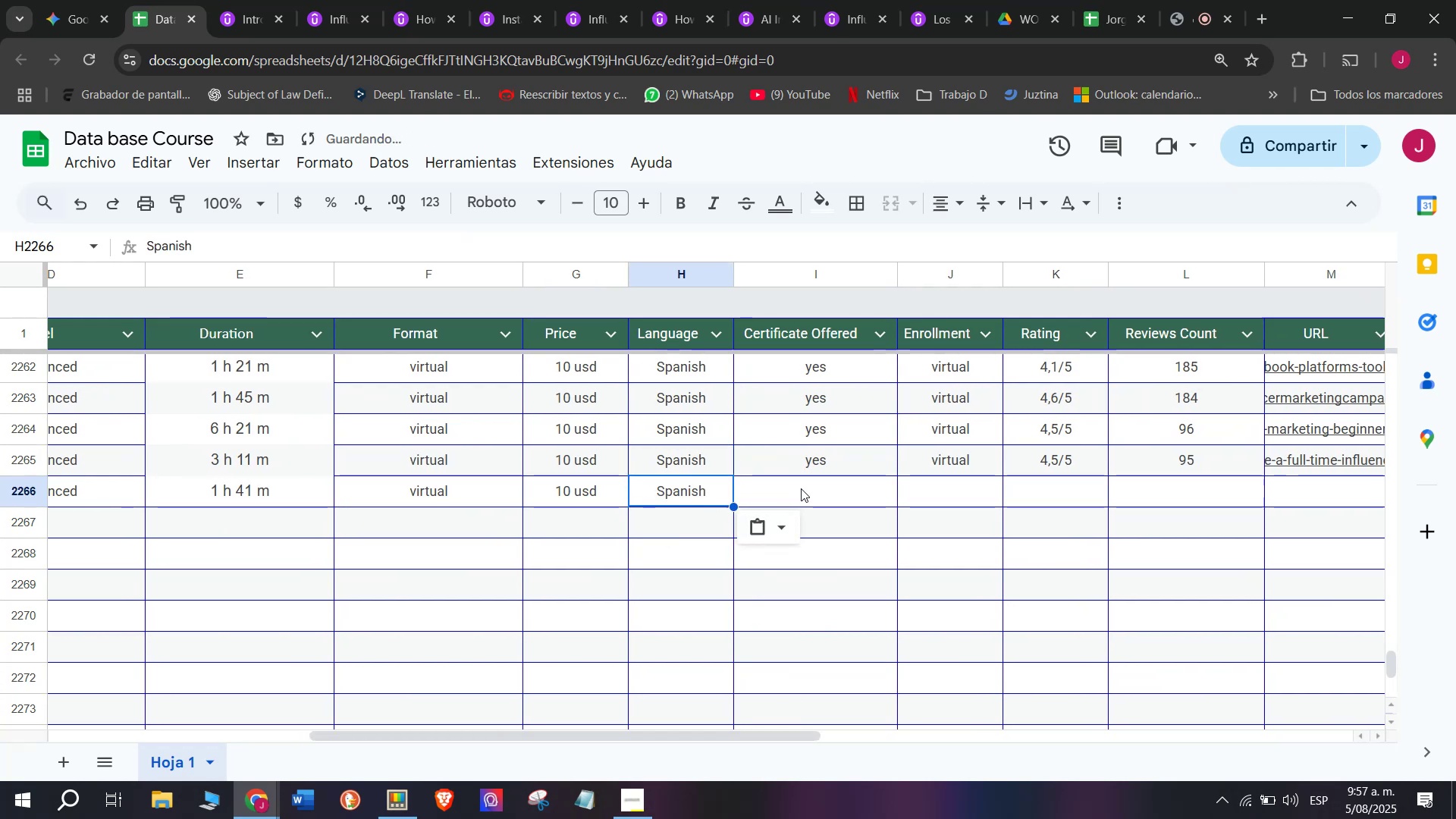 
triple_click([805, 493])
 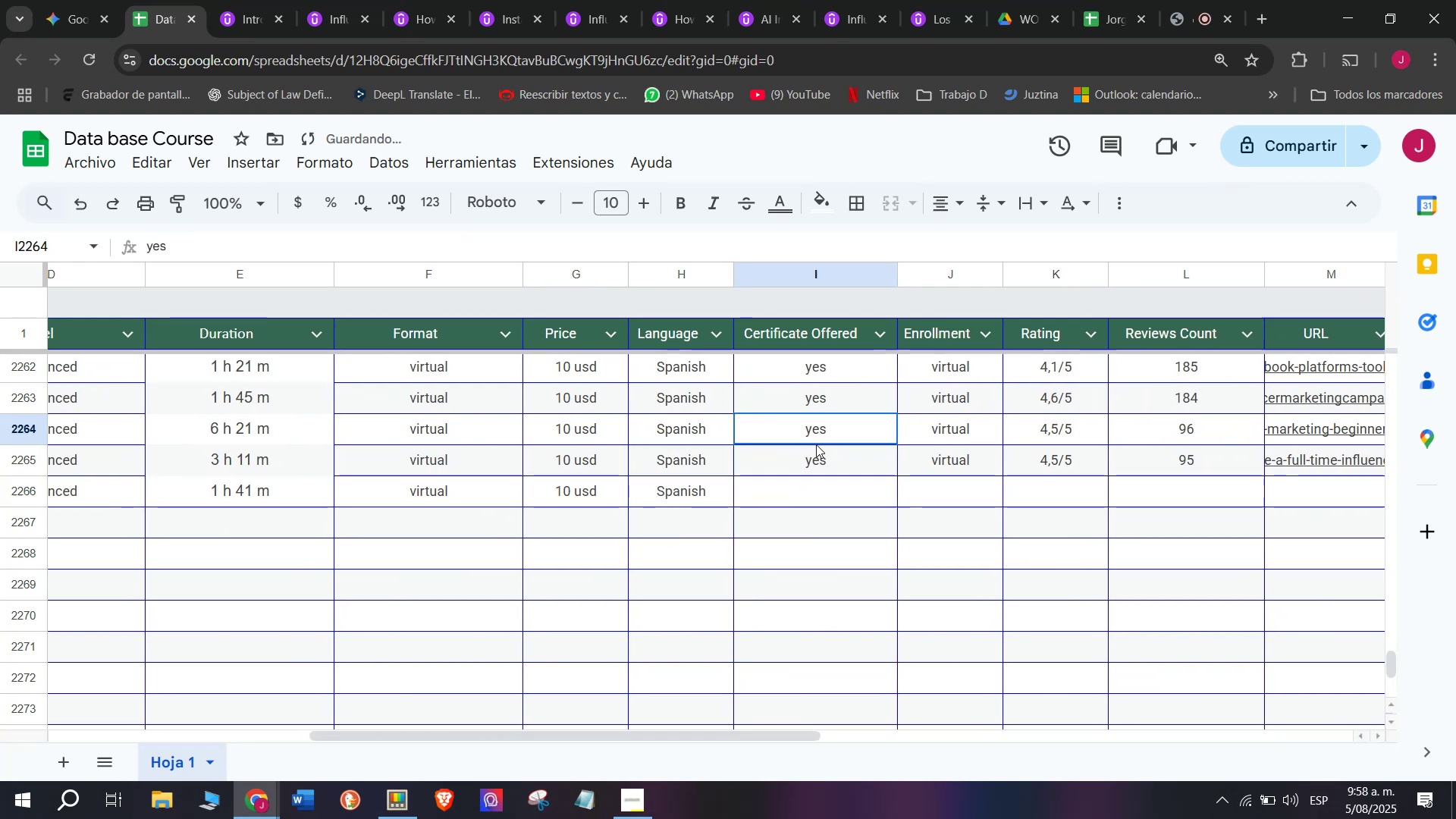 
triple_click([816, 444])
 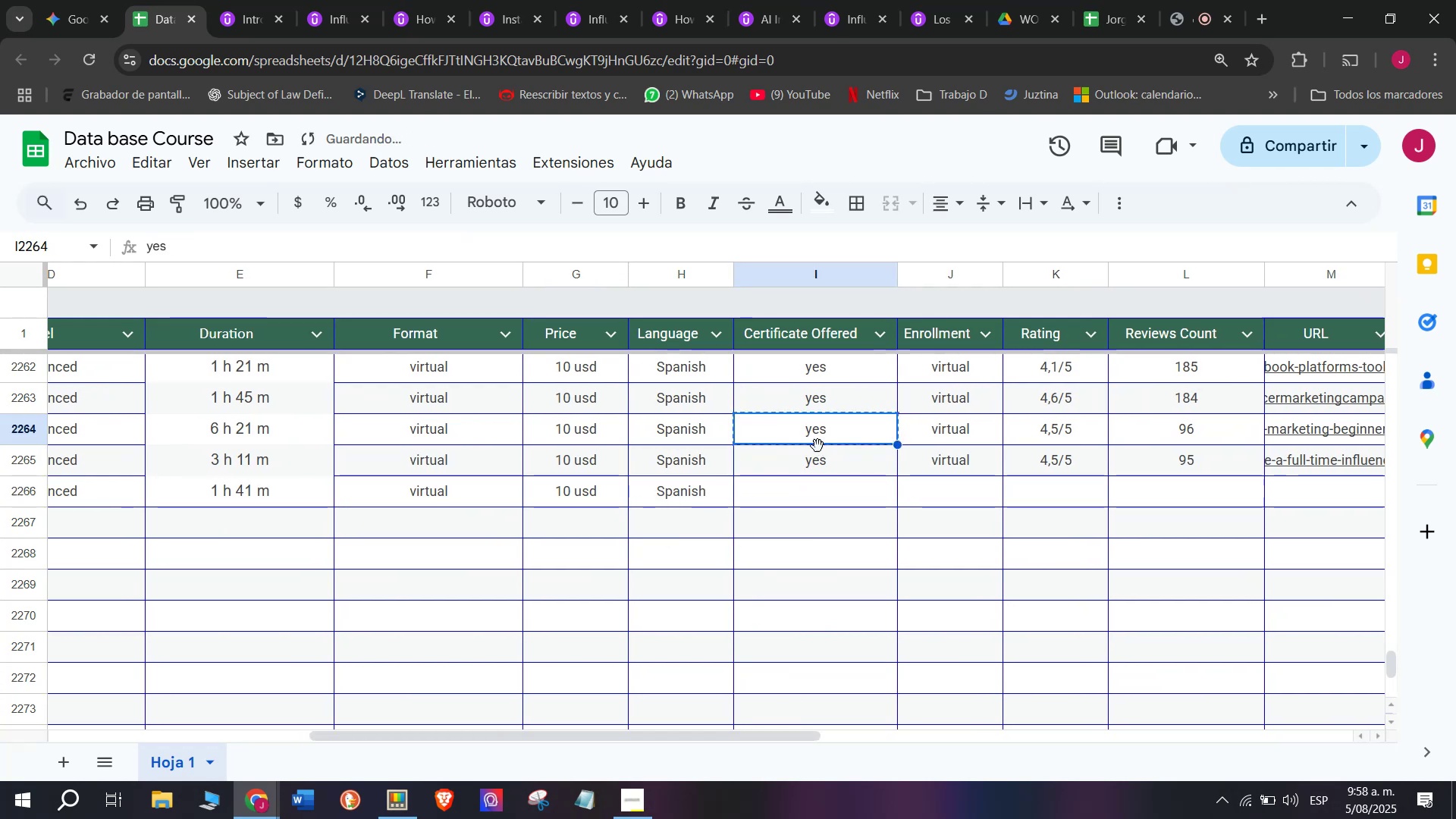 
key(Control+ControlLeft)
 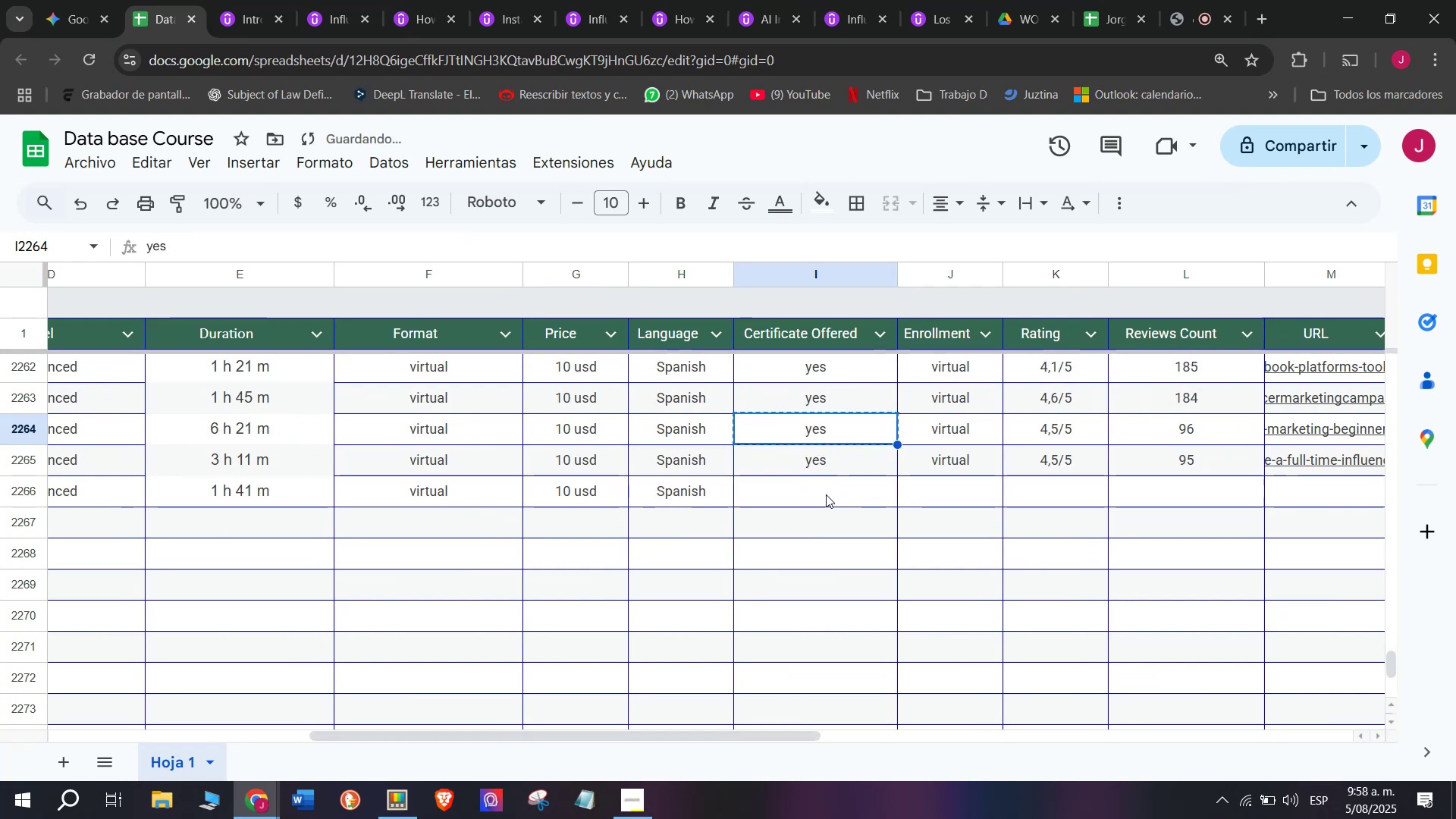 
key(Break)
 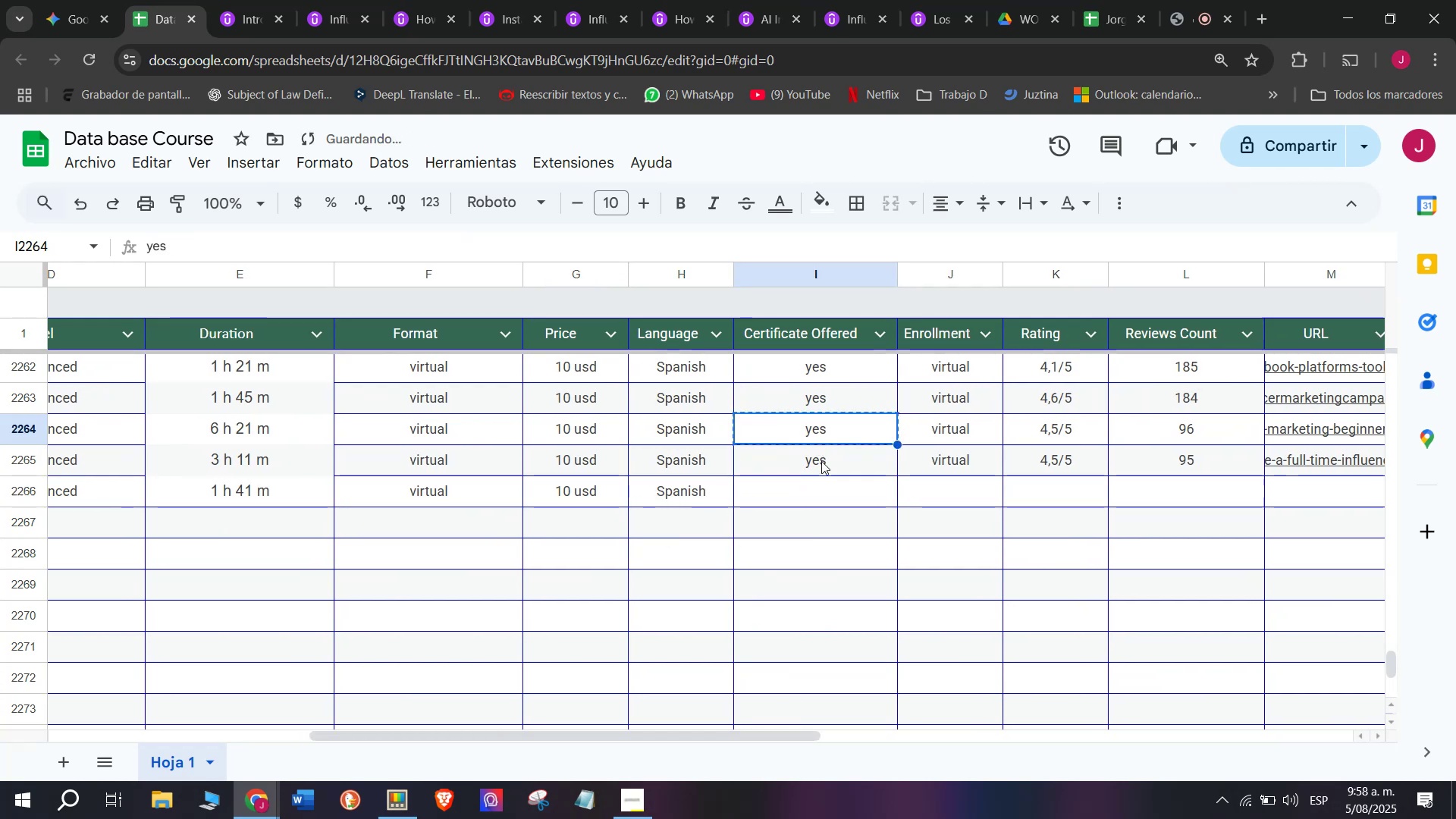 
key(Control+C)
 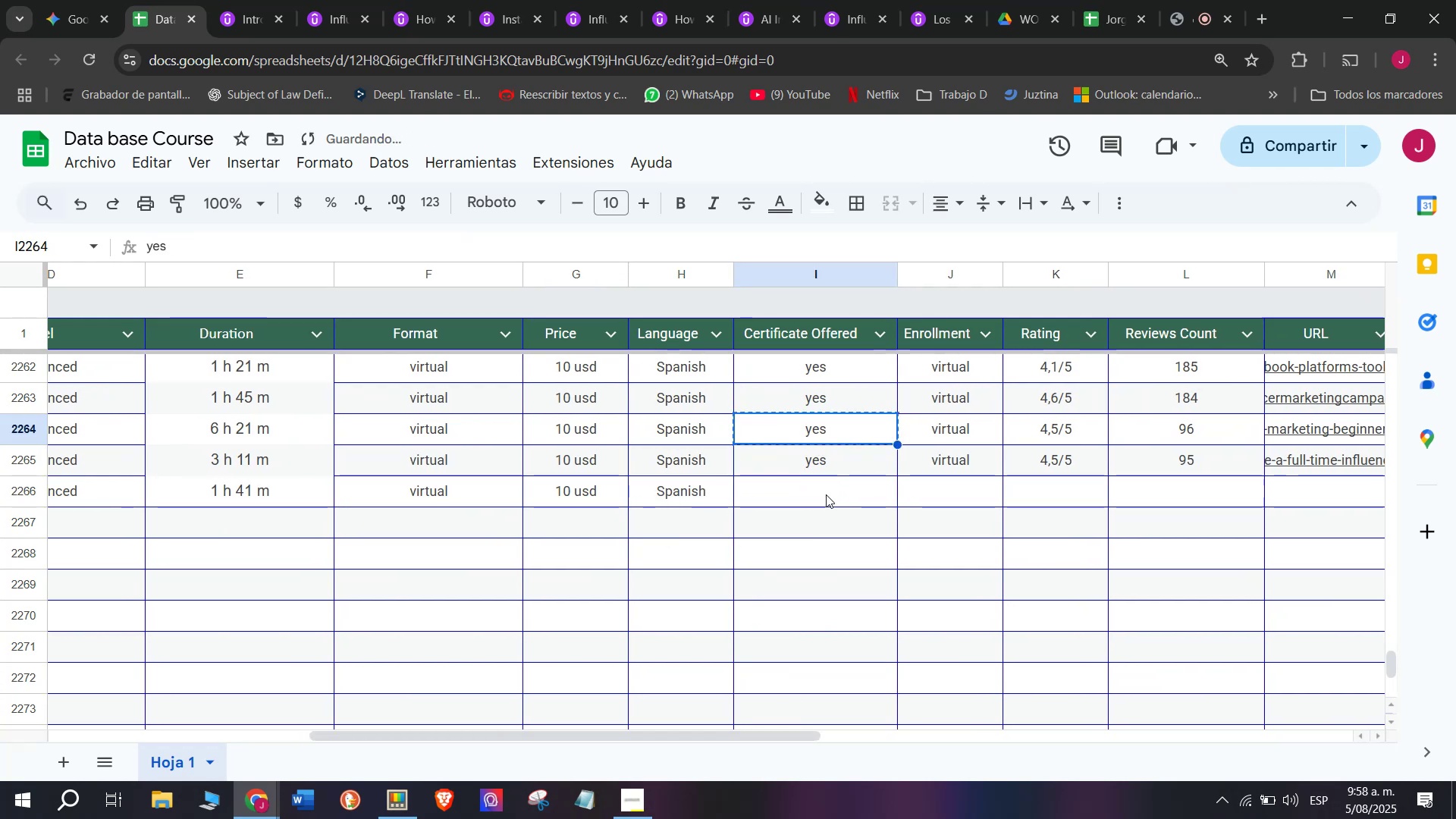 
key(Control+ControlLeft)
 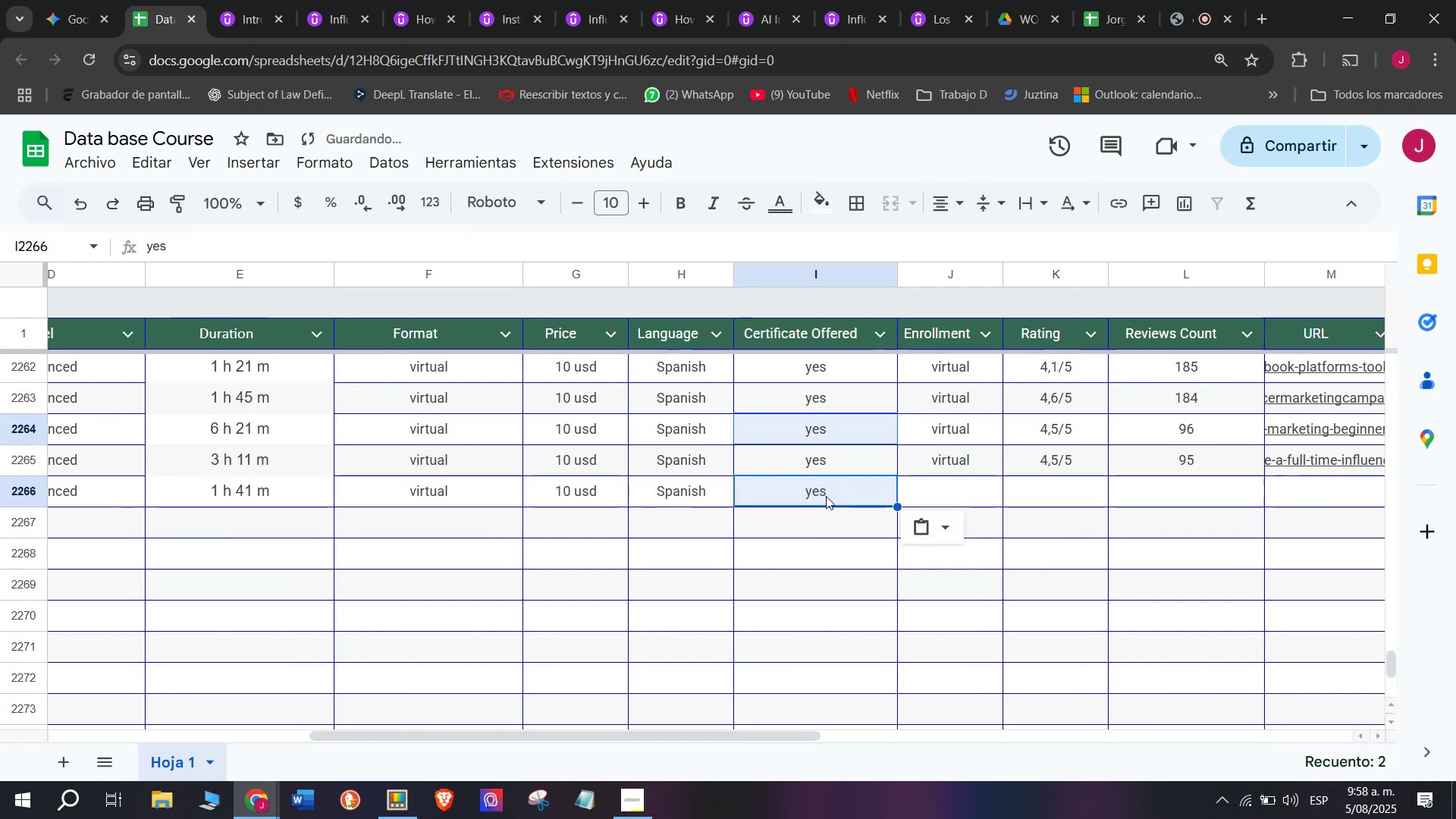 
key(Z)
 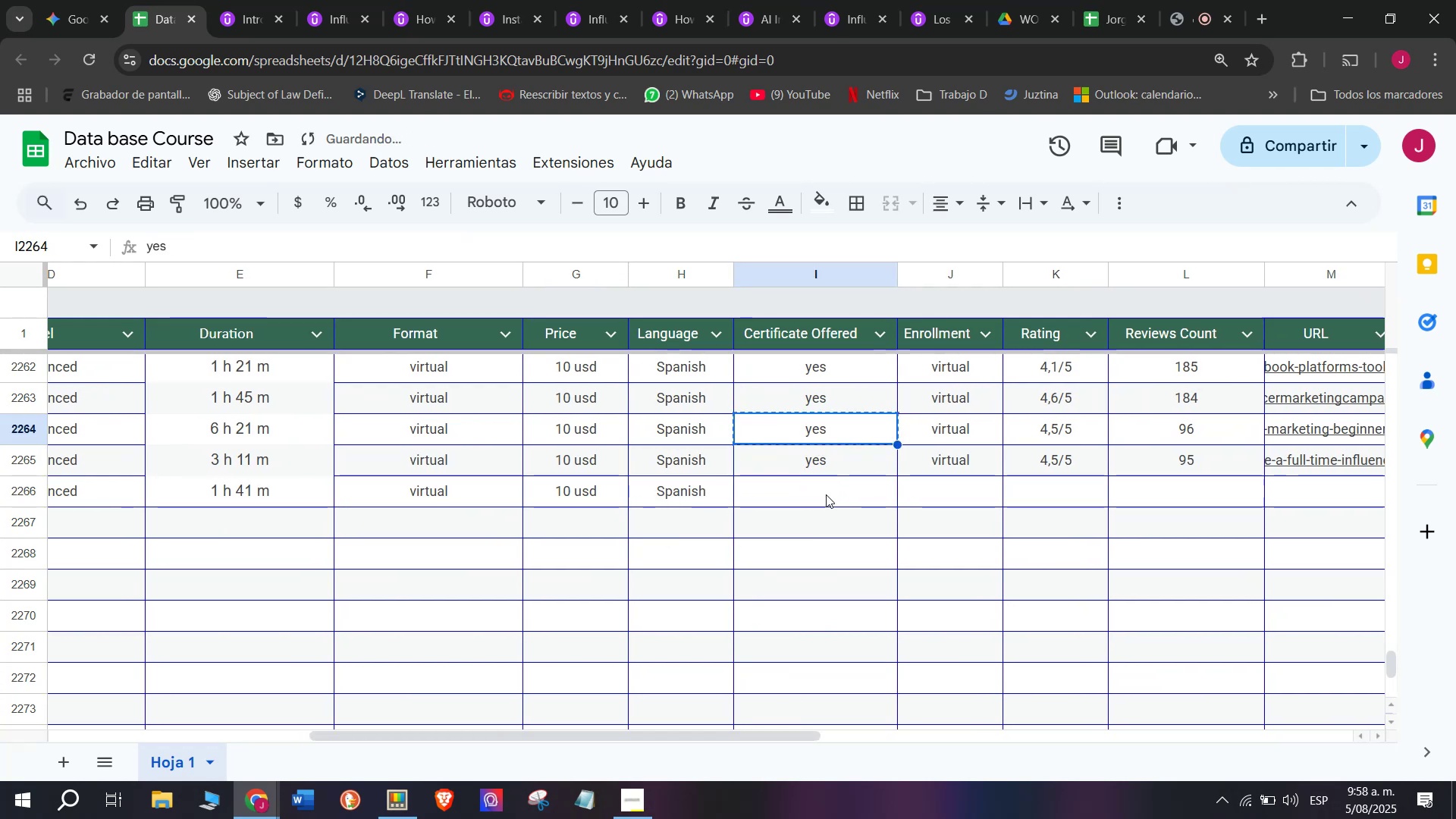 
key(Control+V)
 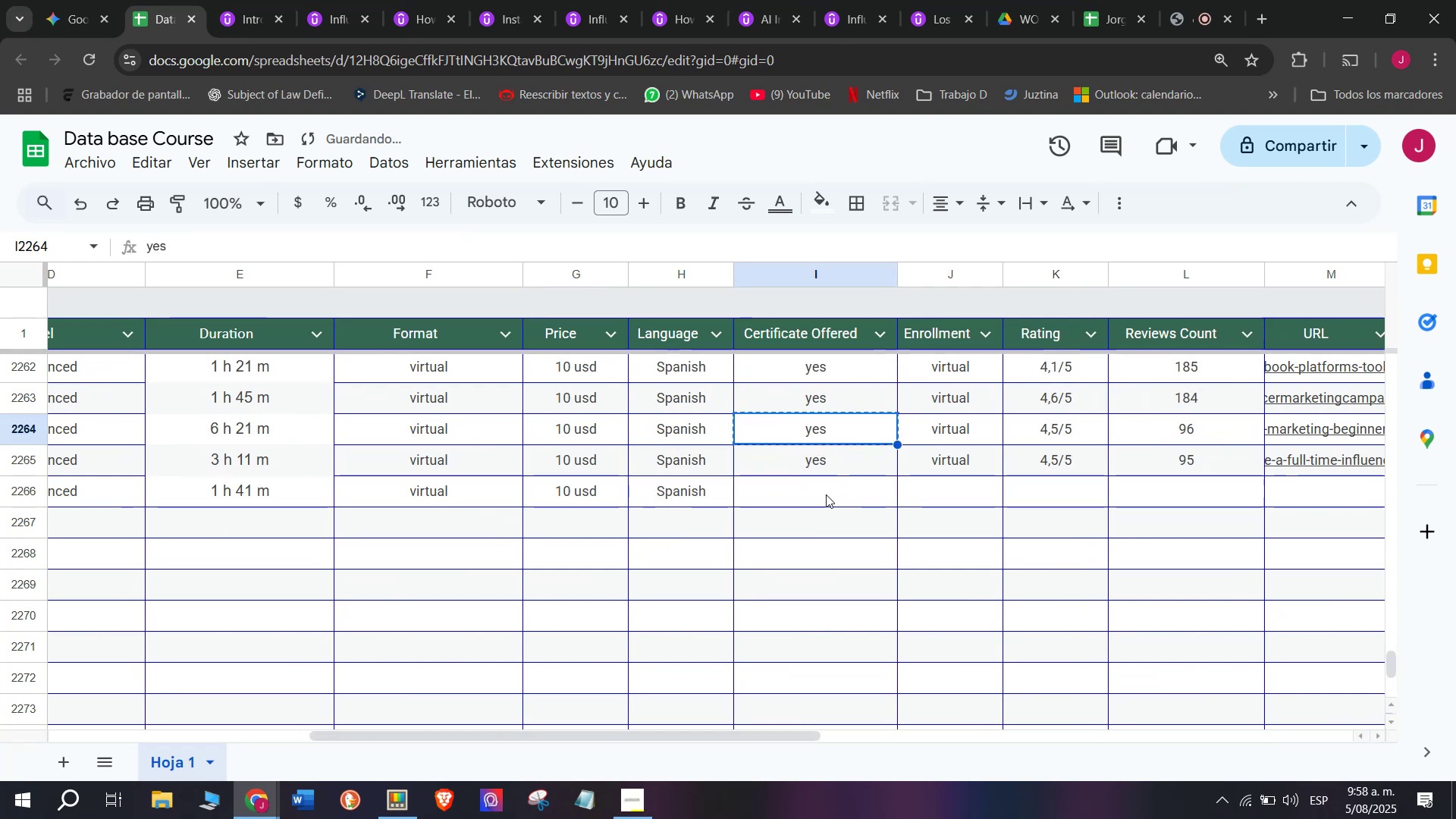 
left_click([826, 494])
 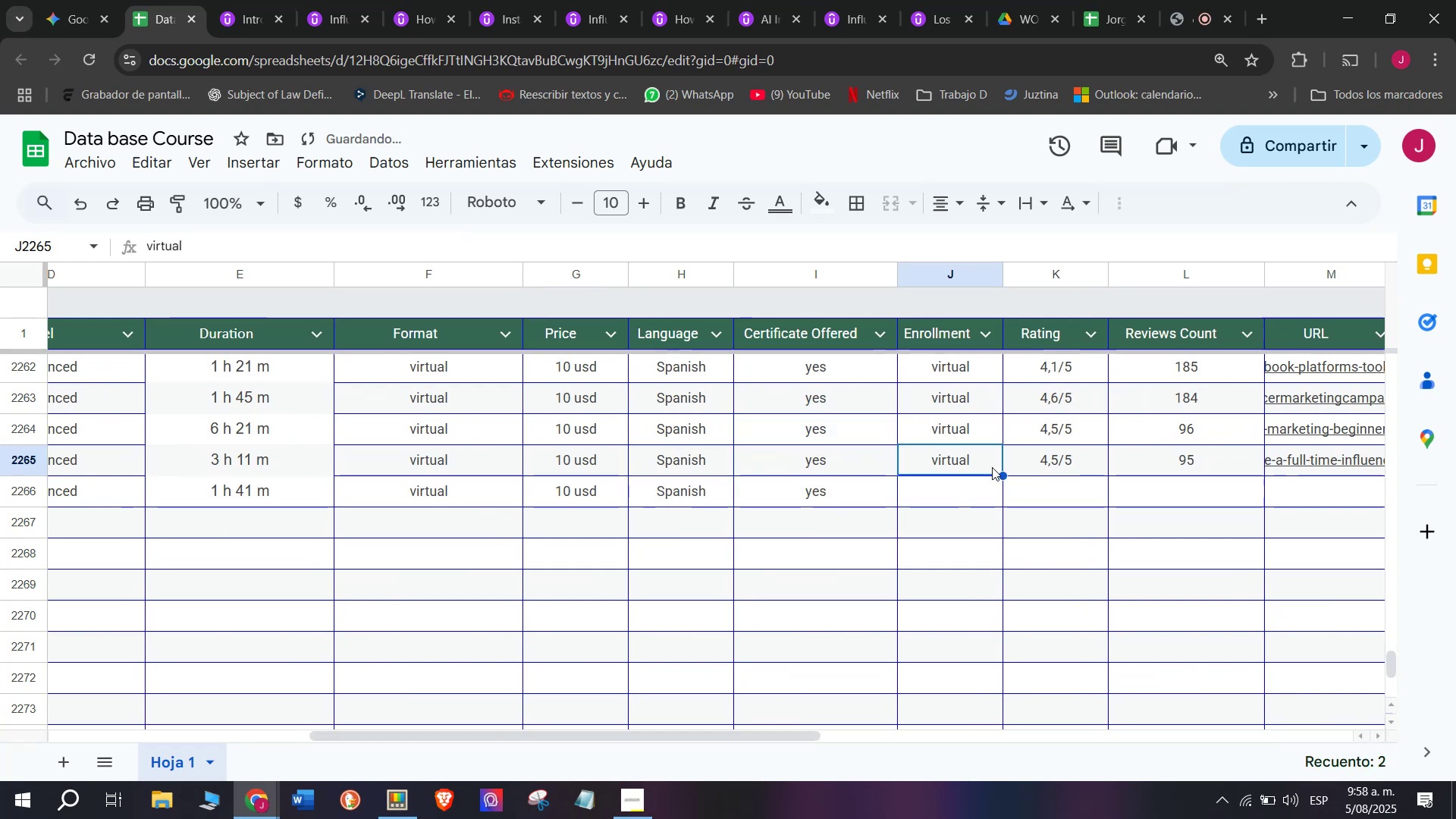 
key(Break)
 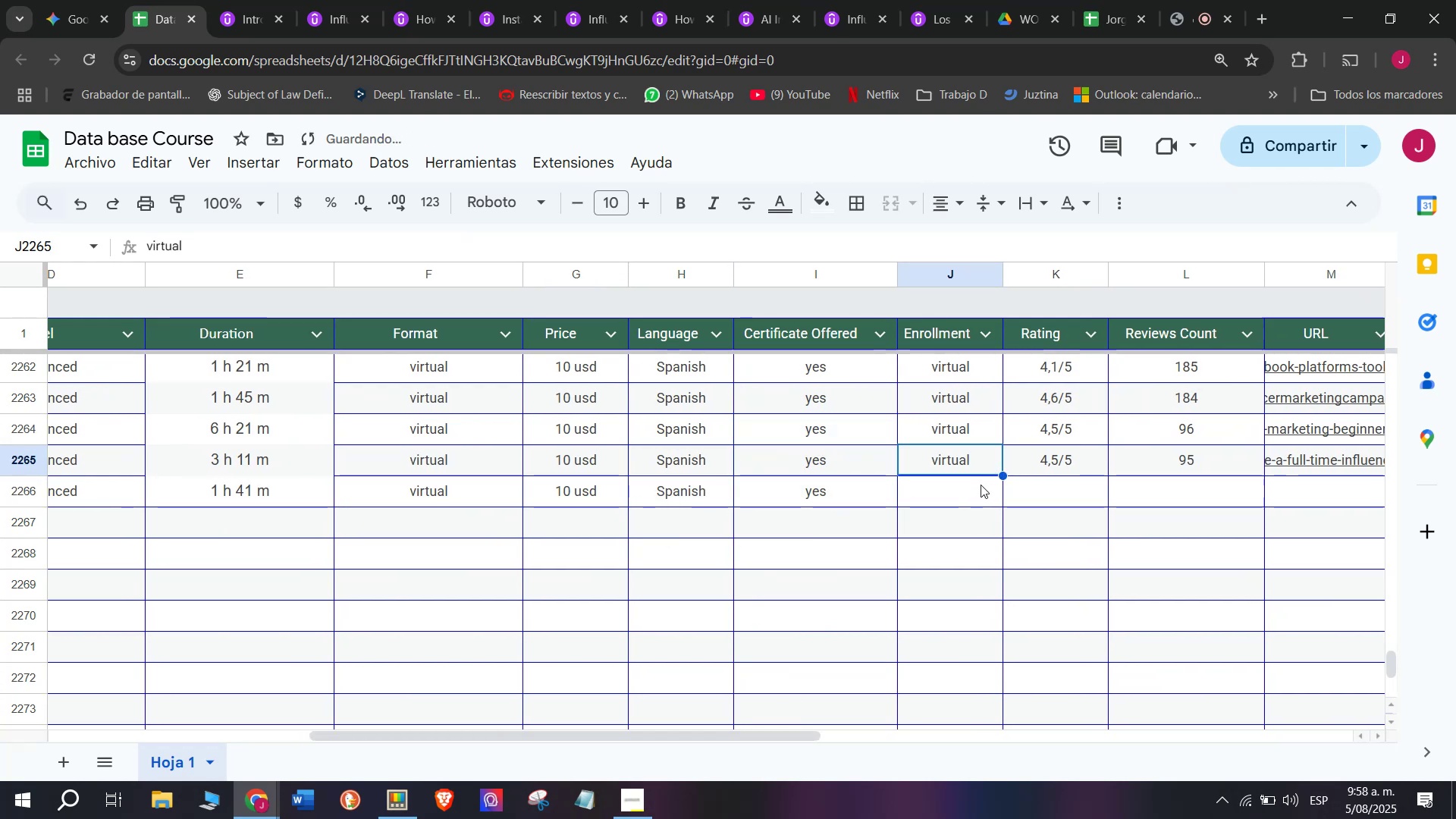 
key(Control+ControlLeft)
 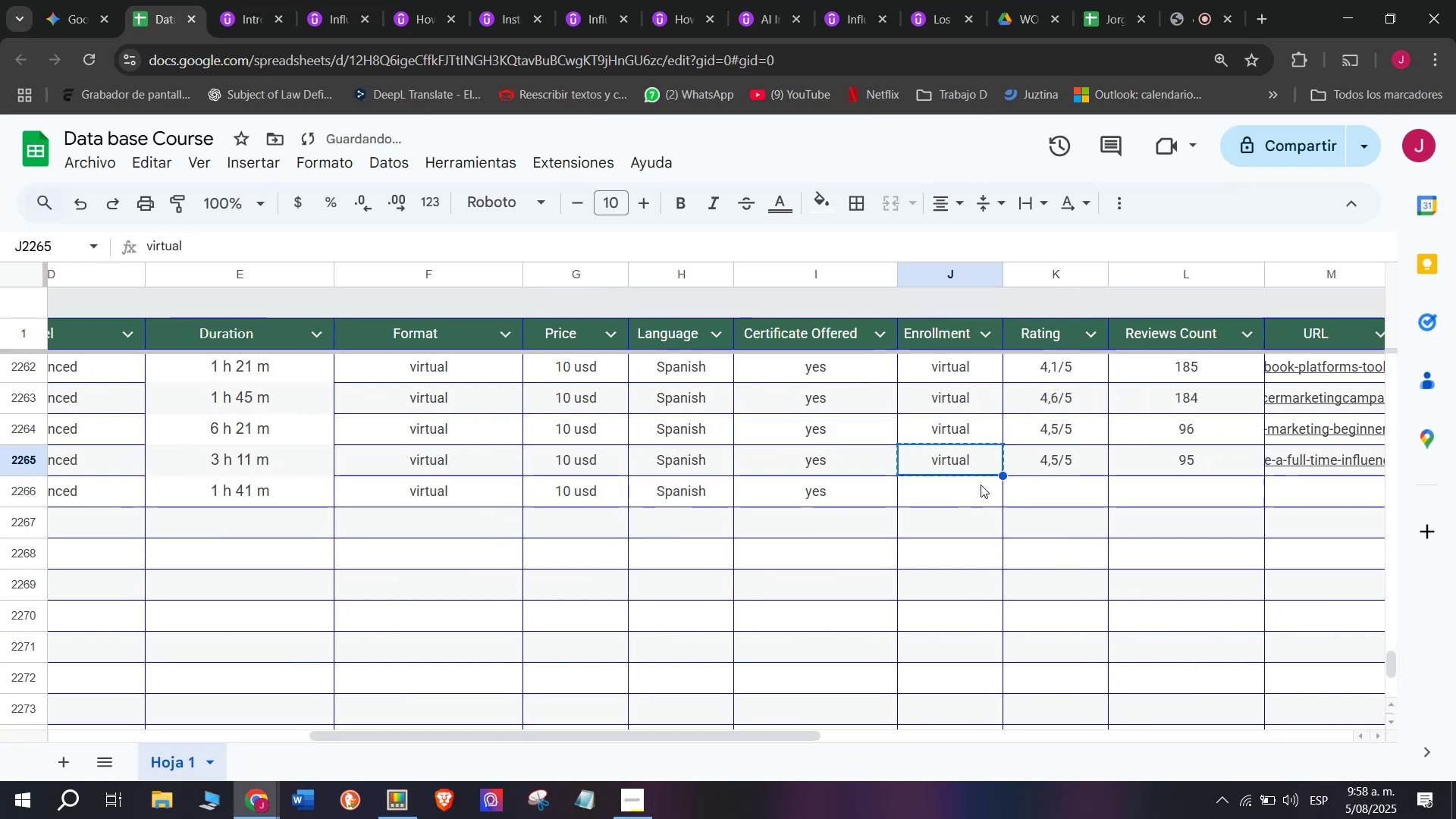 
key(Control+C)
 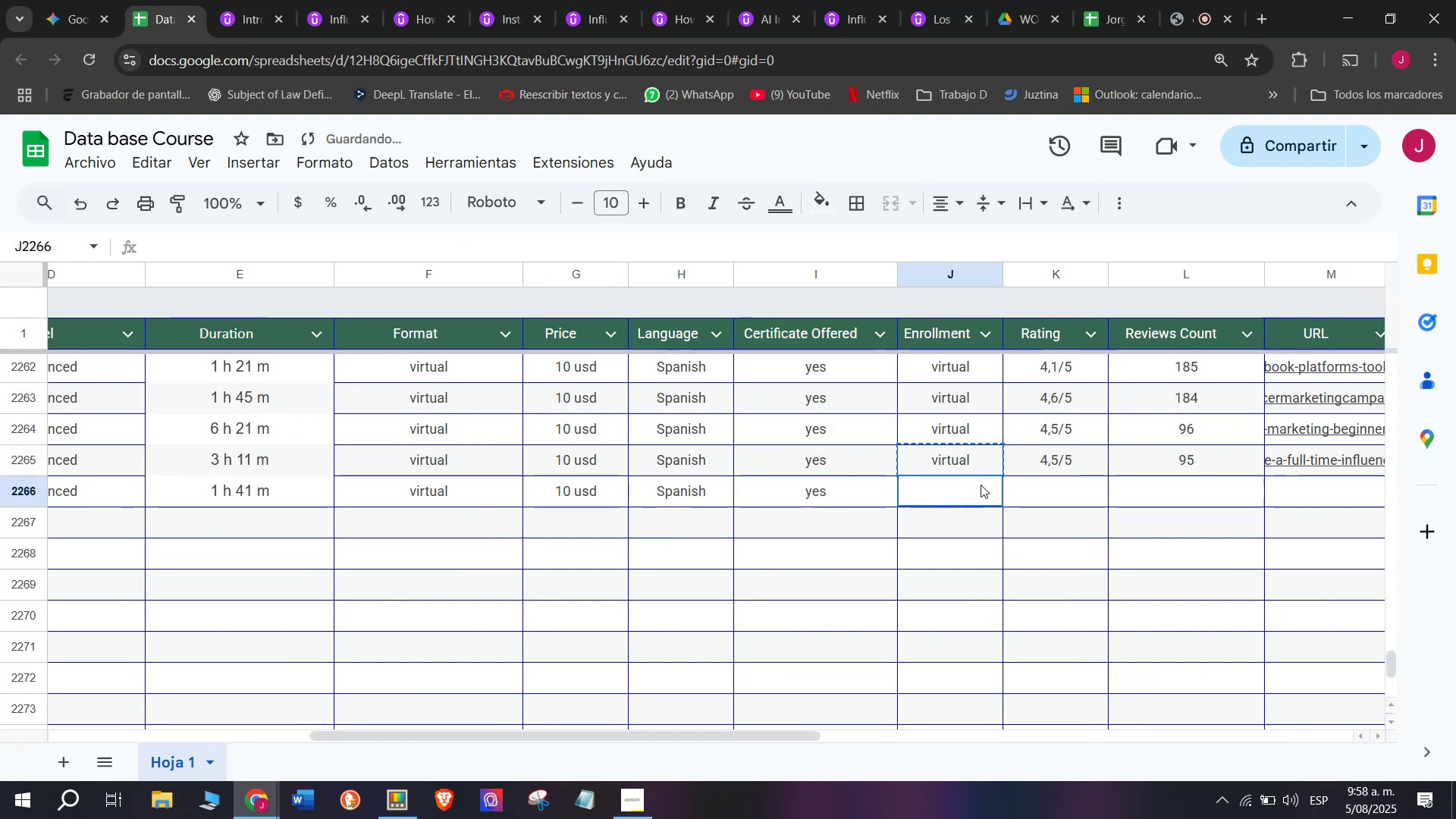 
left_click([981, 485])
 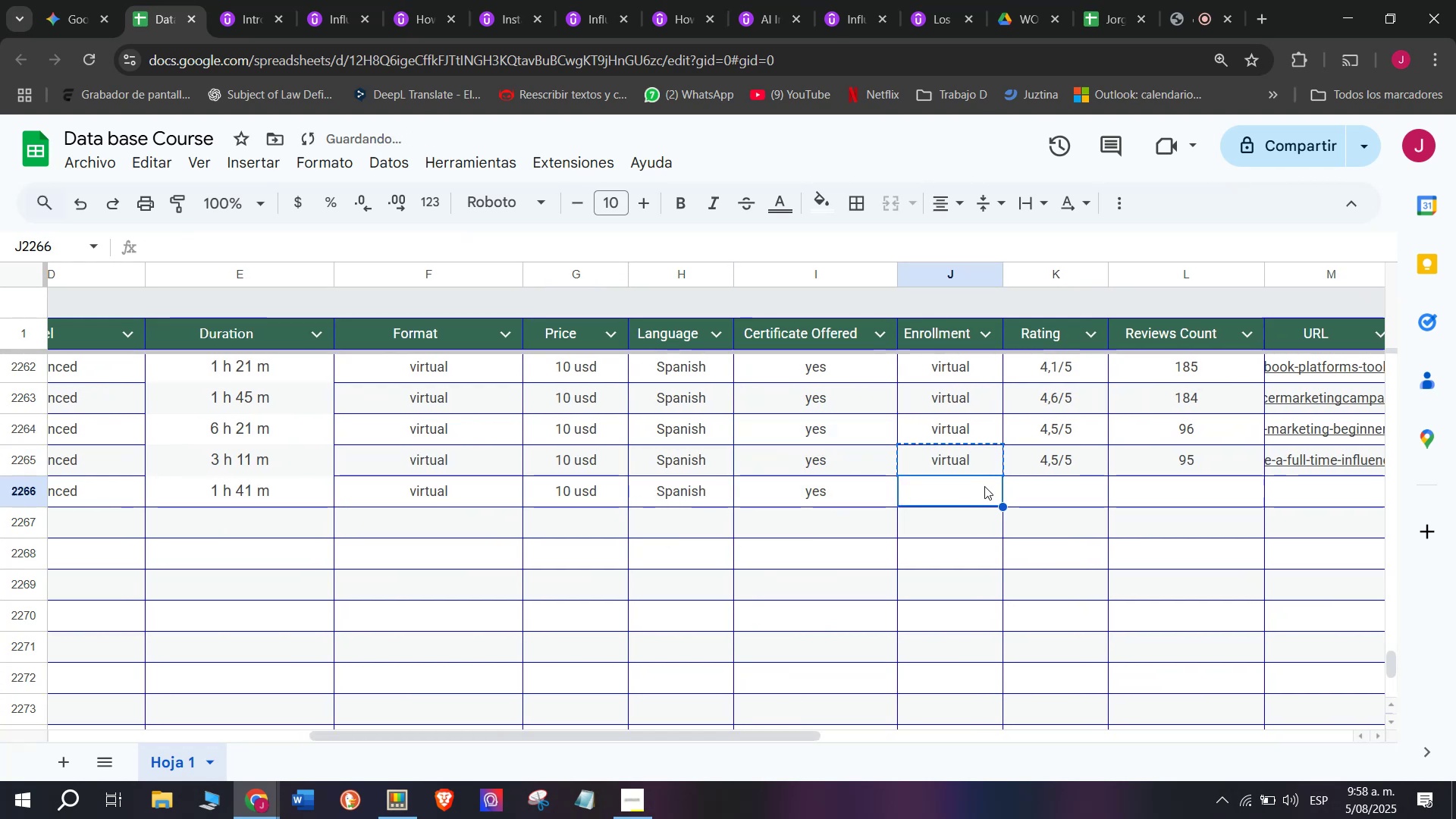 
key(Control+ControlLeft)
 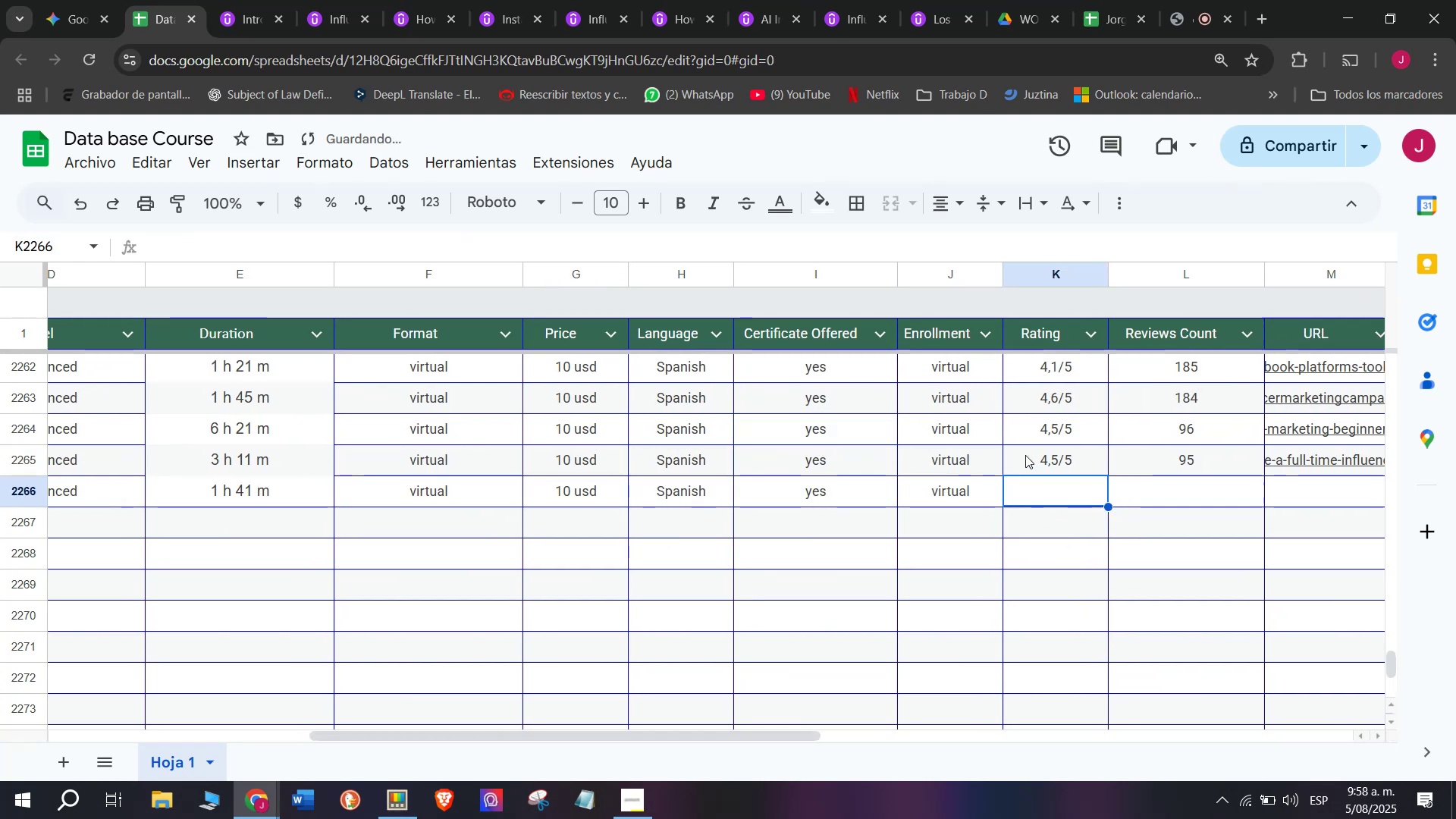 
key(Z)
 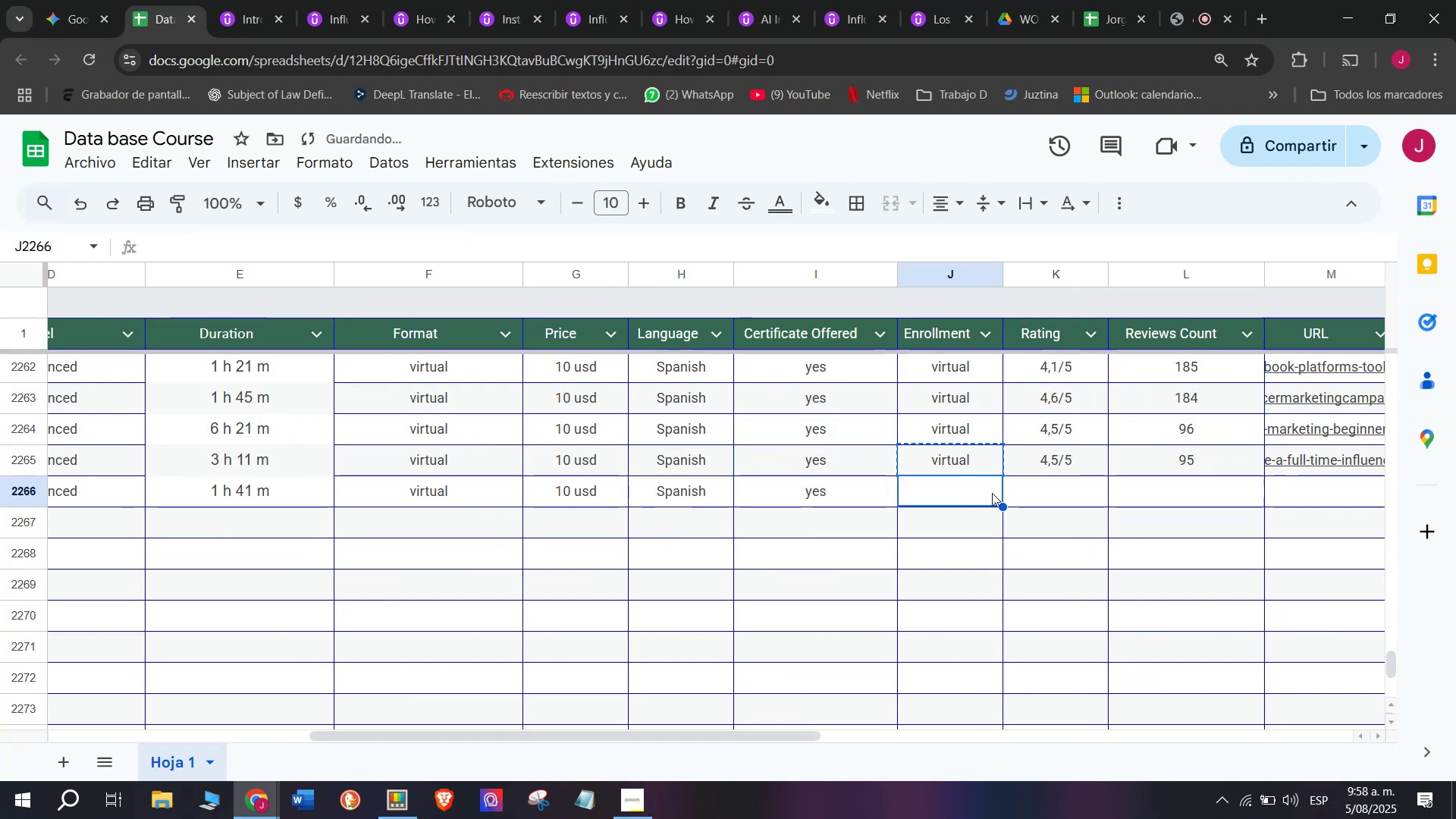 
key(Control+V)
 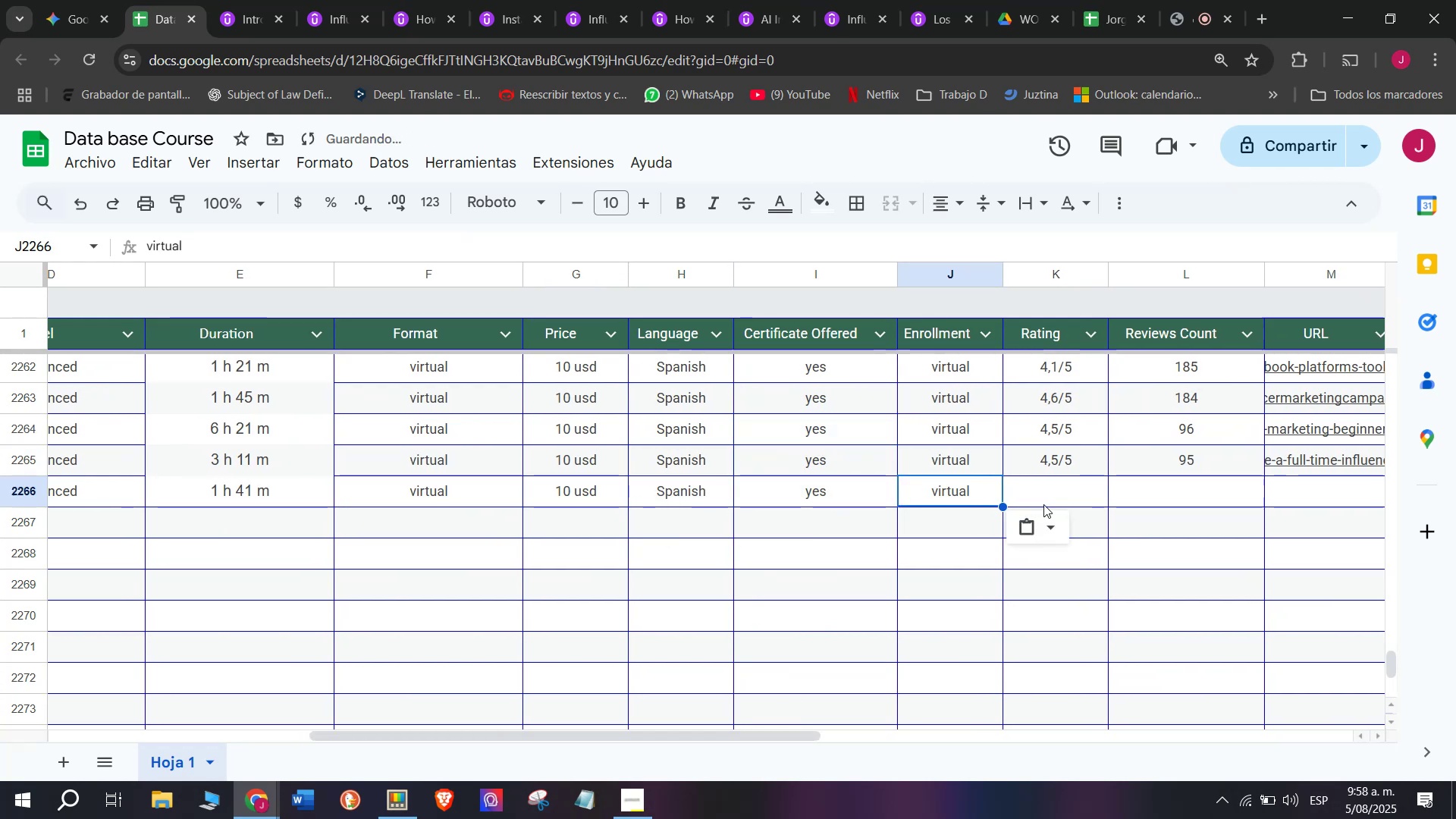 
left_click([1043, 504])
 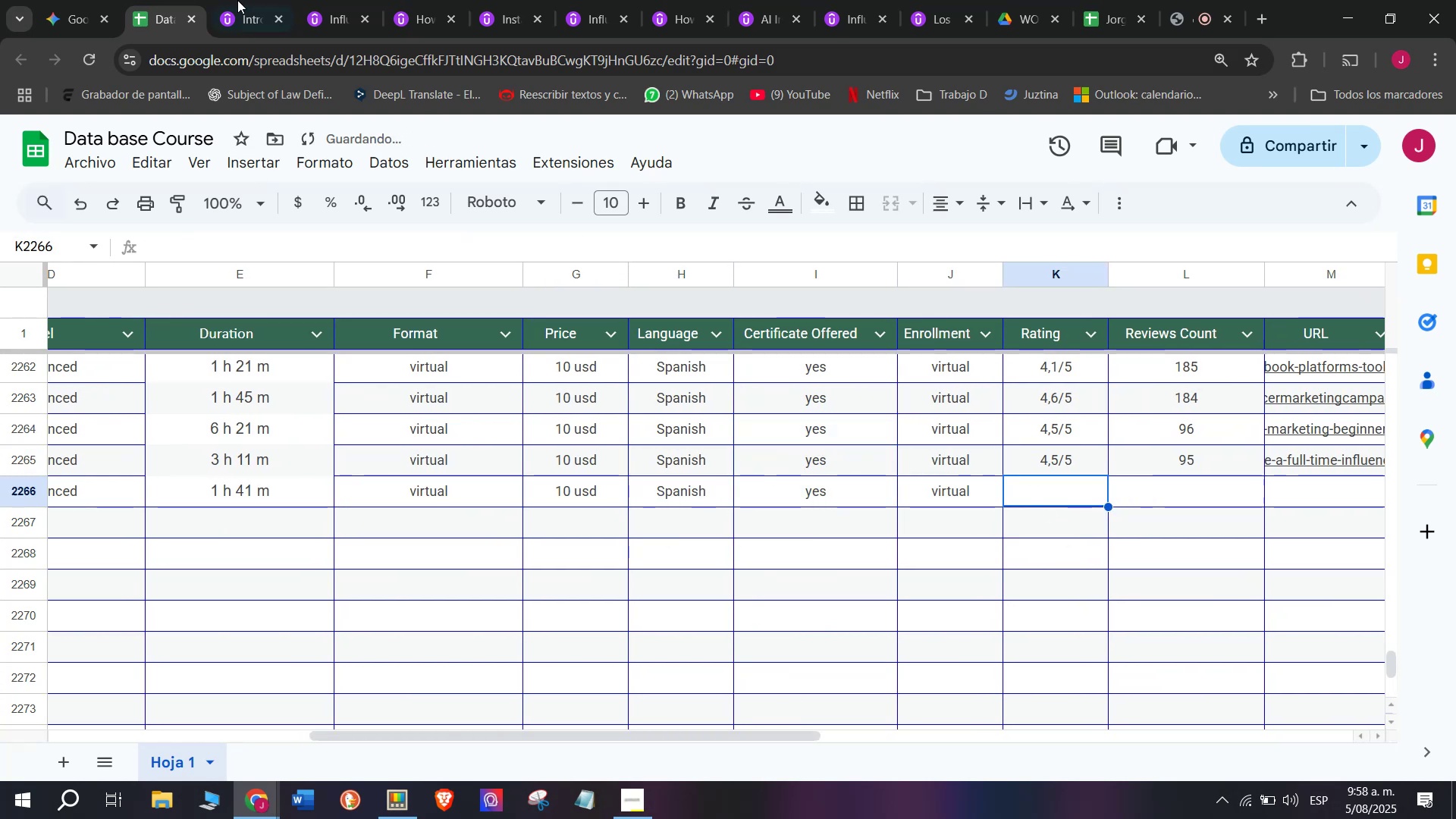 
left_click([218, 0])
 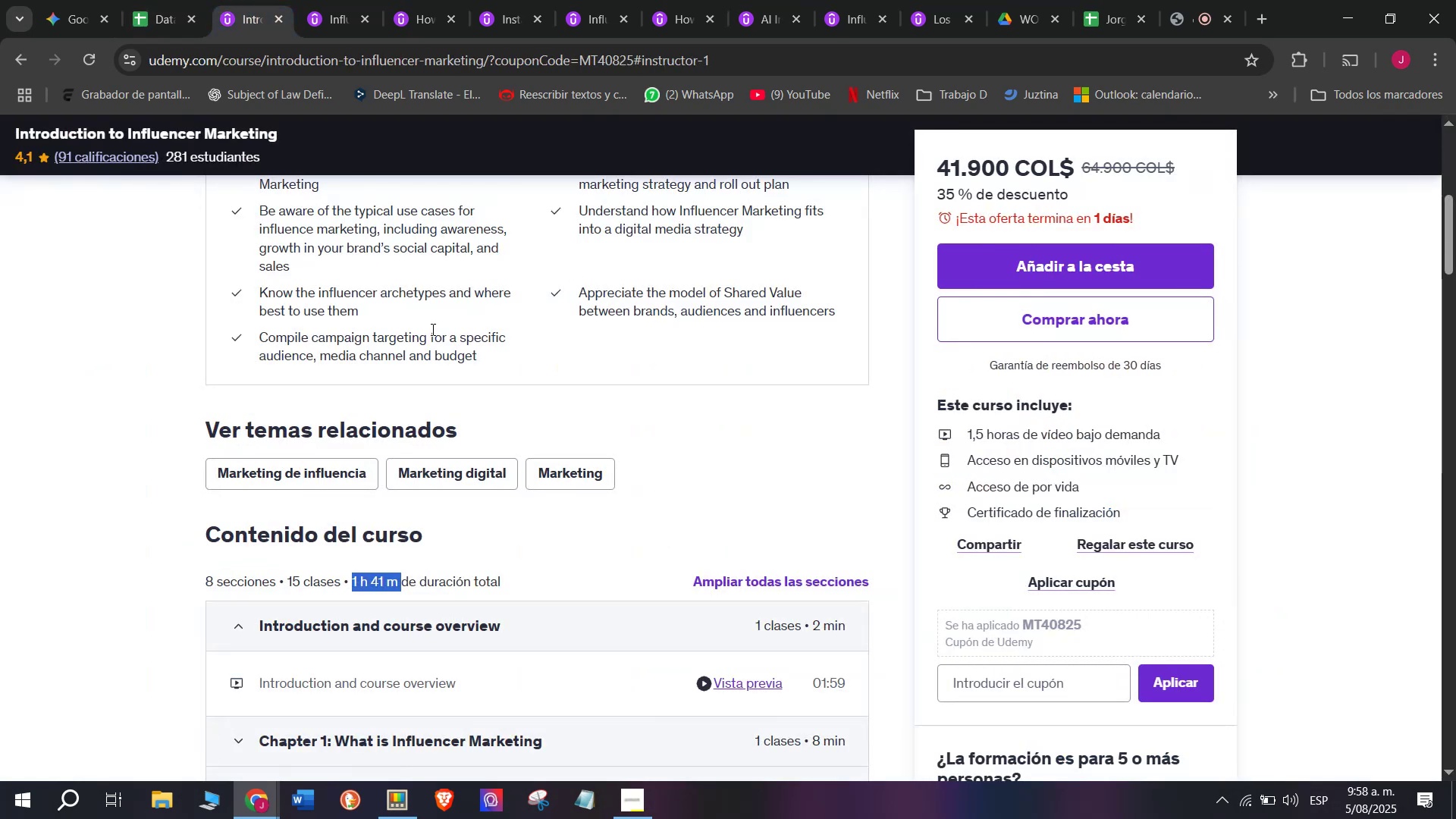 
scroll: coordinate [384, 343], scroll_direction: up, amount: 3.0
 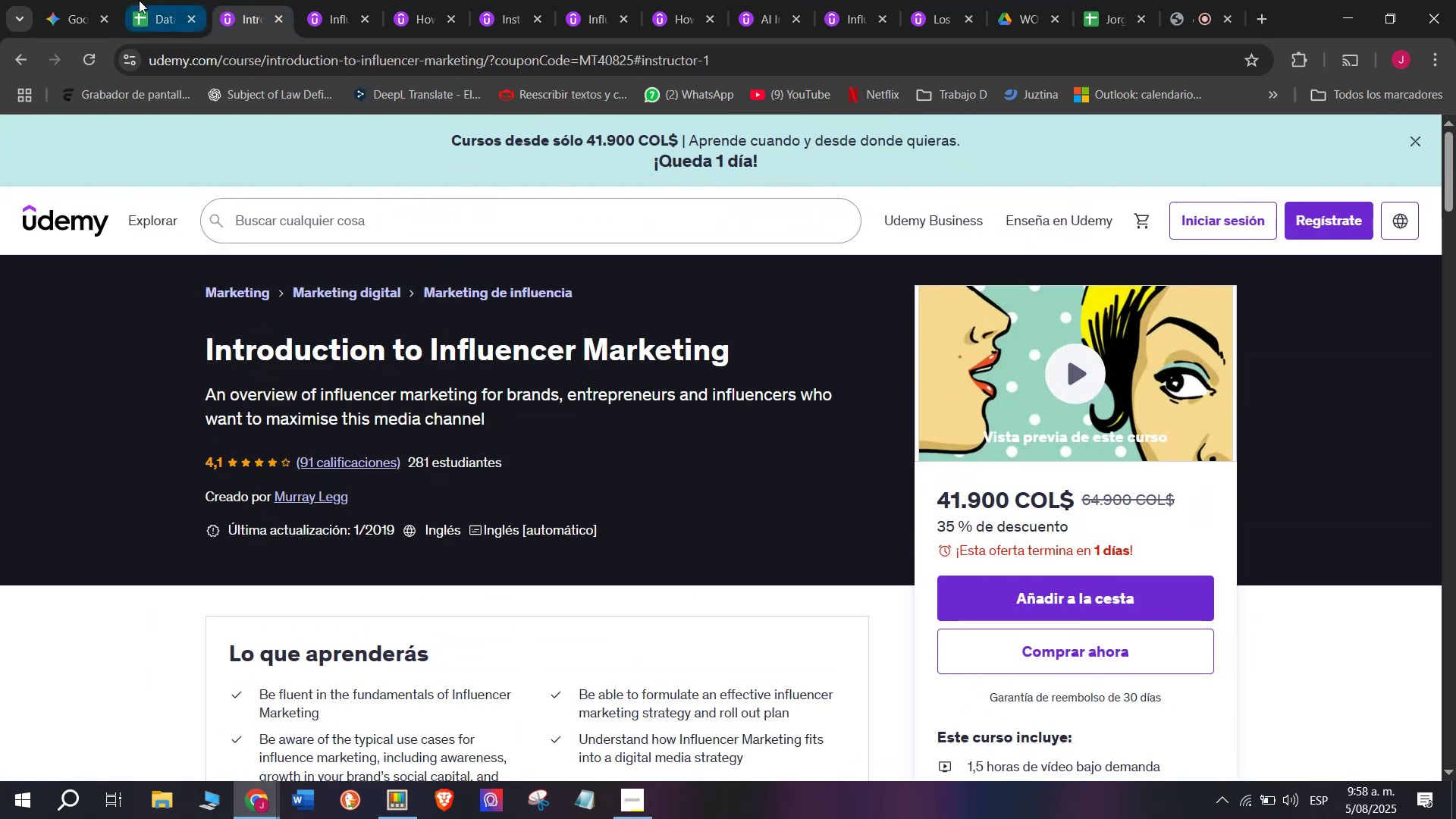 
left_click([165, 0])
 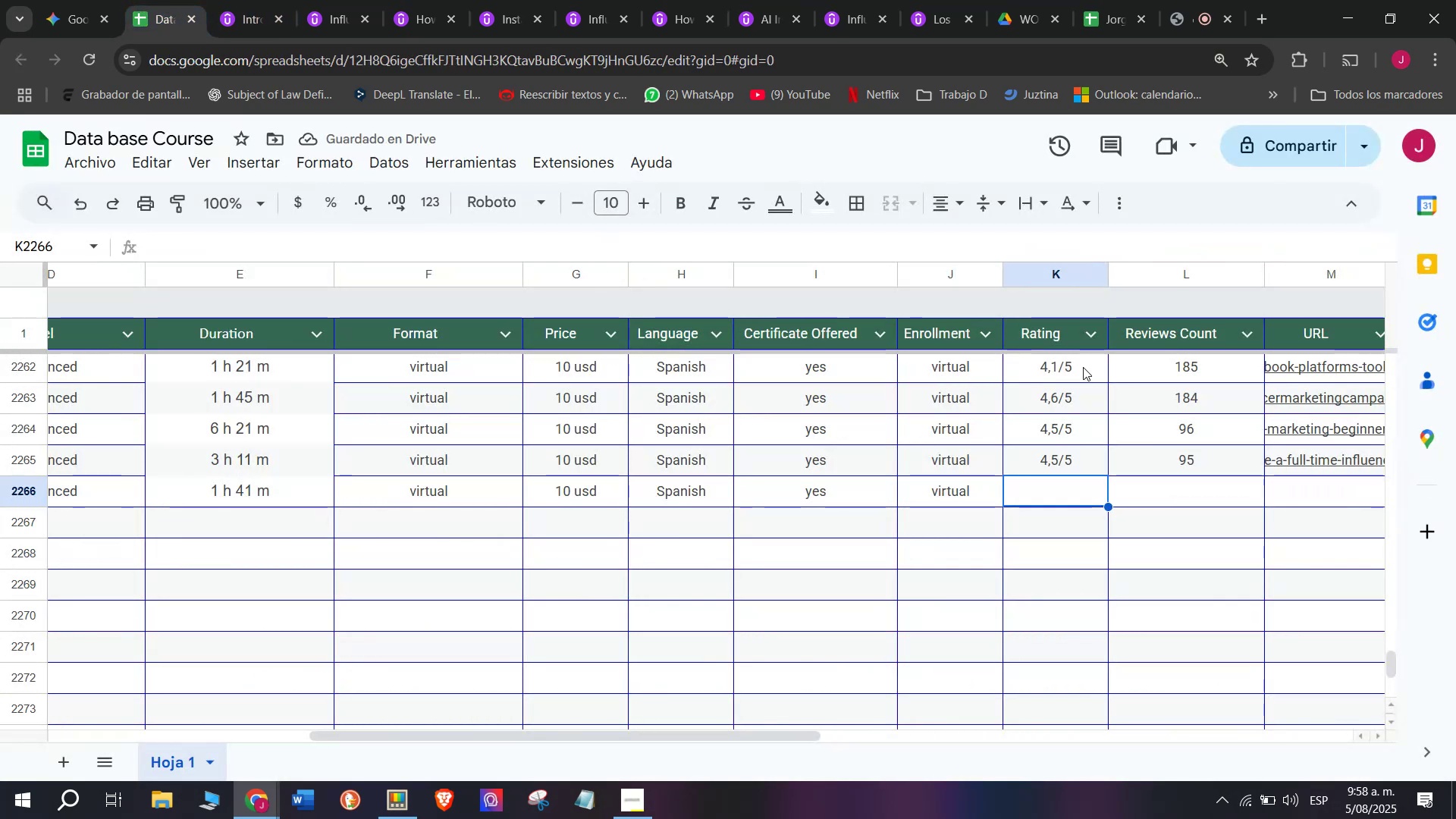 
left_click([1080, 362])
 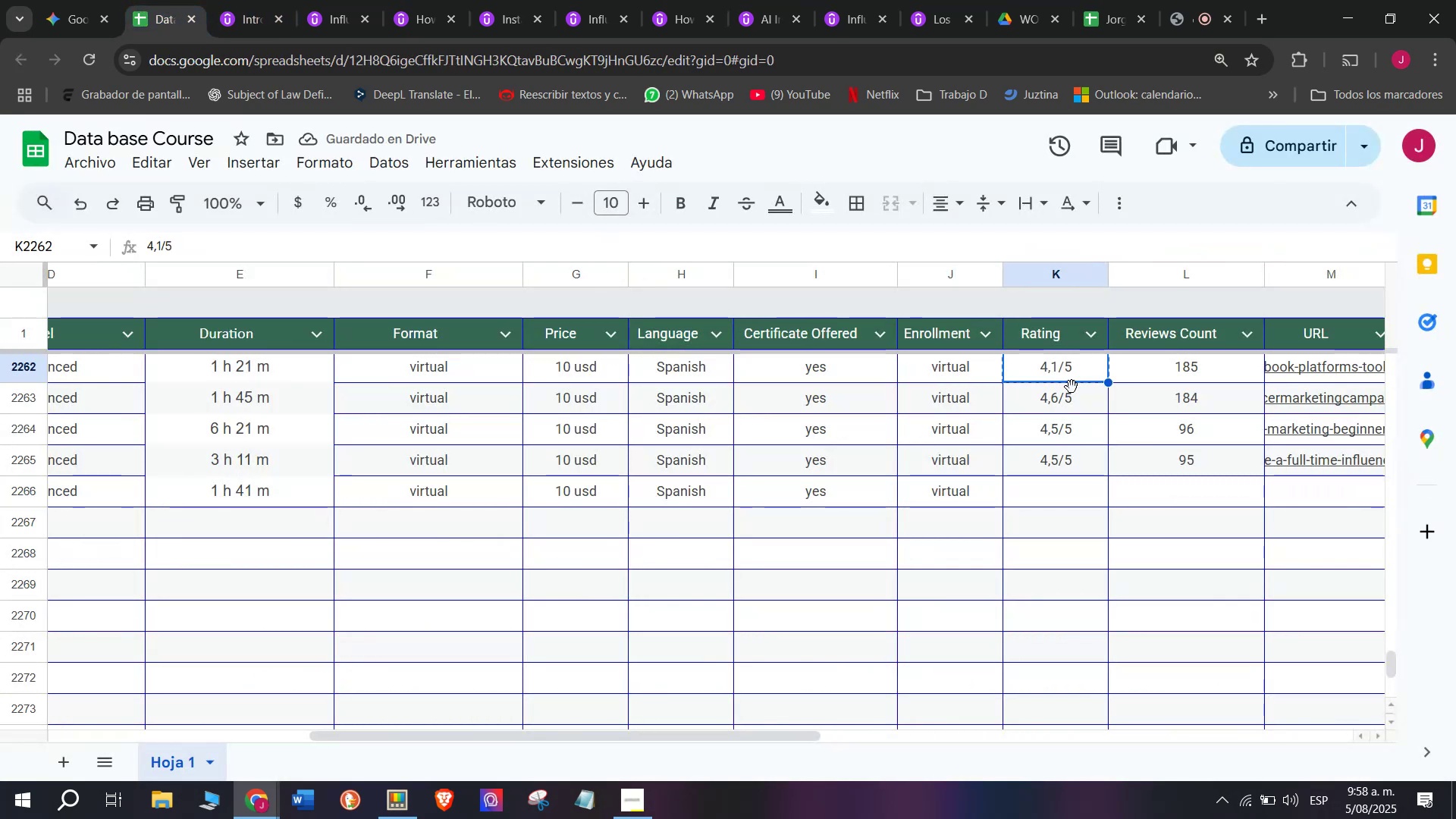 
key(Control+ControlLeft)
 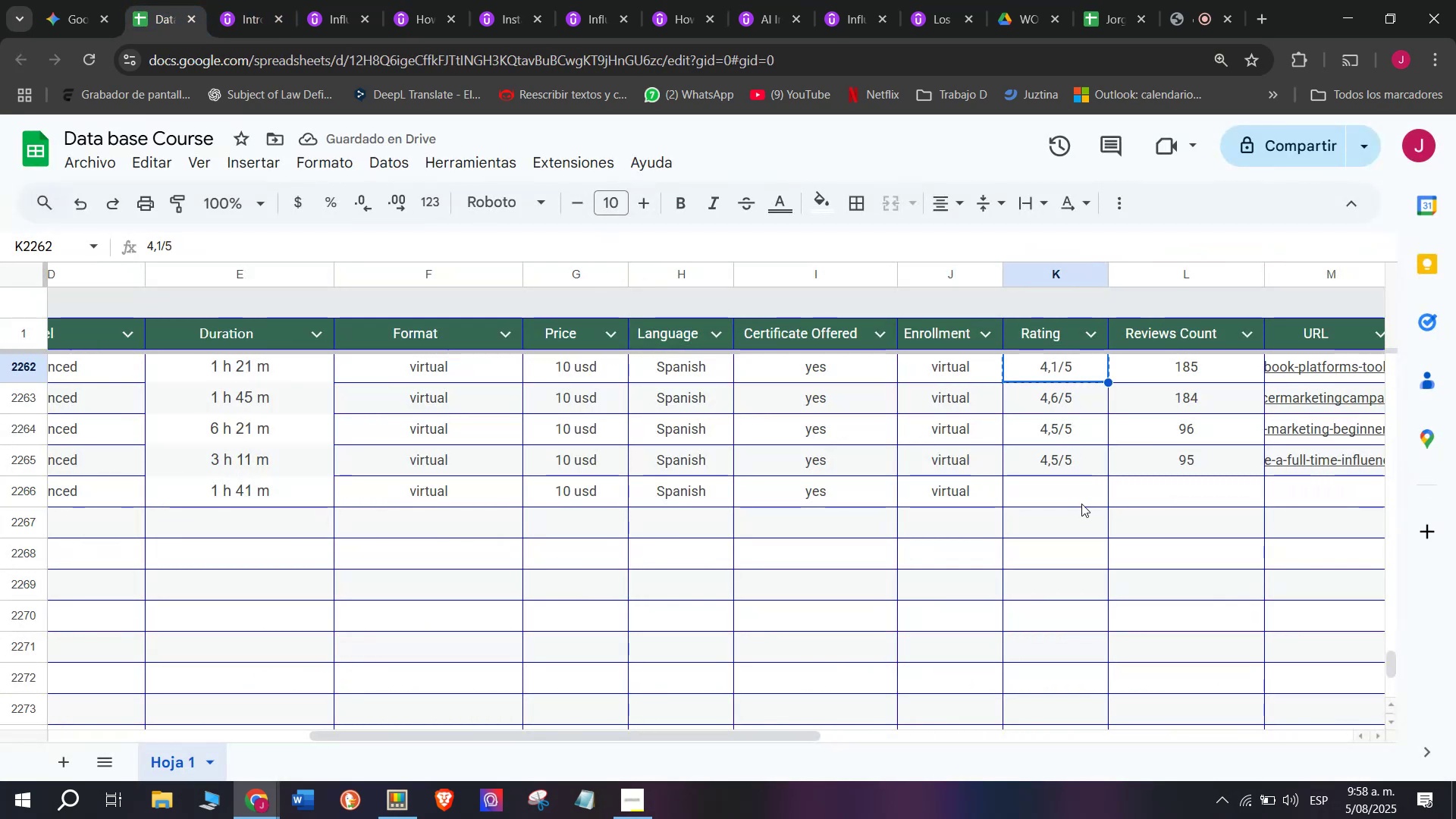 
key(Break)
 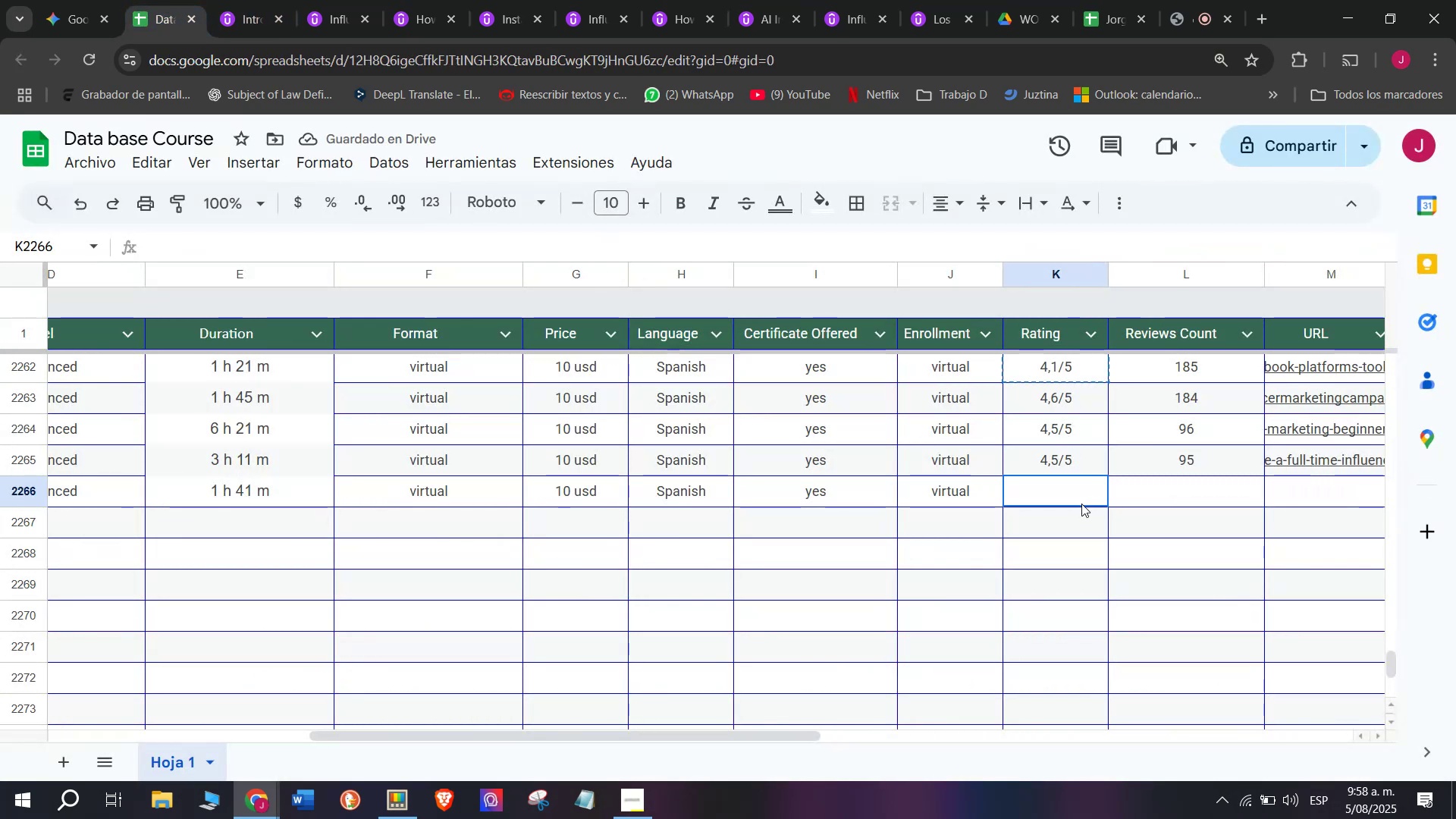 
key(Control+C)
 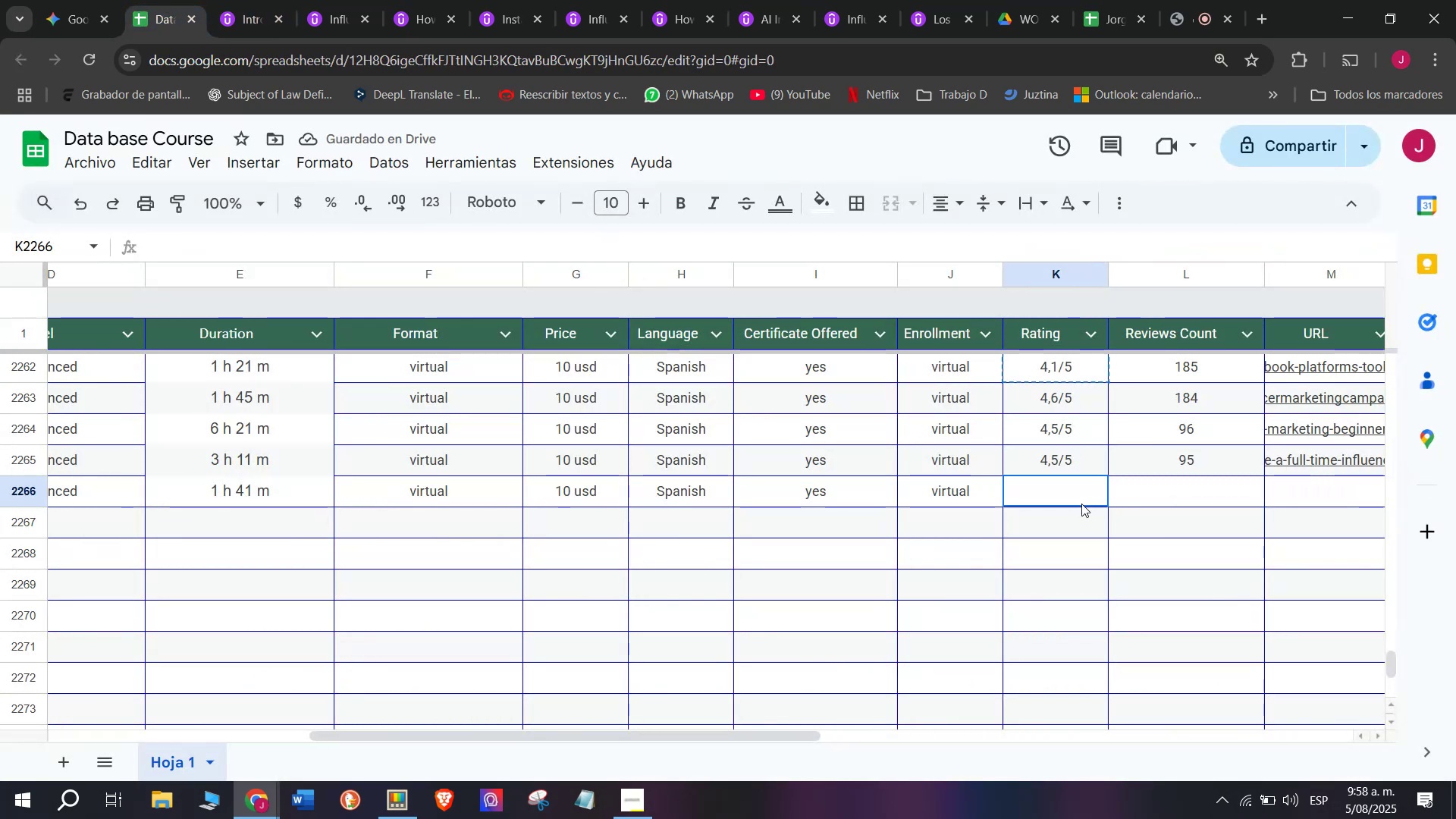 
left_click([1081, 504])
 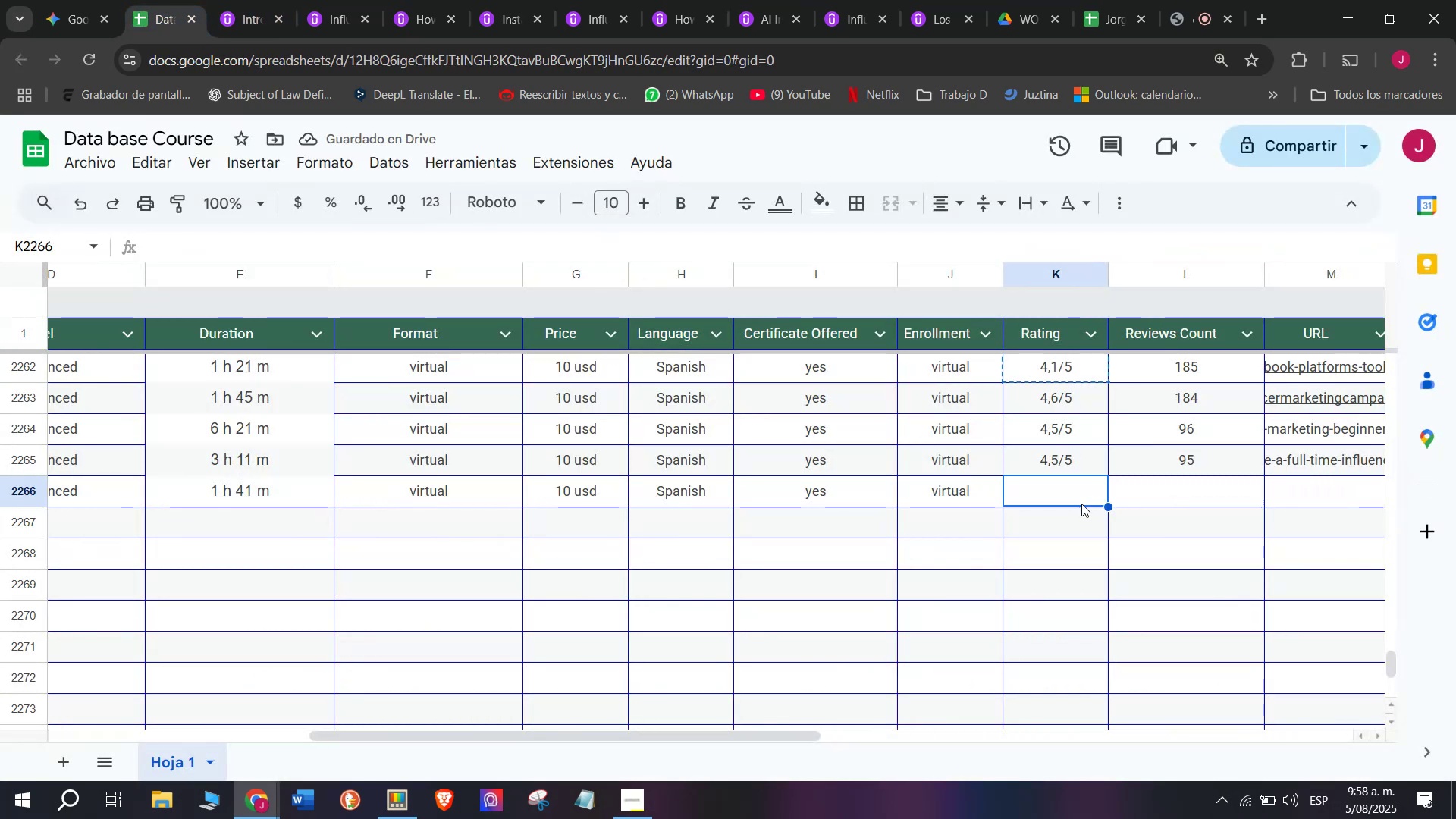 
key(Control+ControlLeft)
 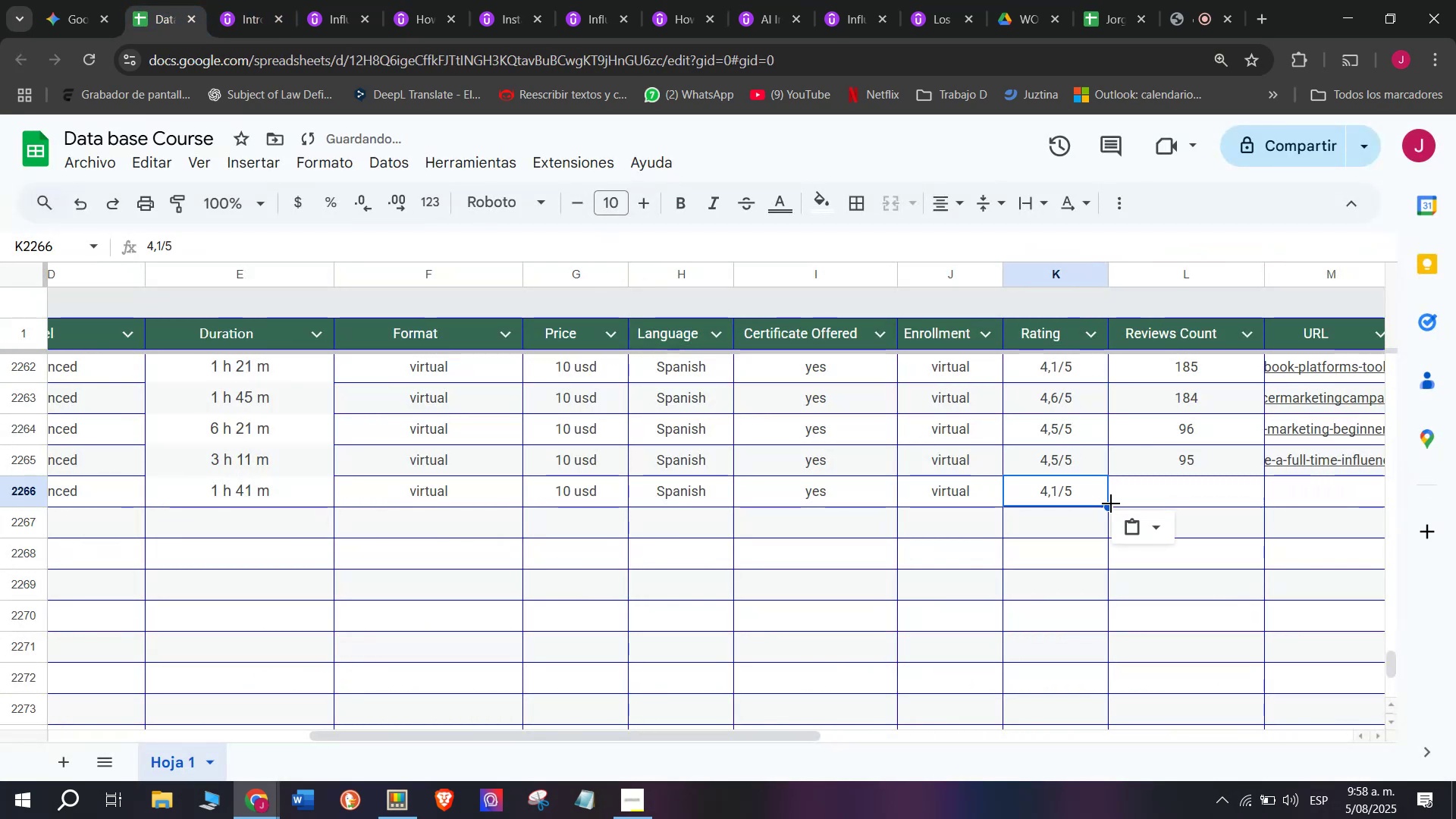 
key(Z)
 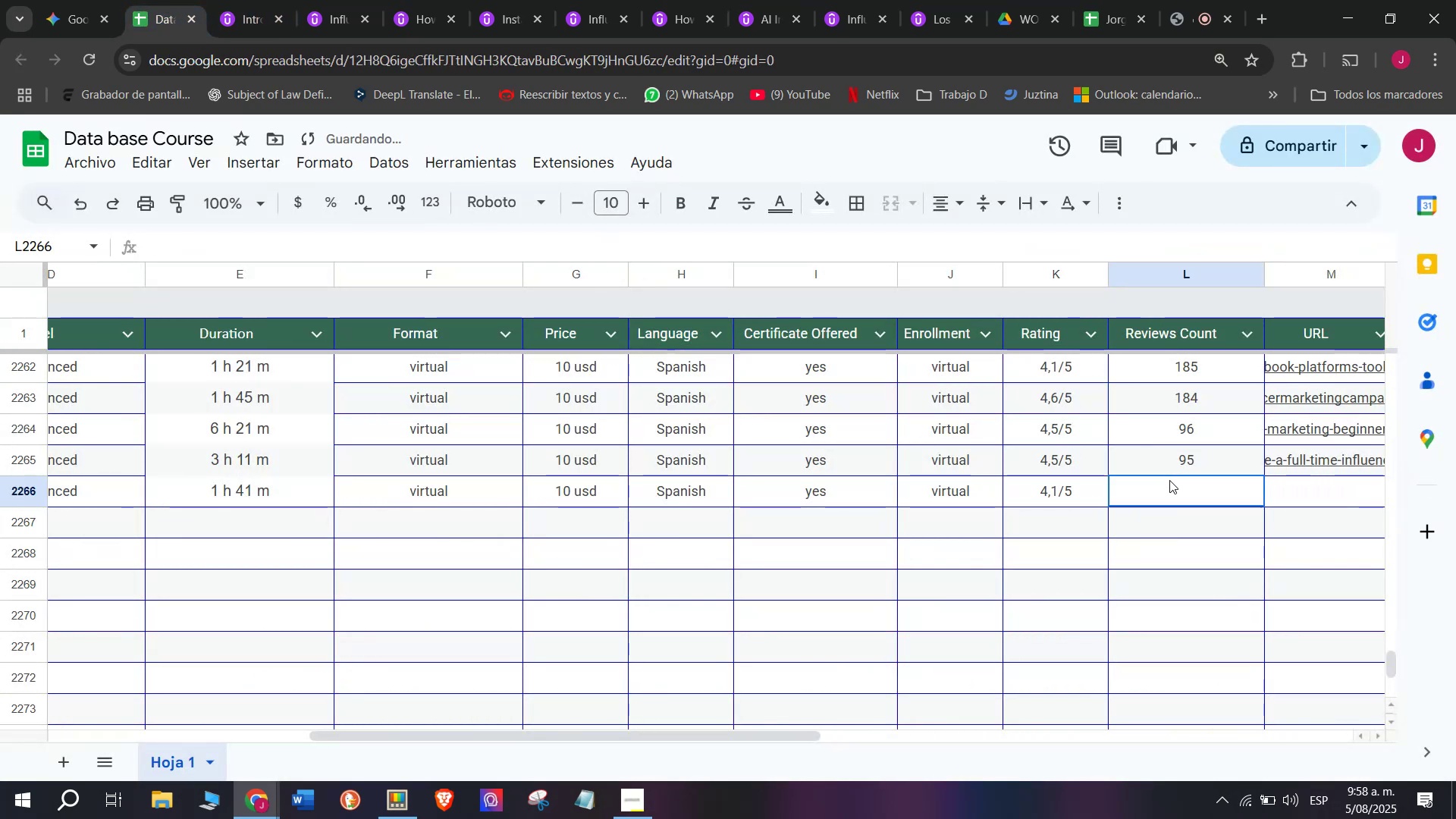 
key(Control+V)
 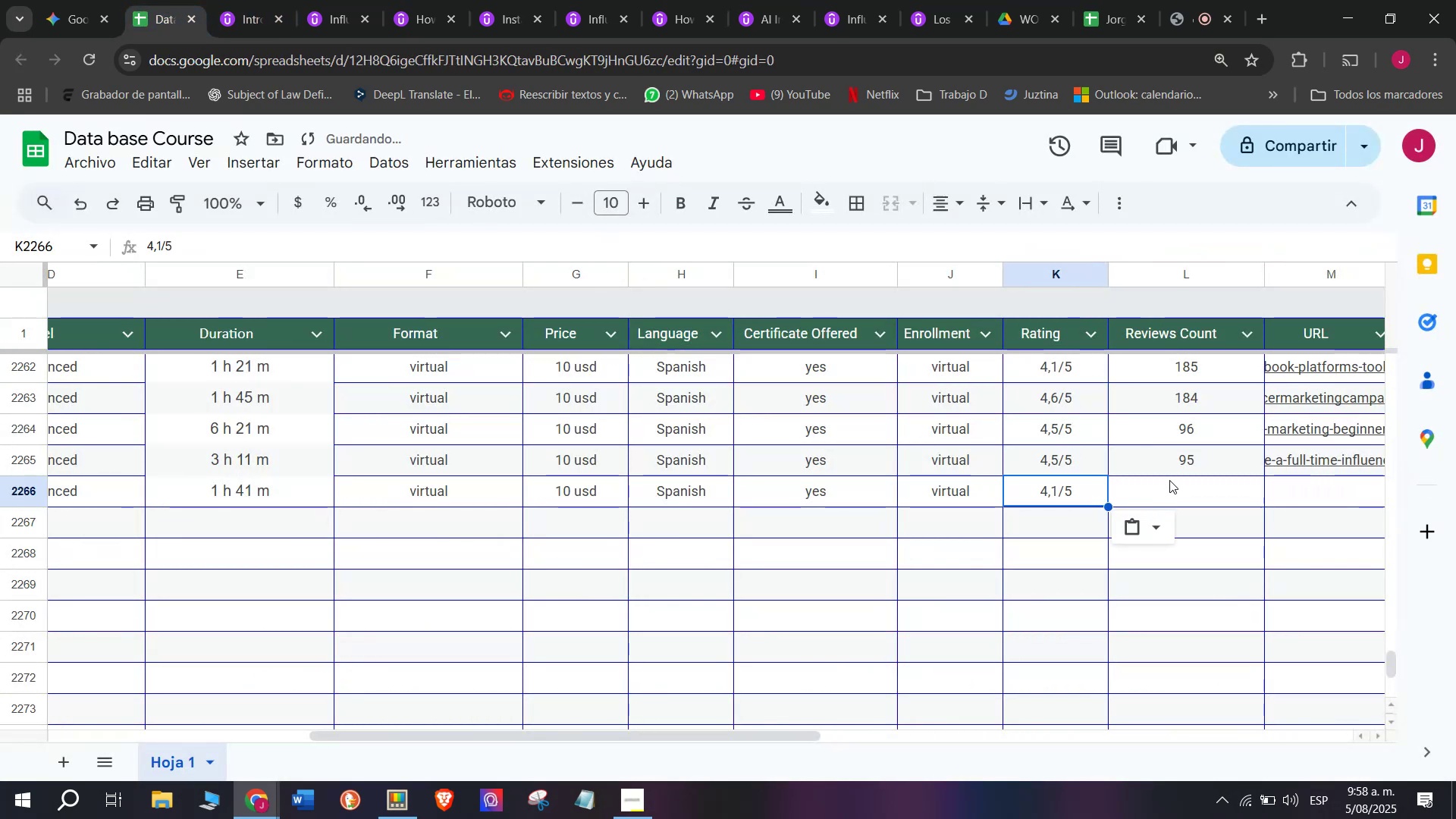 
left_click([1169, 480])
 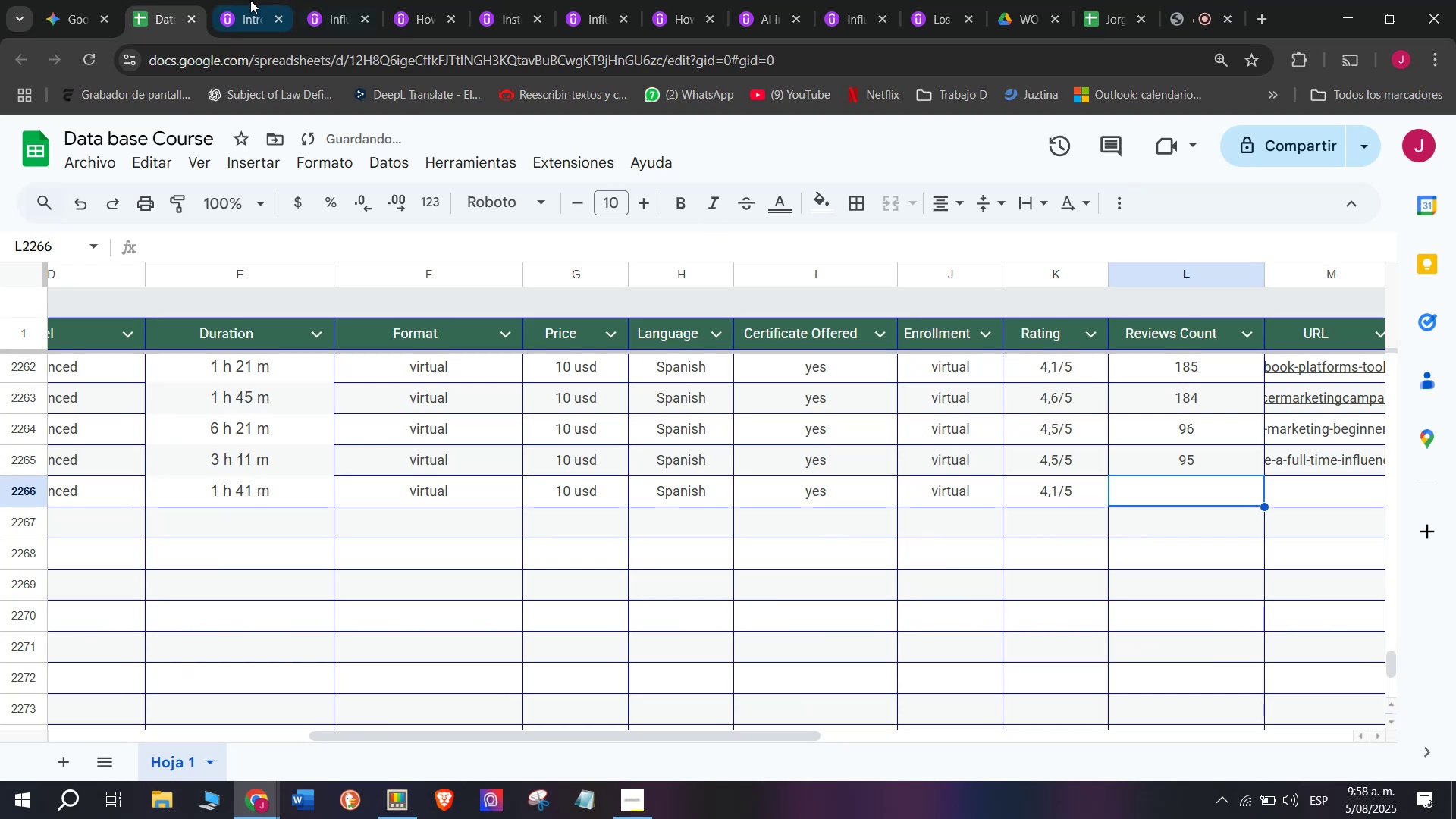 
left_click([247, 0])
 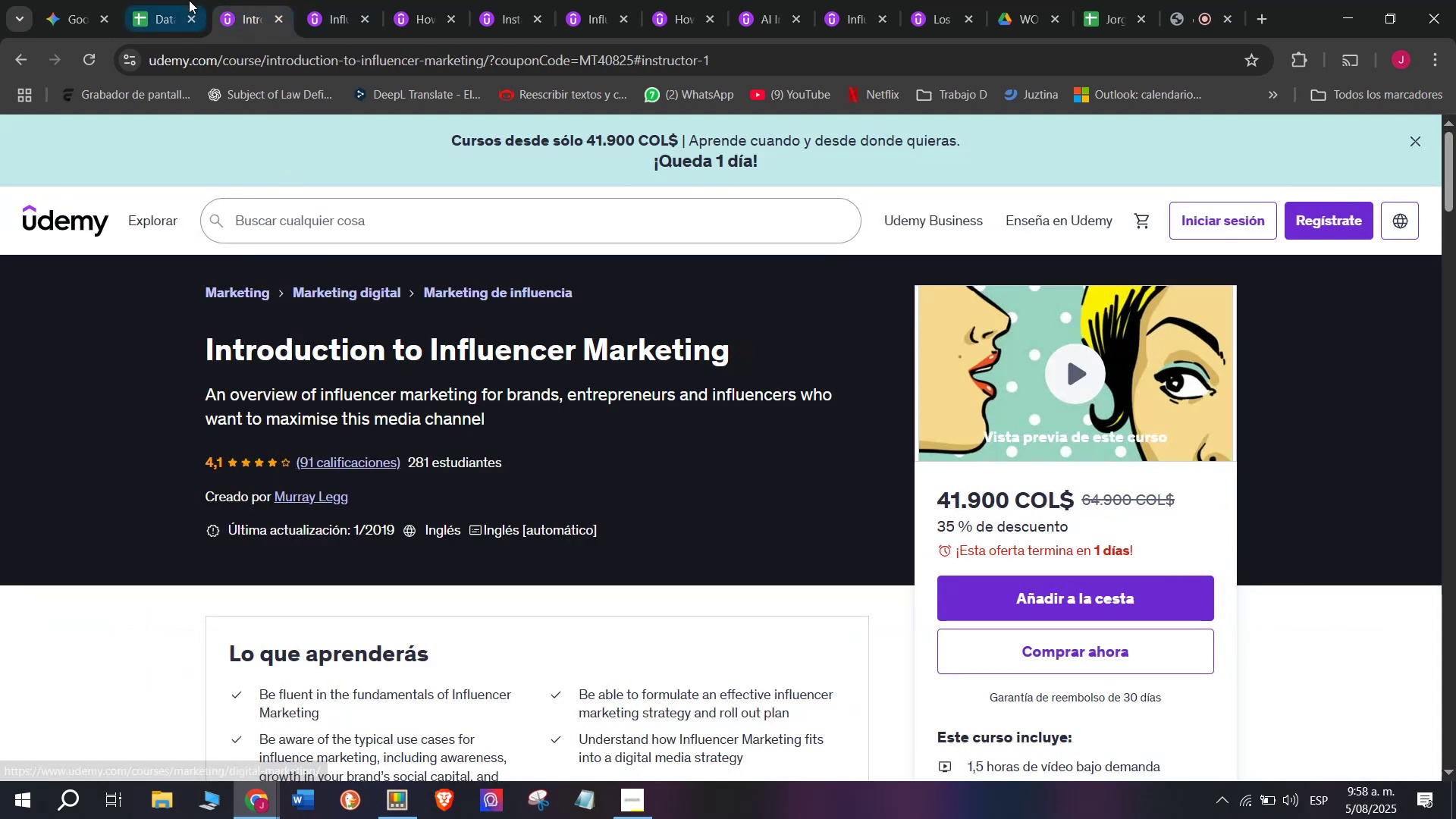 
left_click([166, 0])
 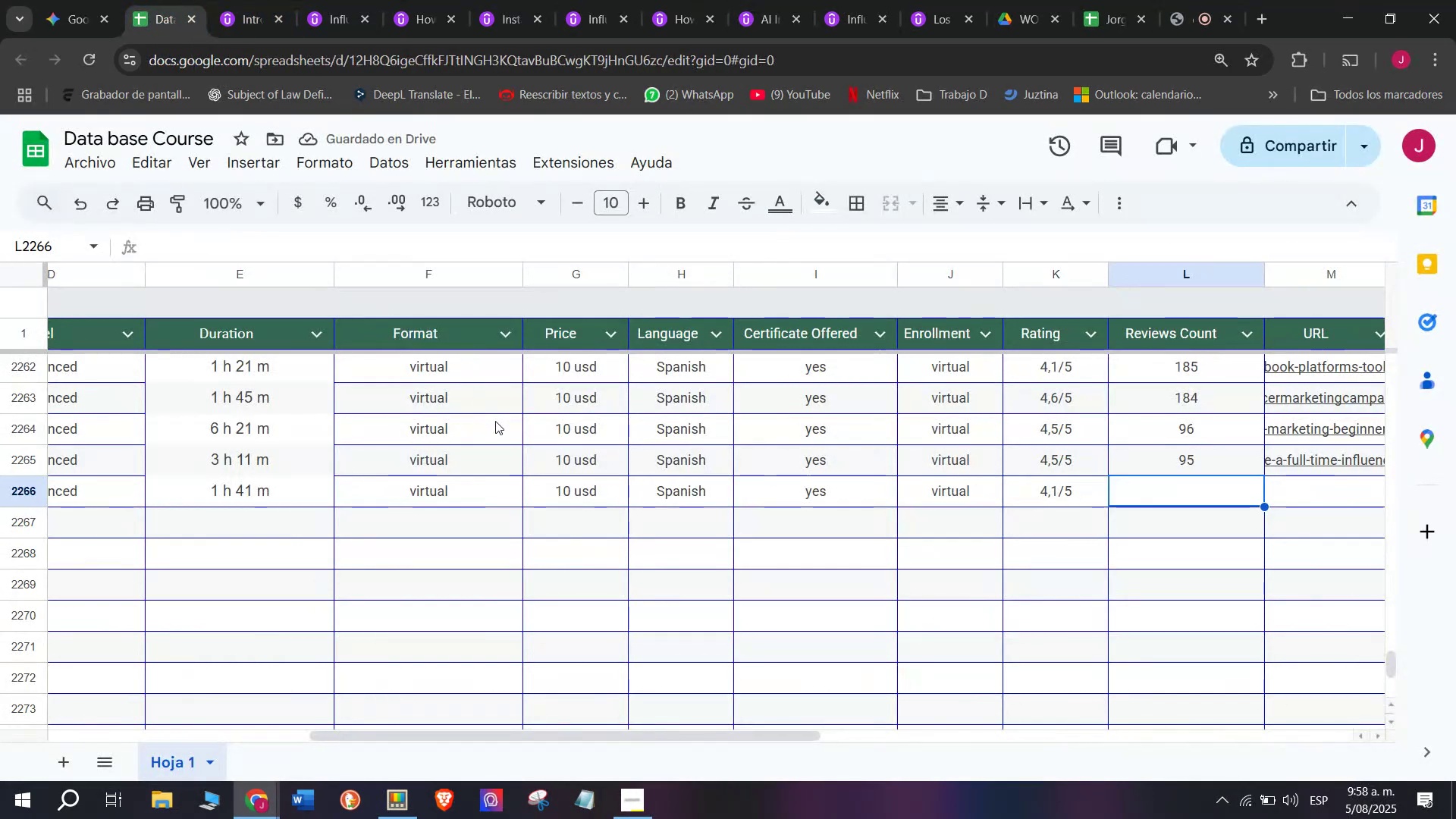 
type(91)
 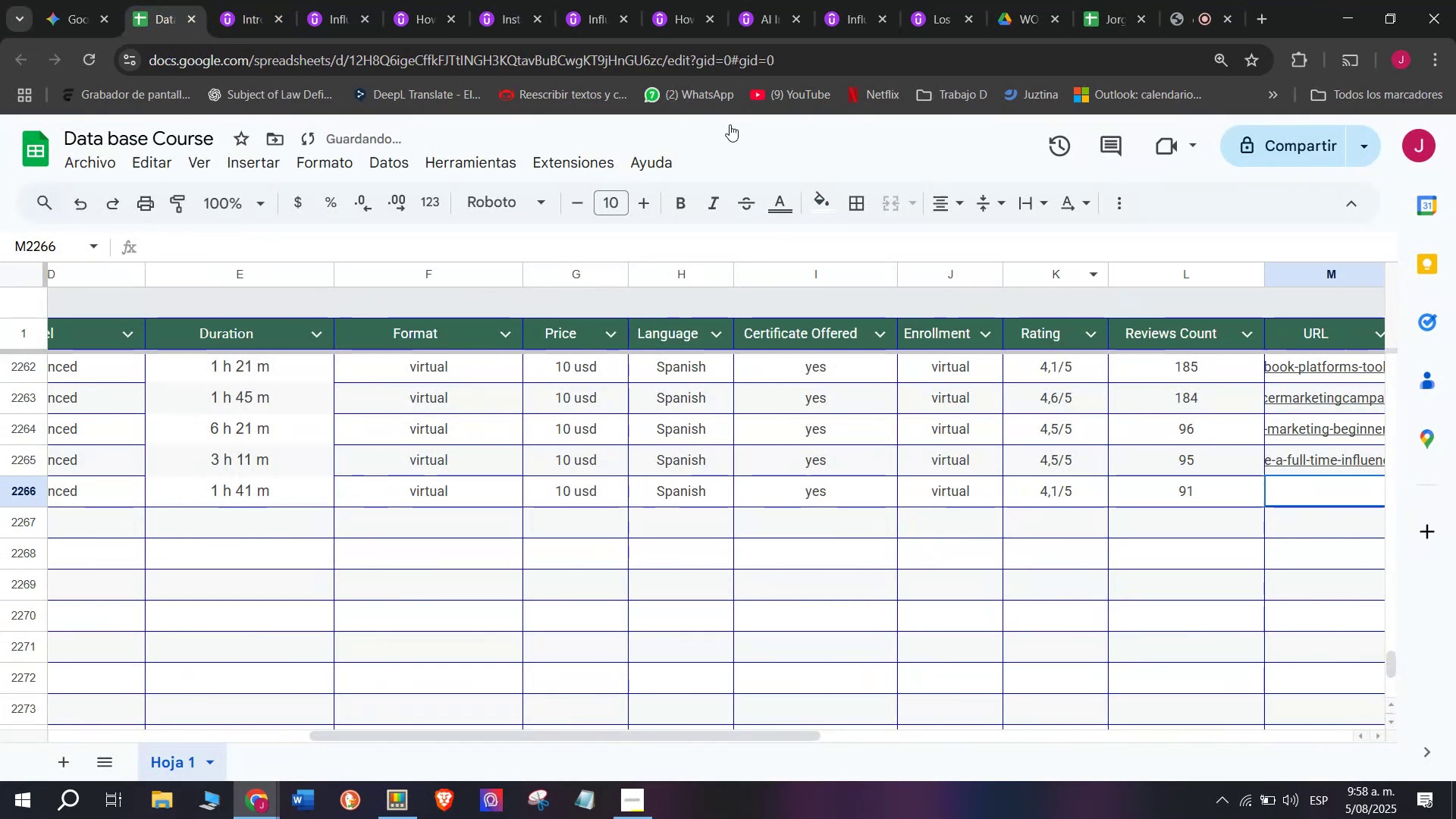 
left_click([206, 0])
 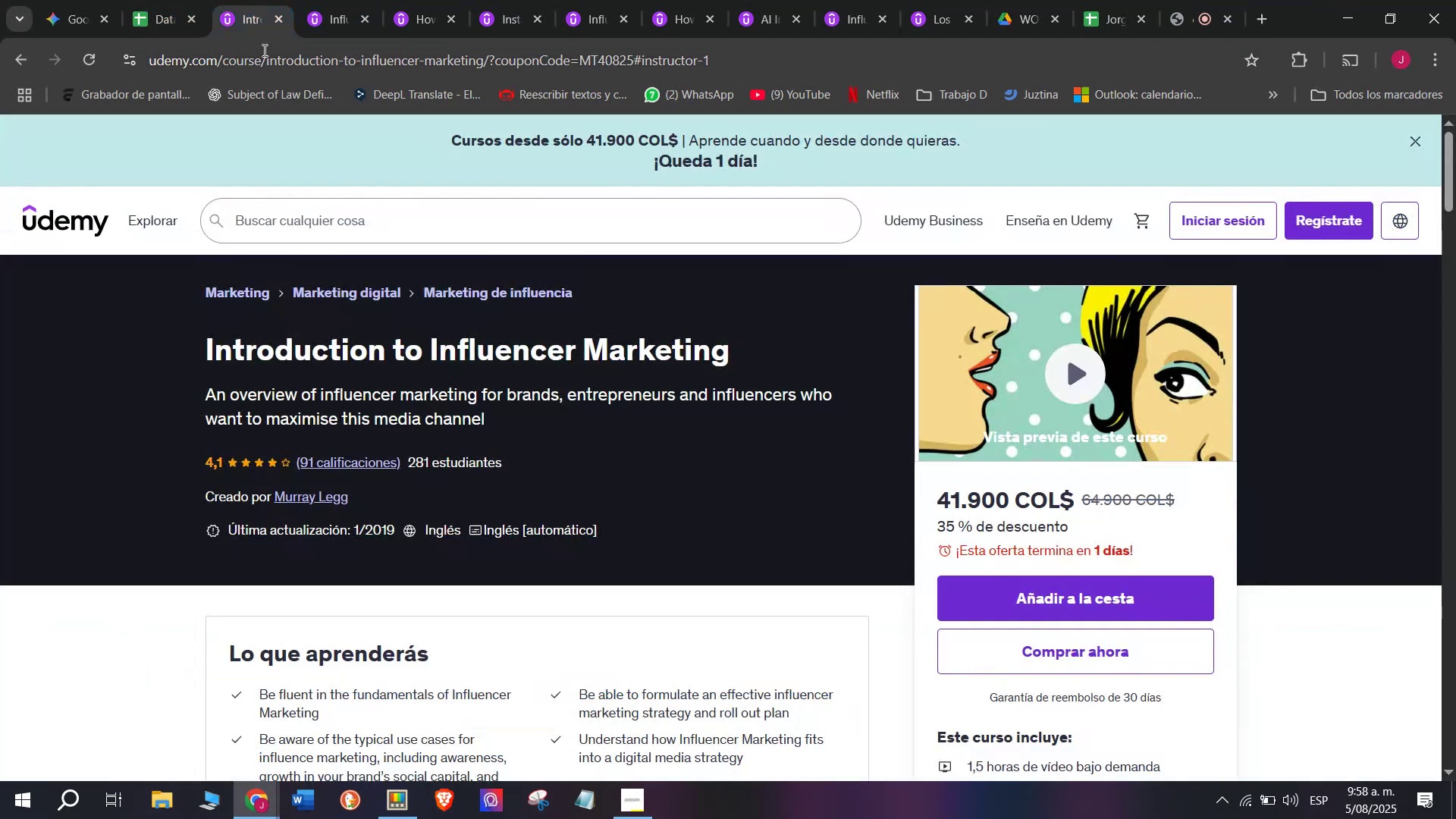 
double_click([264, 51])
 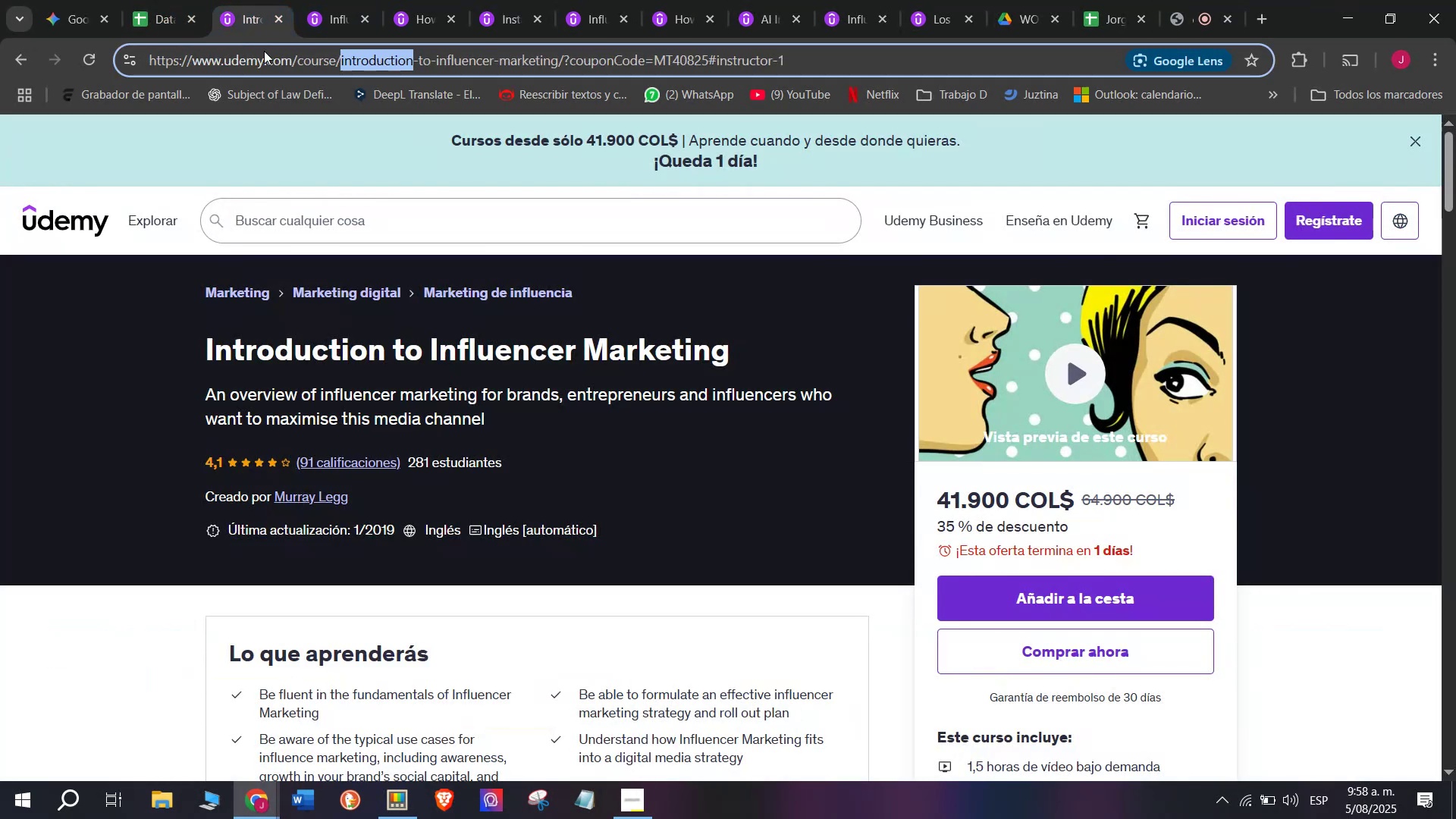 
triple_click([264, 51])
 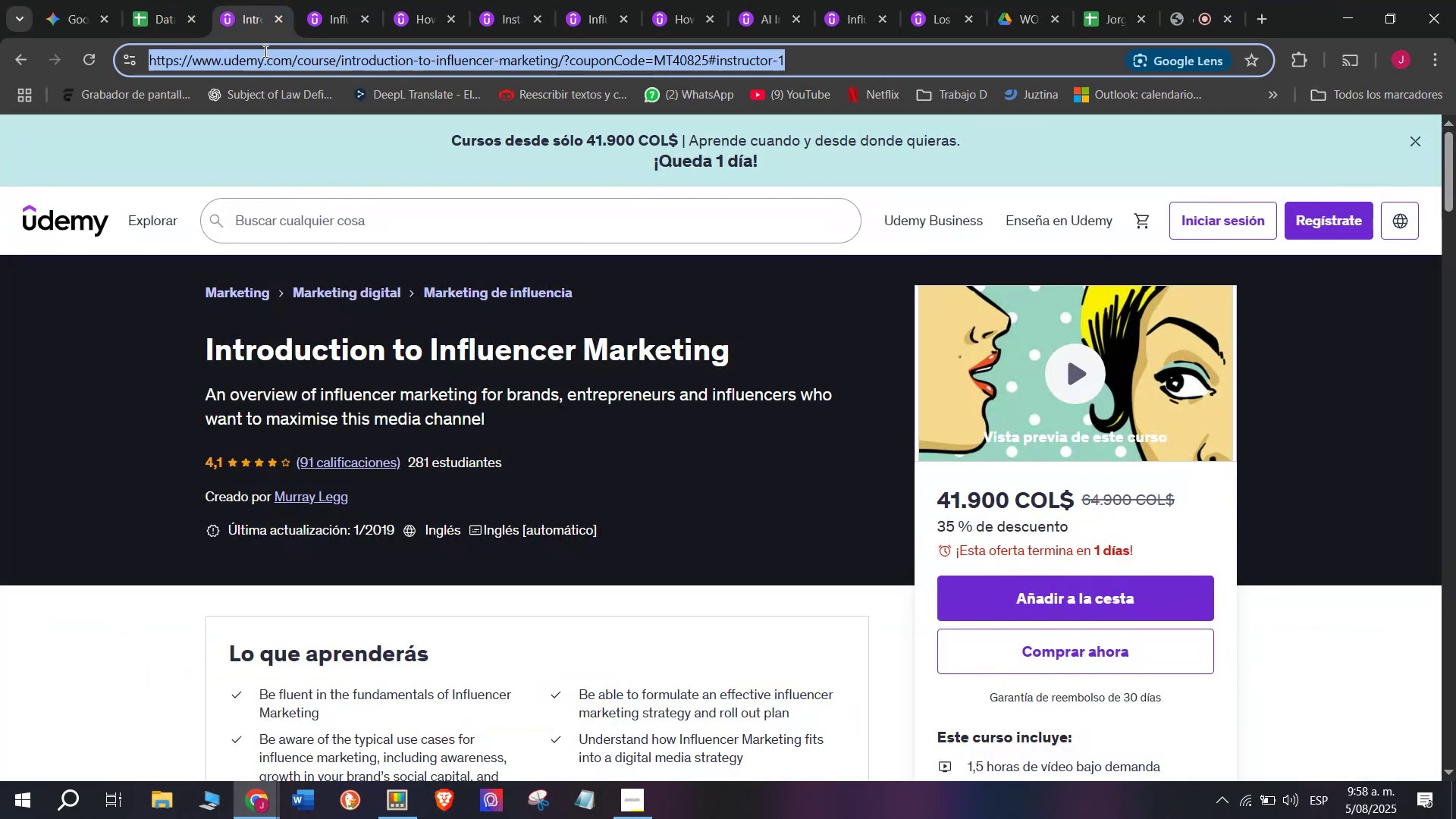 
triple_click([264, 51])
 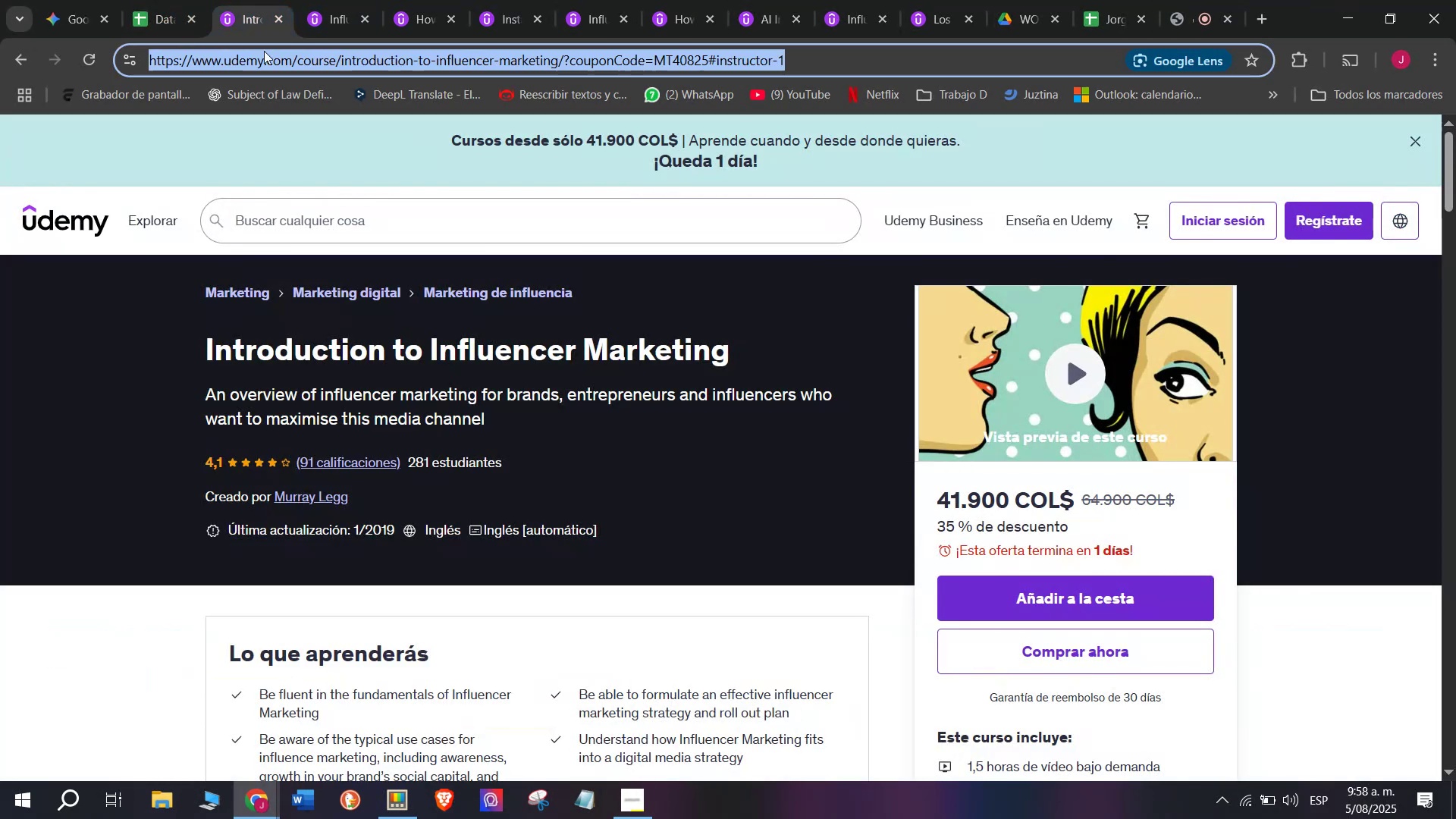 
key(Break)
 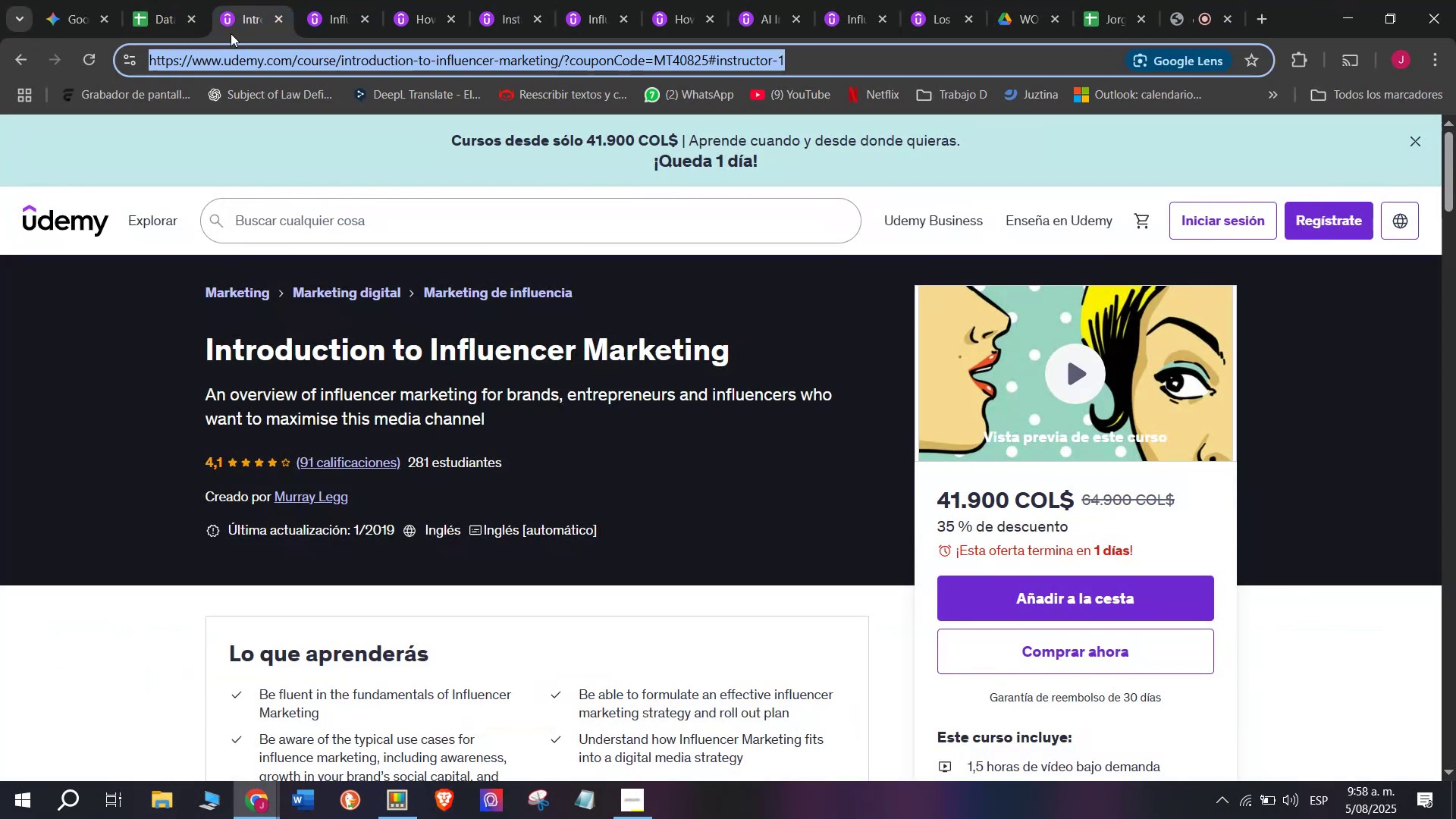 
key(Control+ControlLeft)
 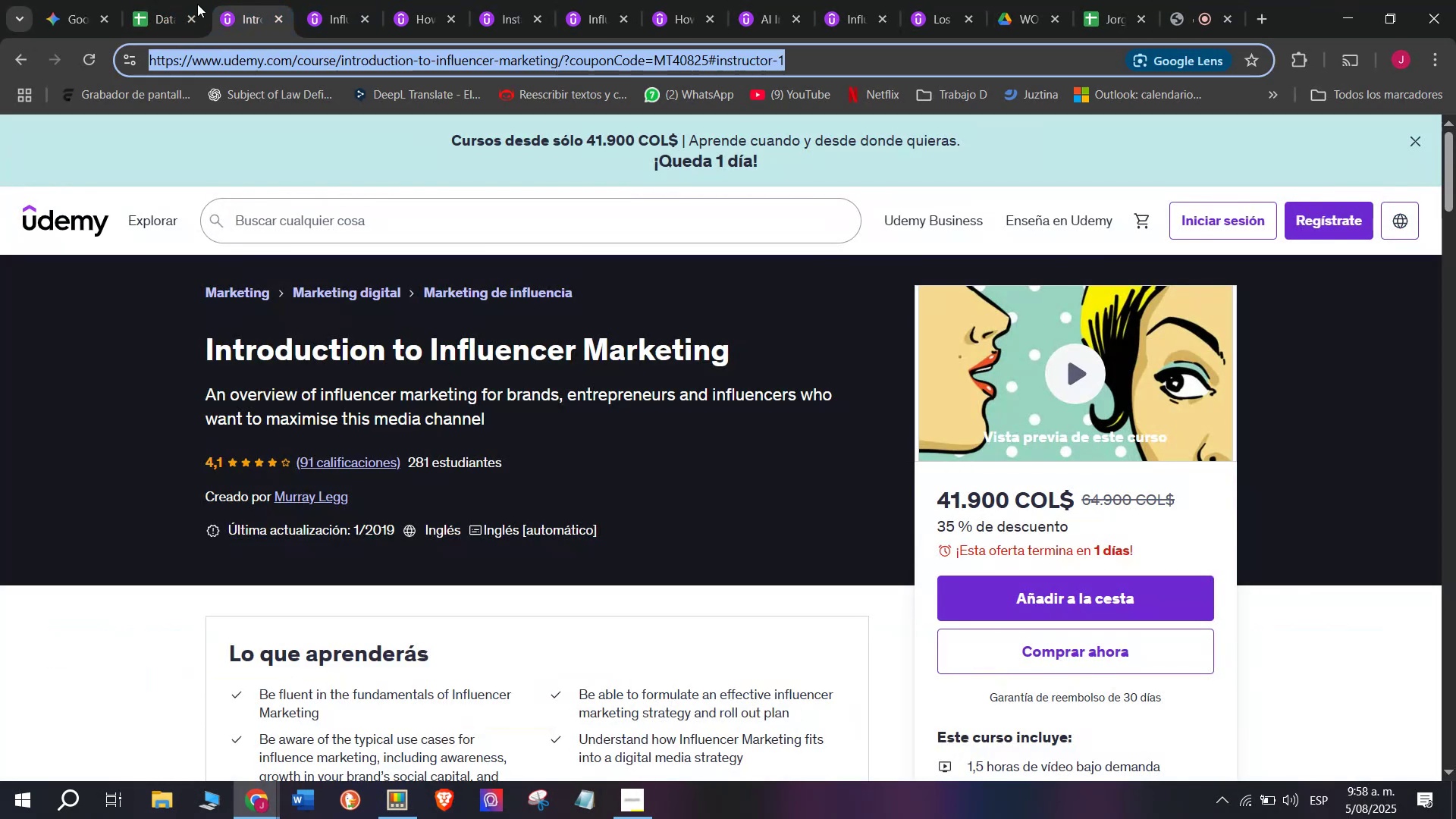 
key(Control+C)
 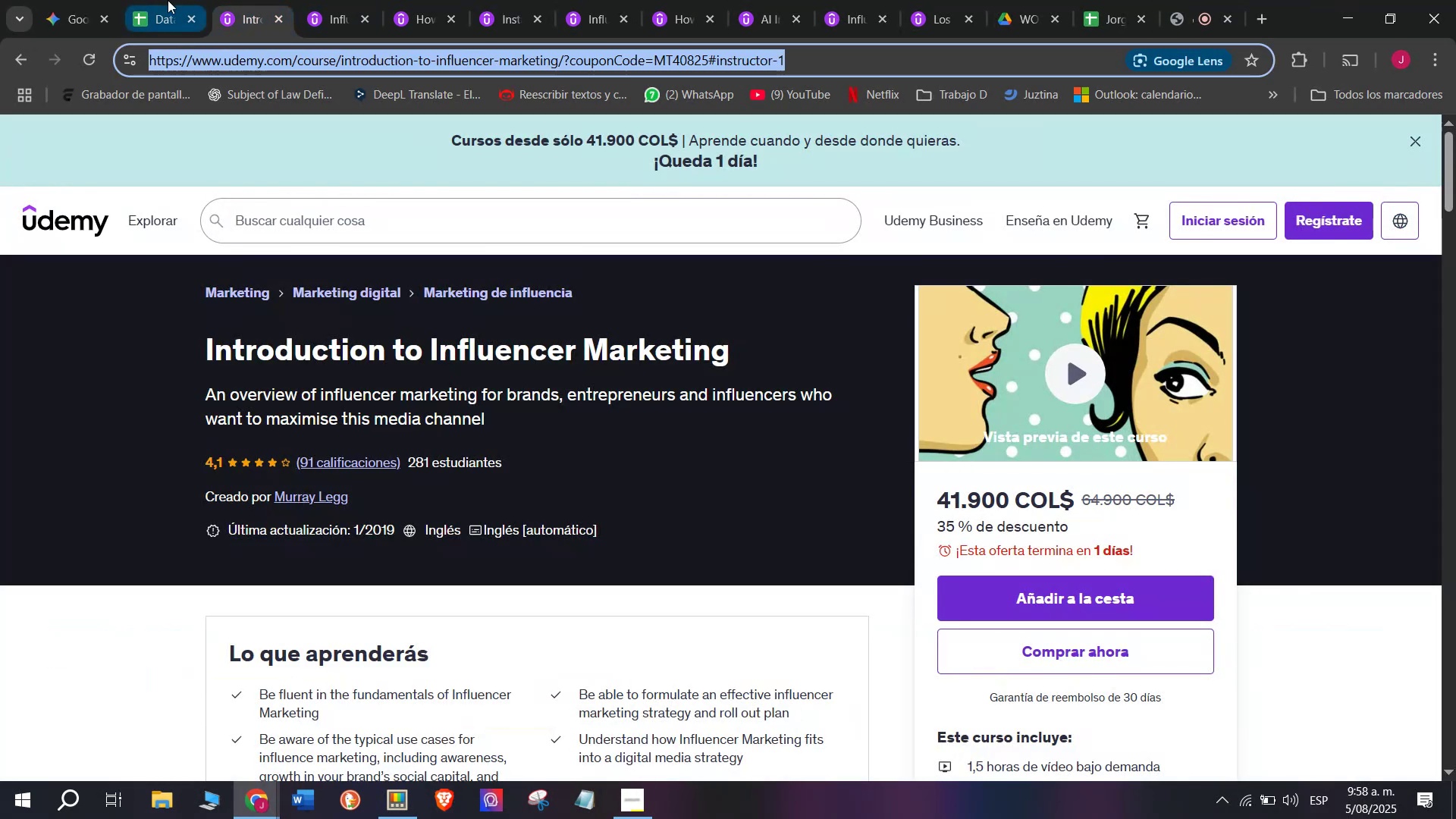 
triple_click([168, 0])
 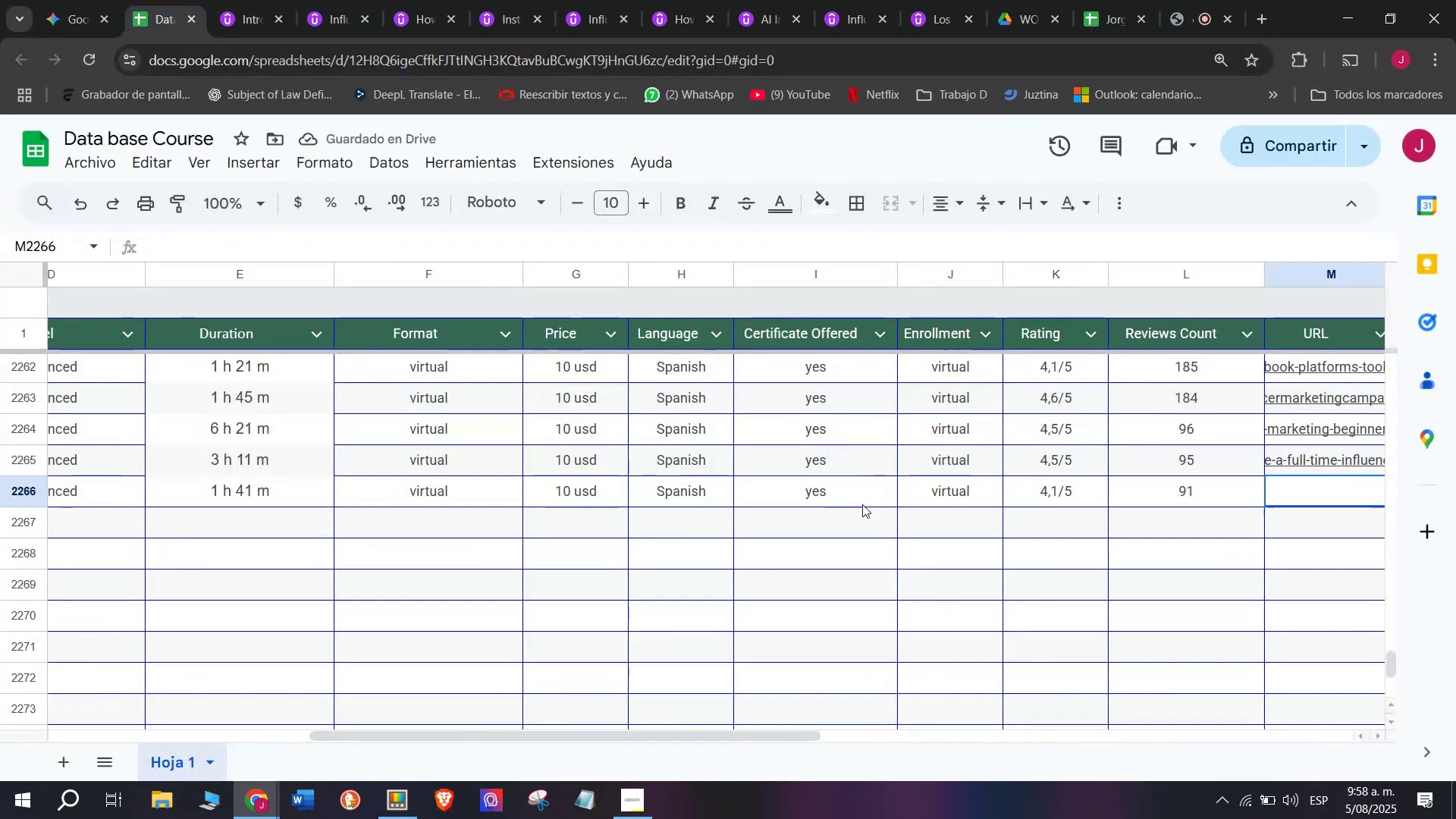 
key(Z)
 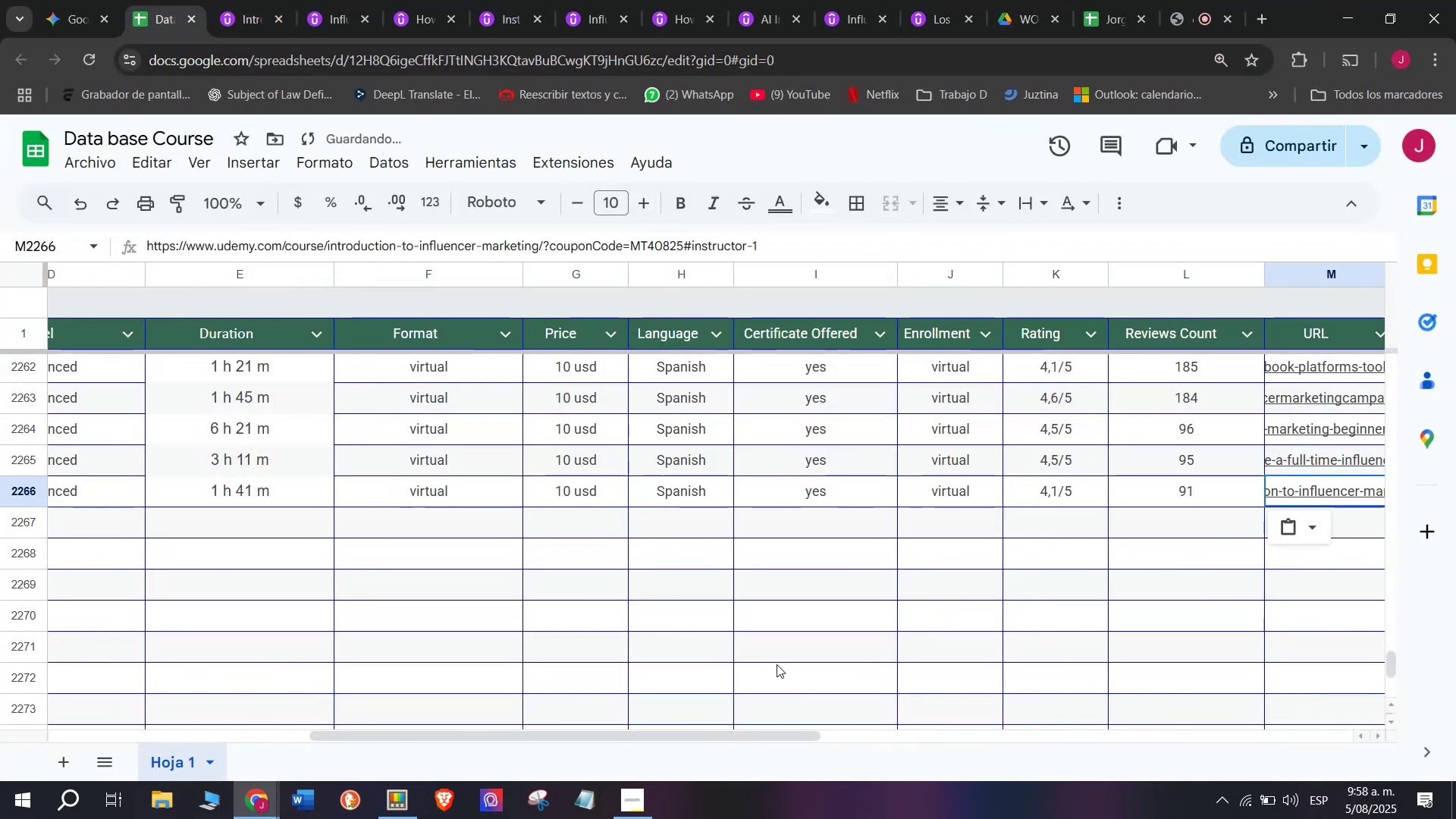 
key(Control+ControlLeft)
 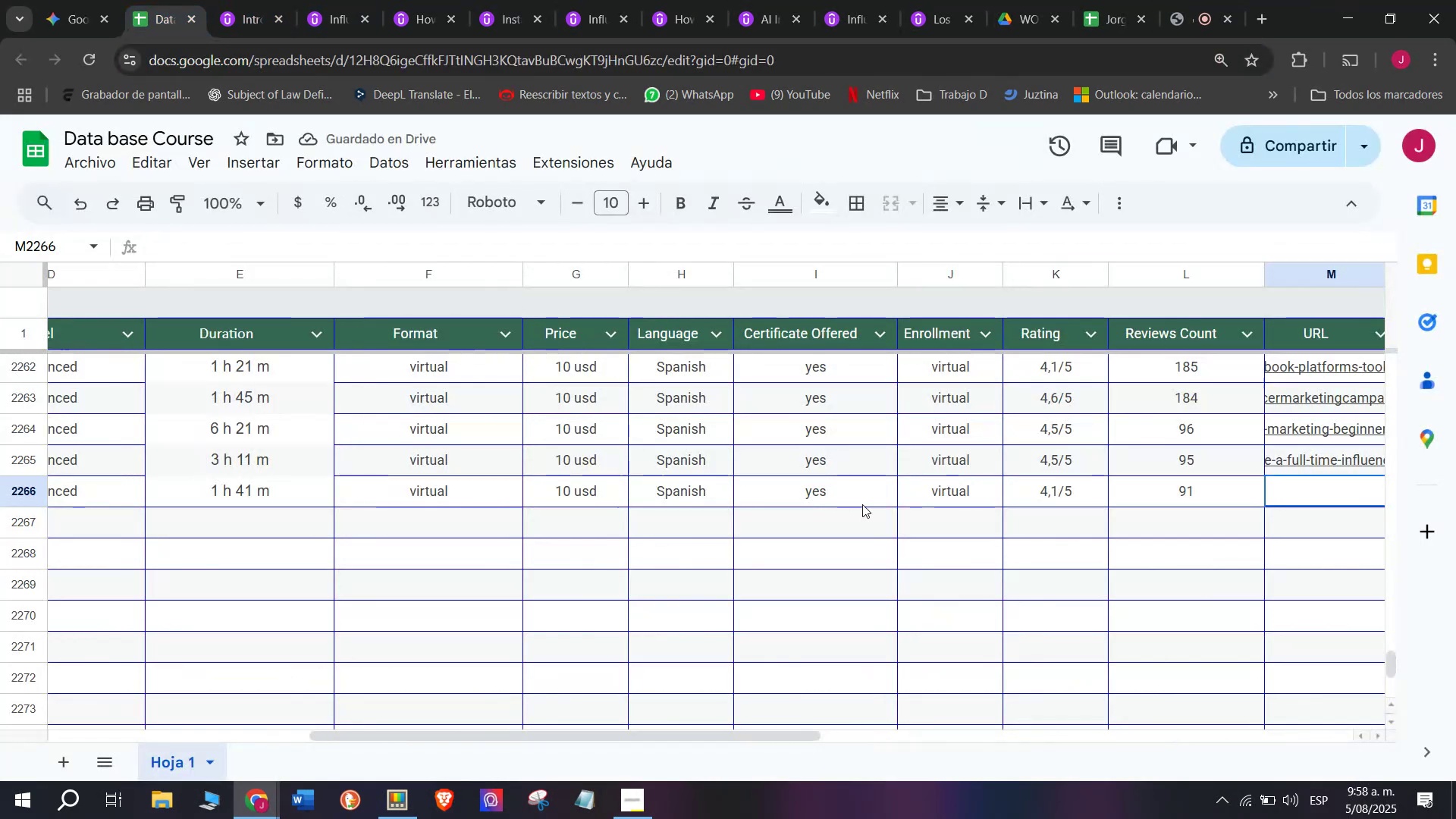 
key(Control+V)
 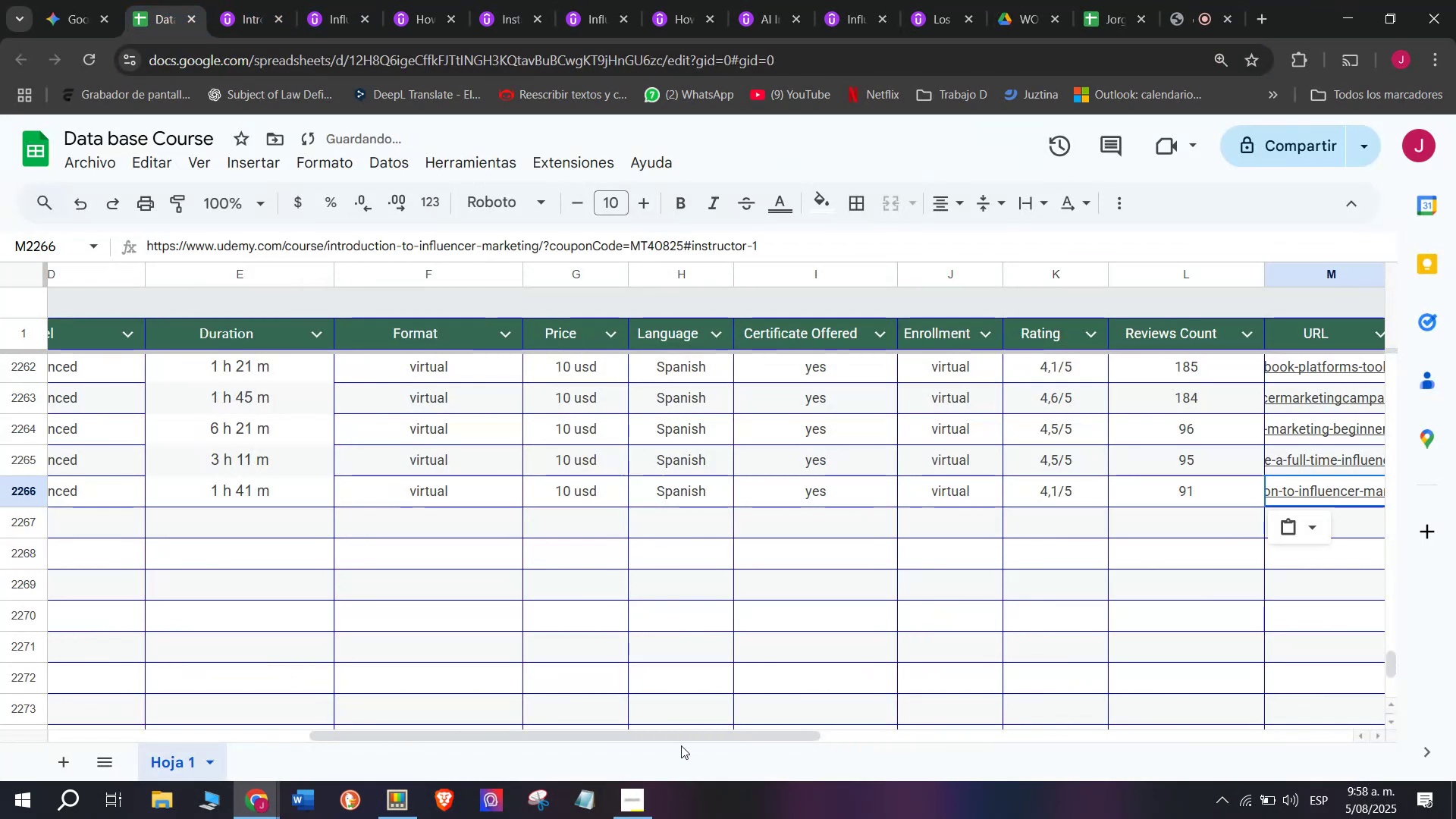 
left_click_drag(start_coordinate=[686, 736], to_coordinate=[826, 754])
 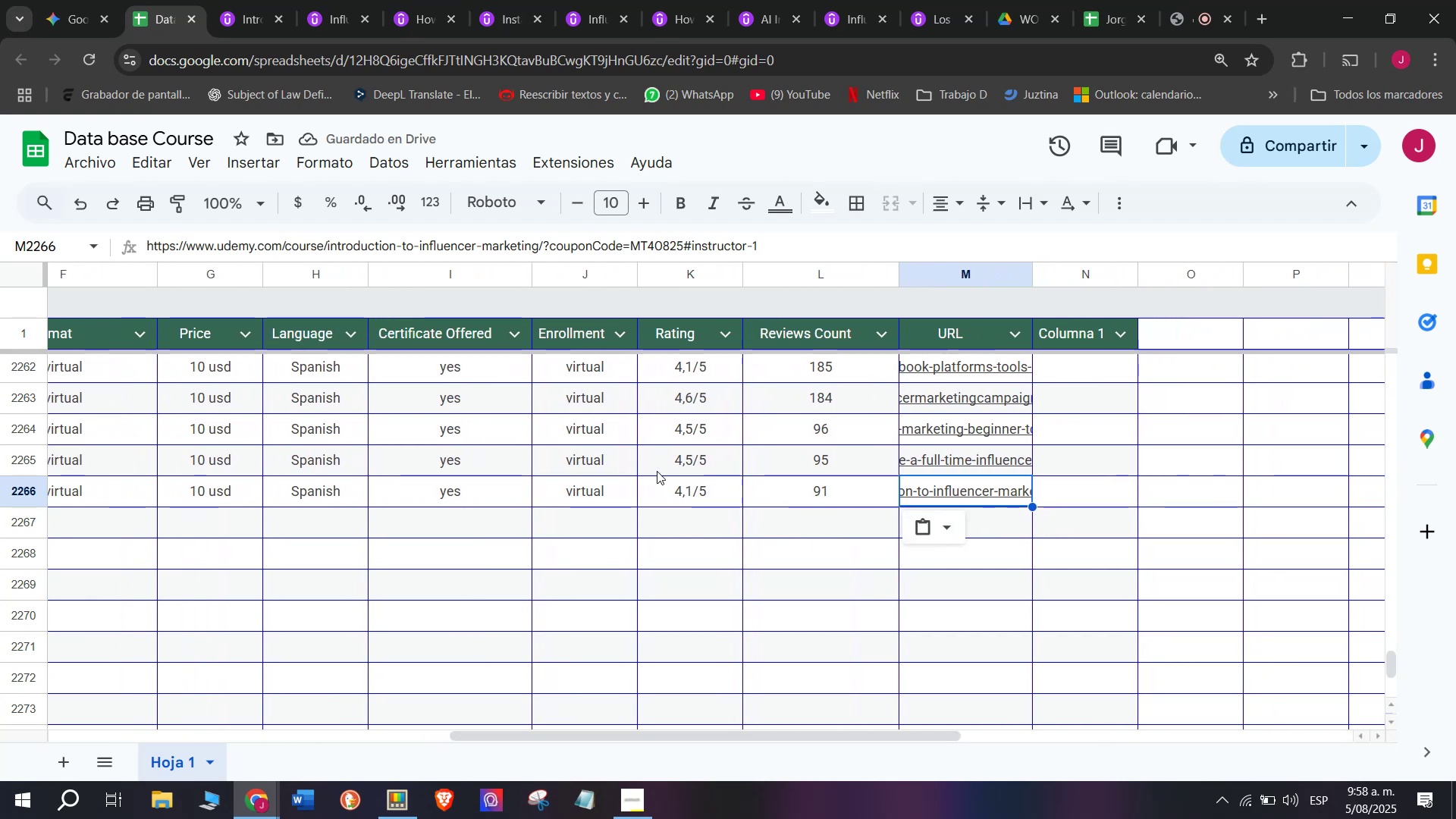 
scroll: coordinate [157, 507], scroll_direction: up, amount: 8.0
 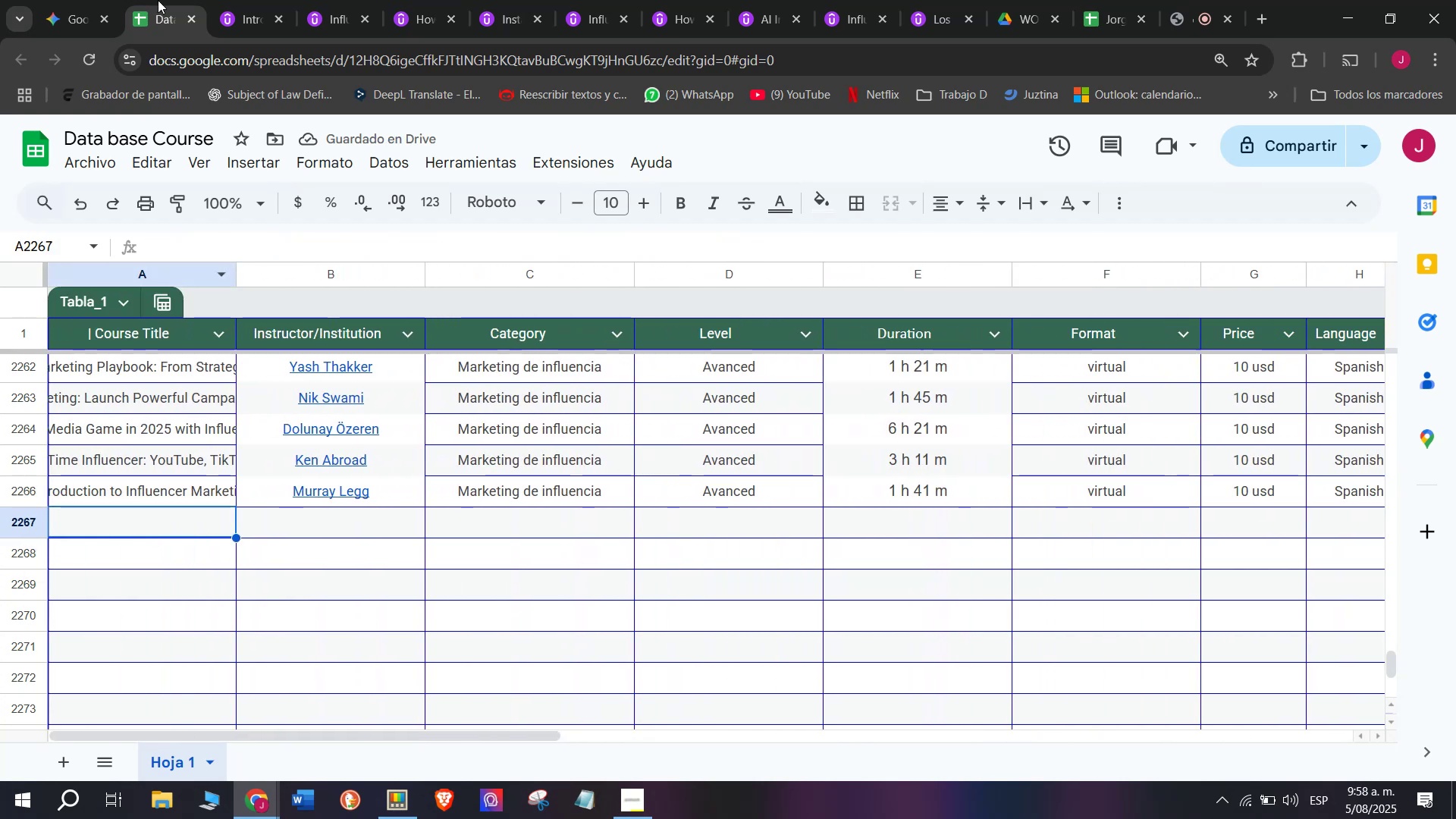 
left_click([253, 0])
 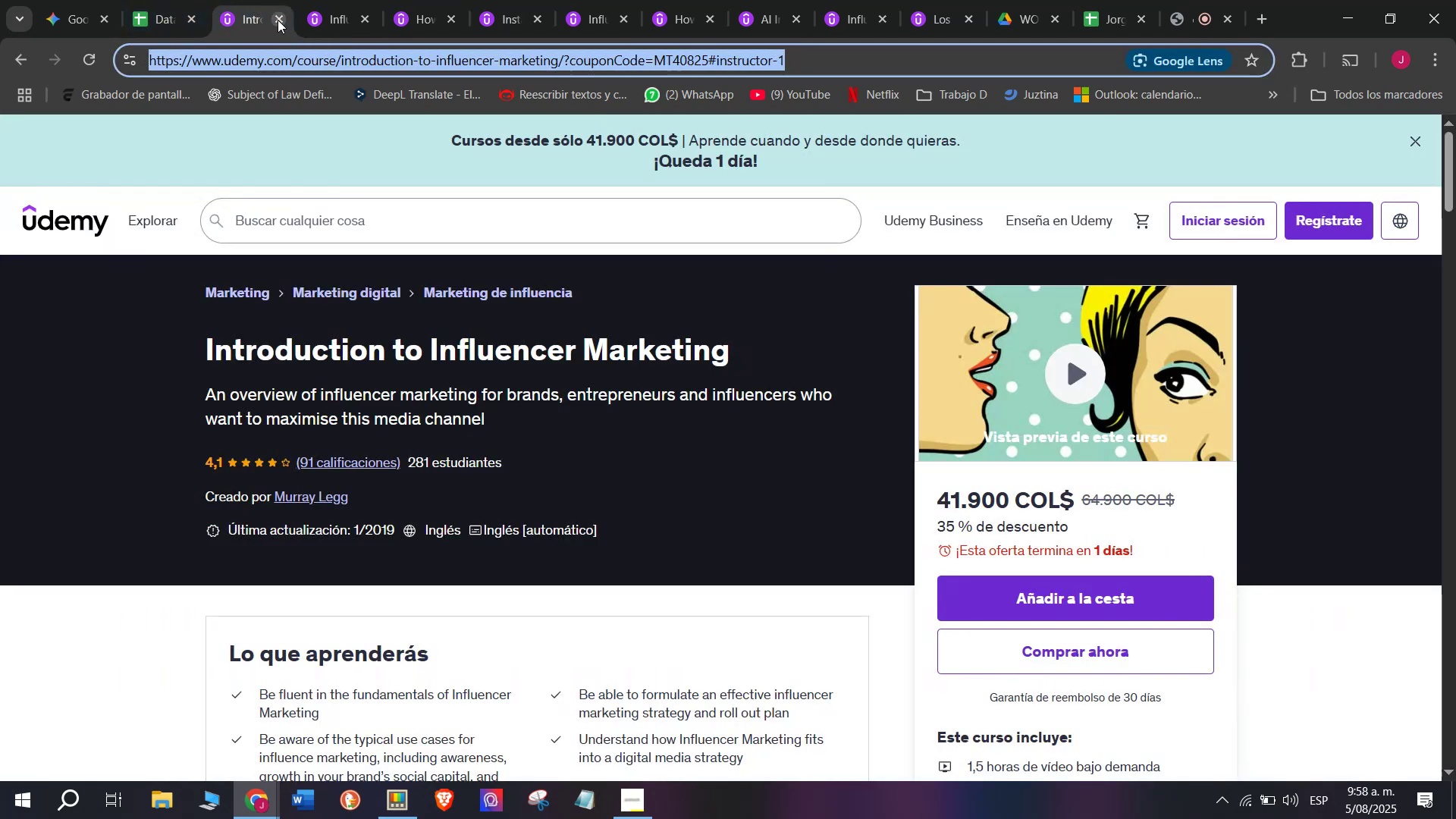 
left_click([278, 20])
 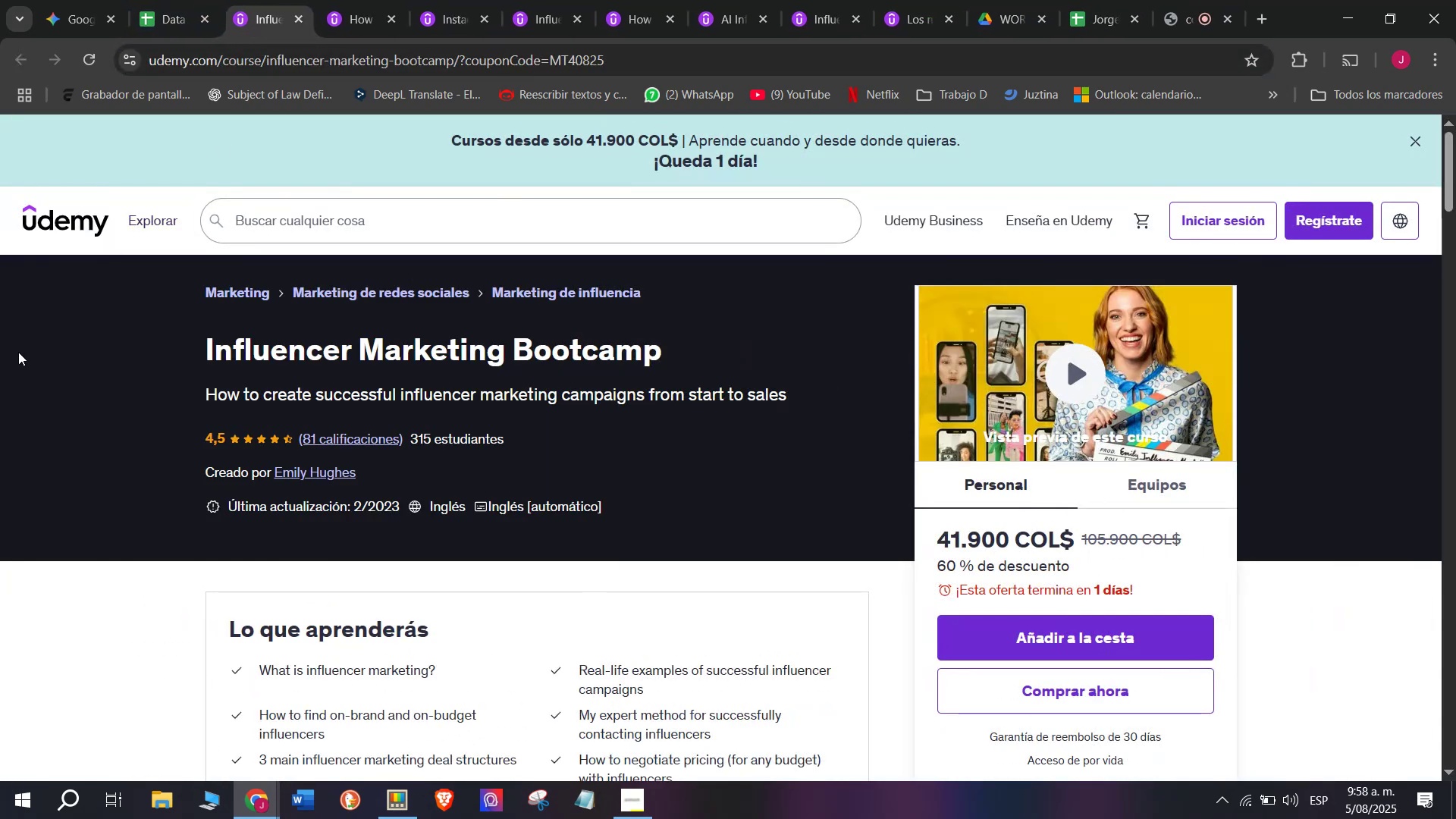 
left_click_drag(start_coordinate=[152, 331], to_coordinate=[708, 325])
 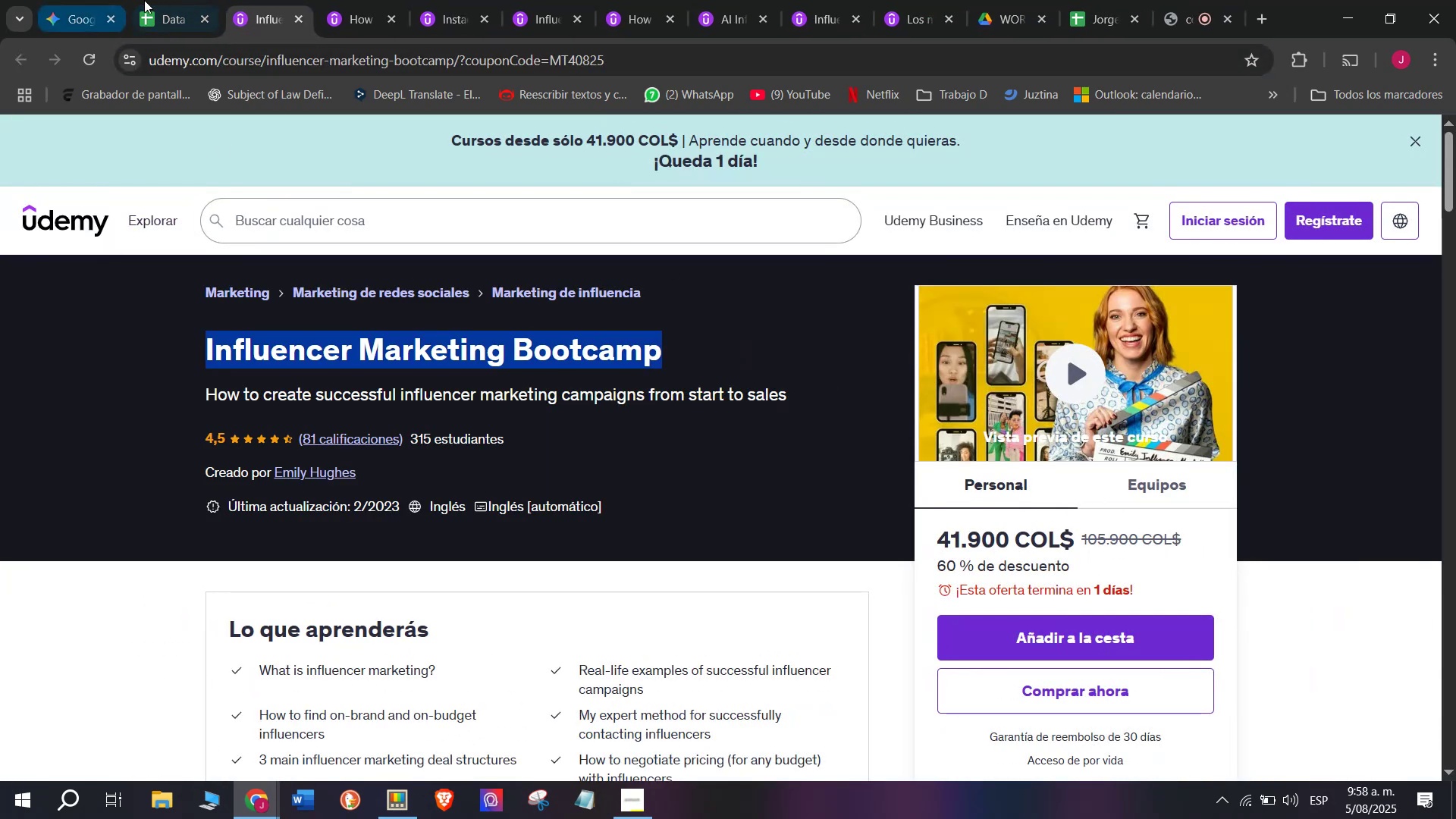 
key(Control+ControlLeft)
 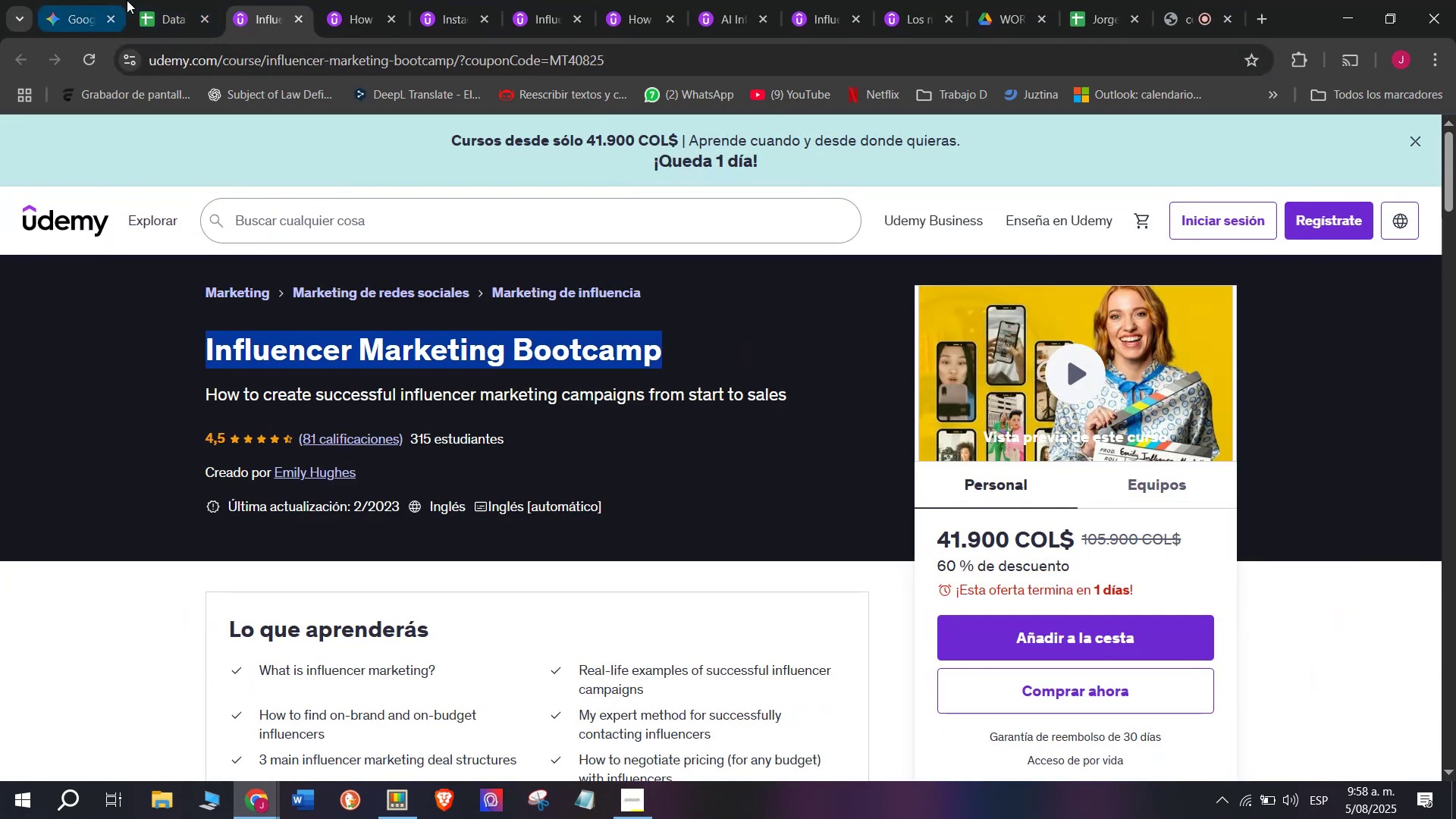 
key(Break)
 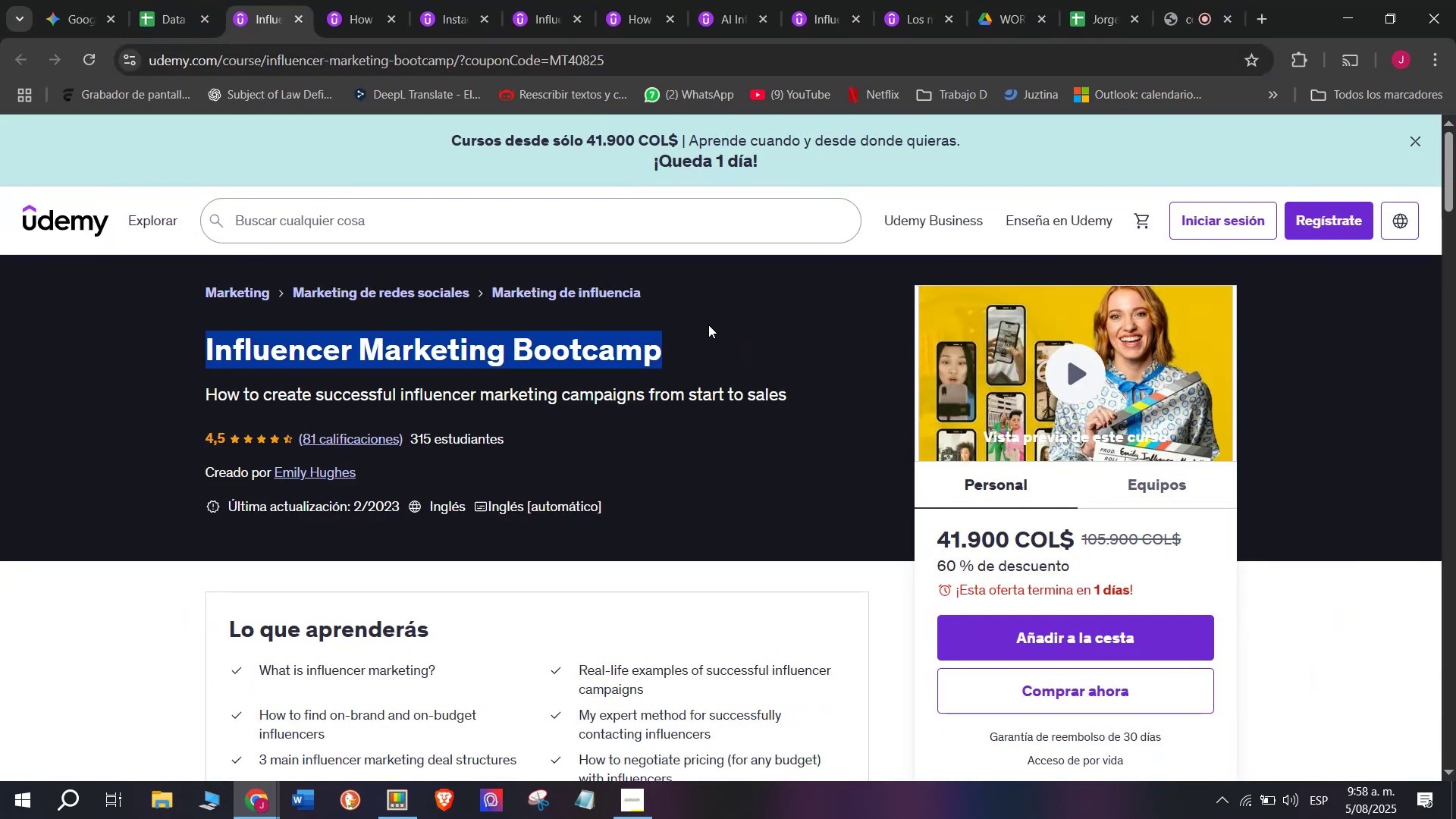 
key(Control+C)
 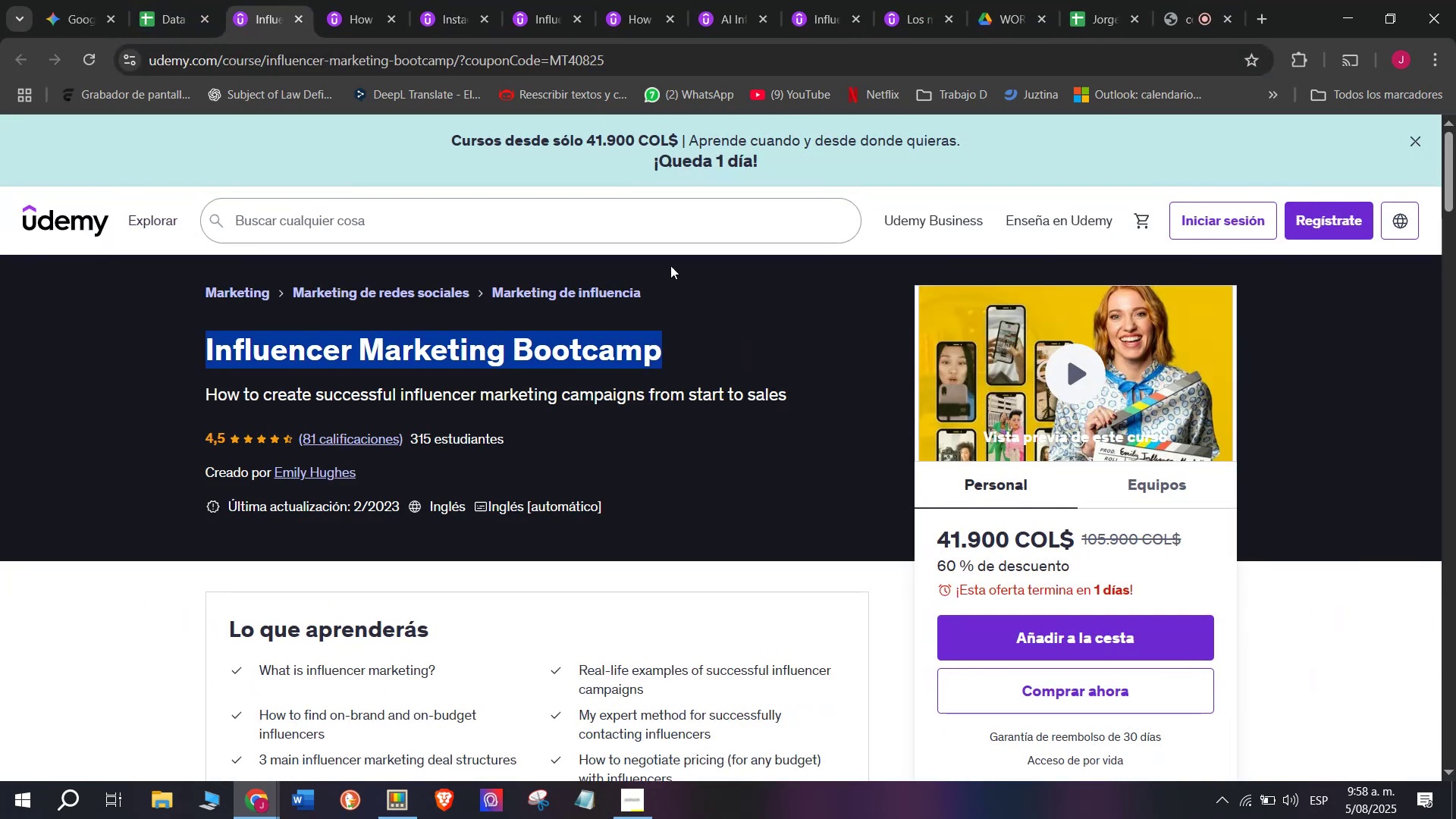 
key(Control+ControlLeft)
 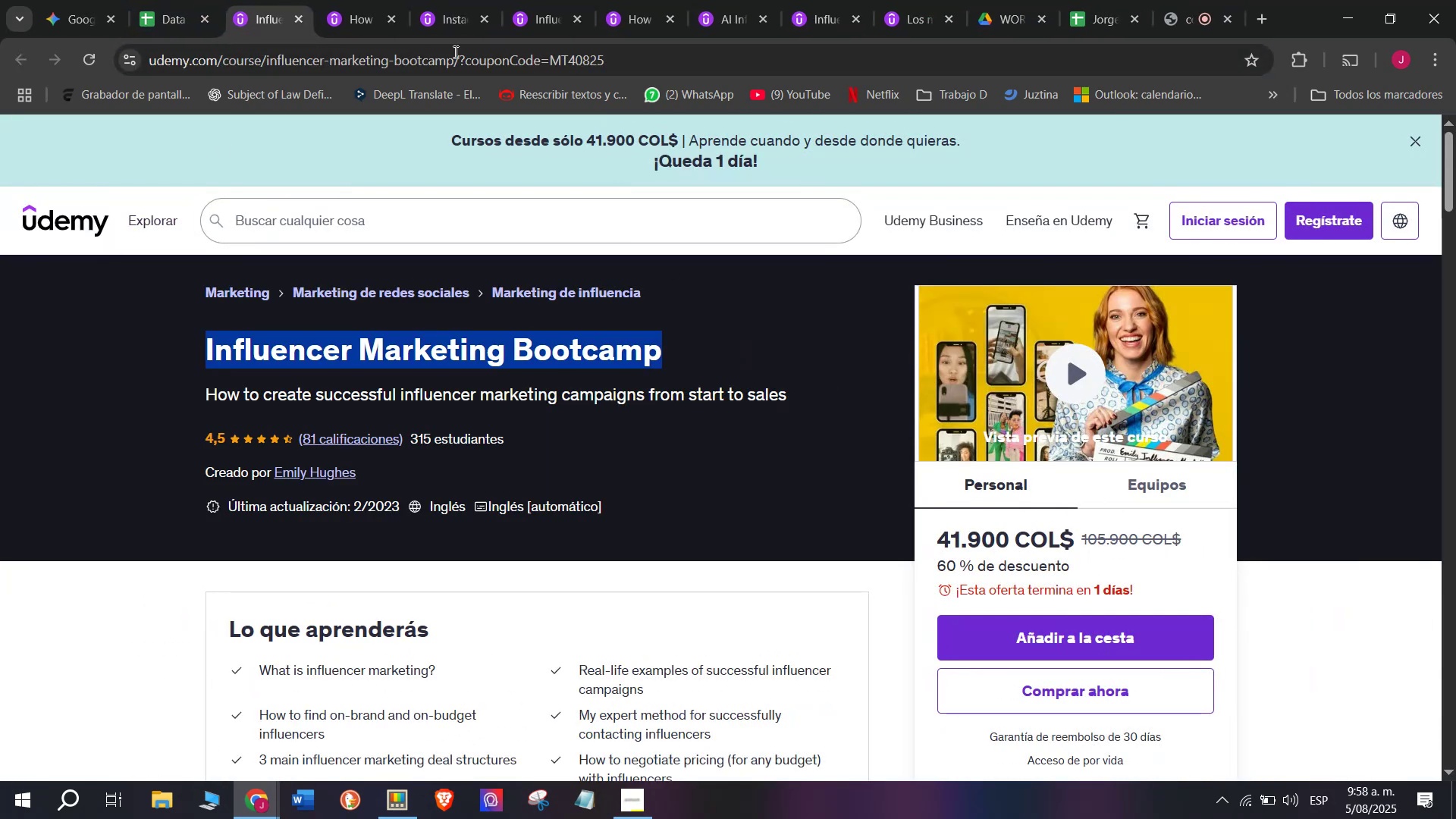 
key(Break)
 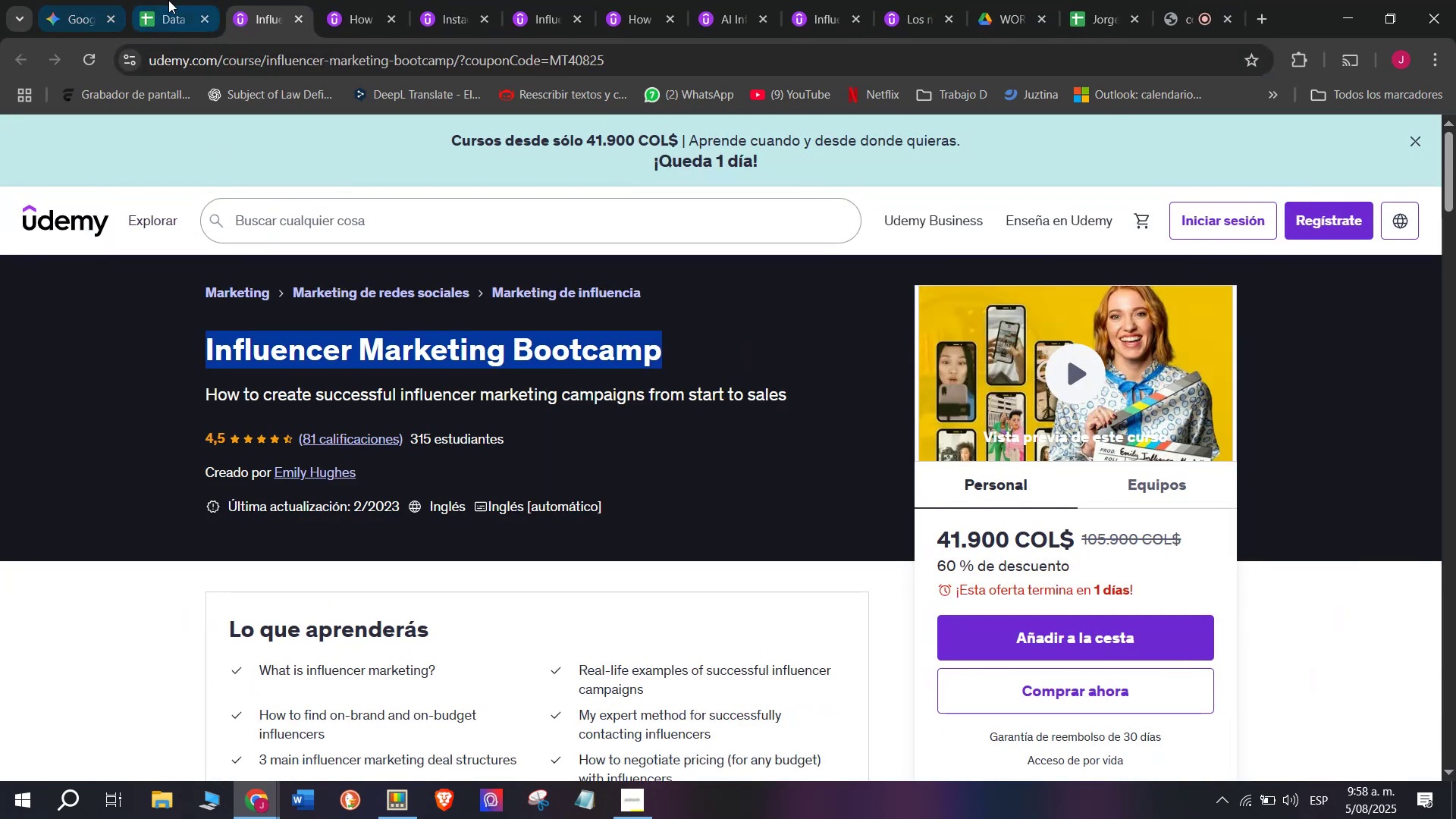 
key(Control+C)
 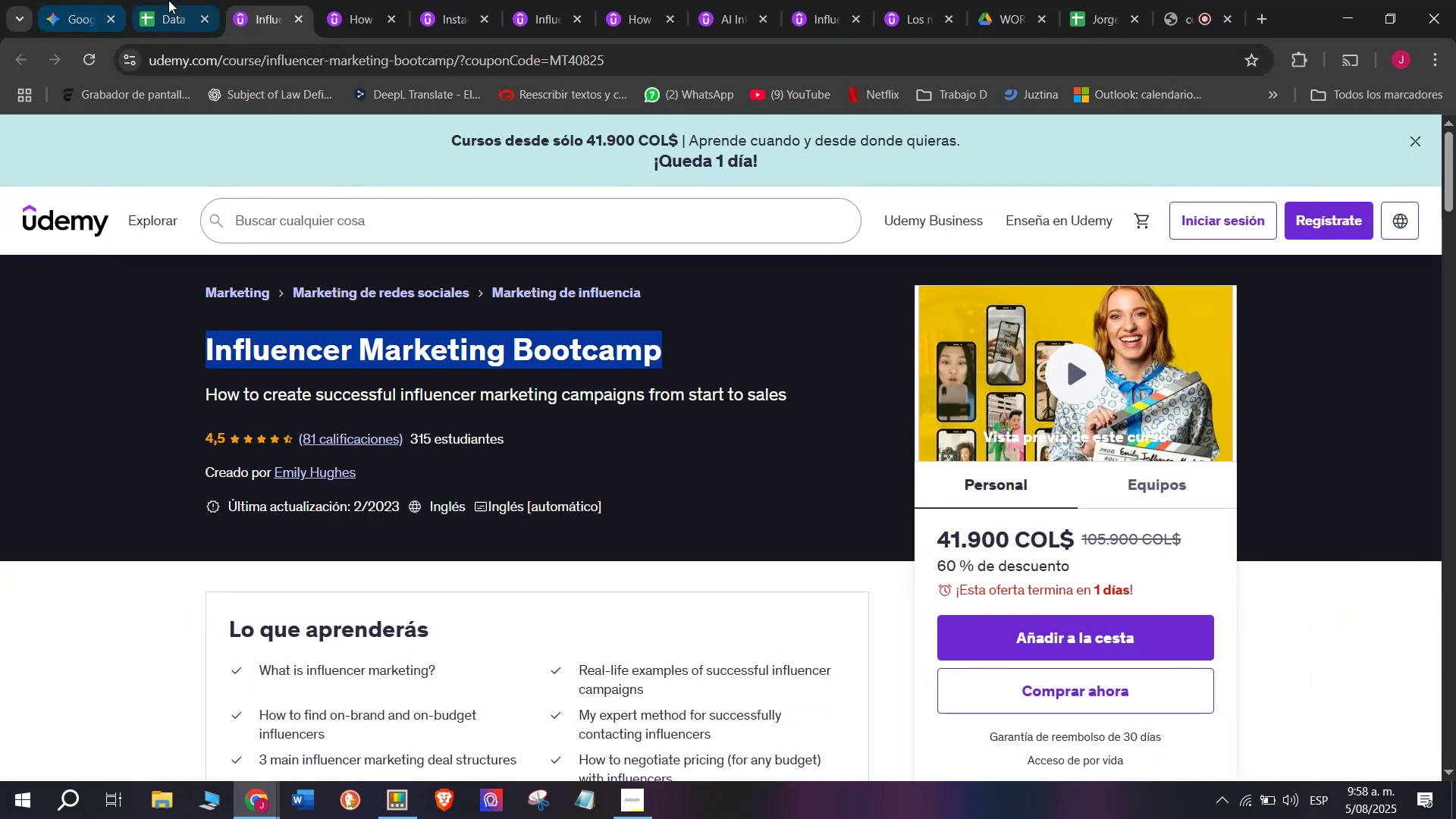 
left_click([168, 0])
 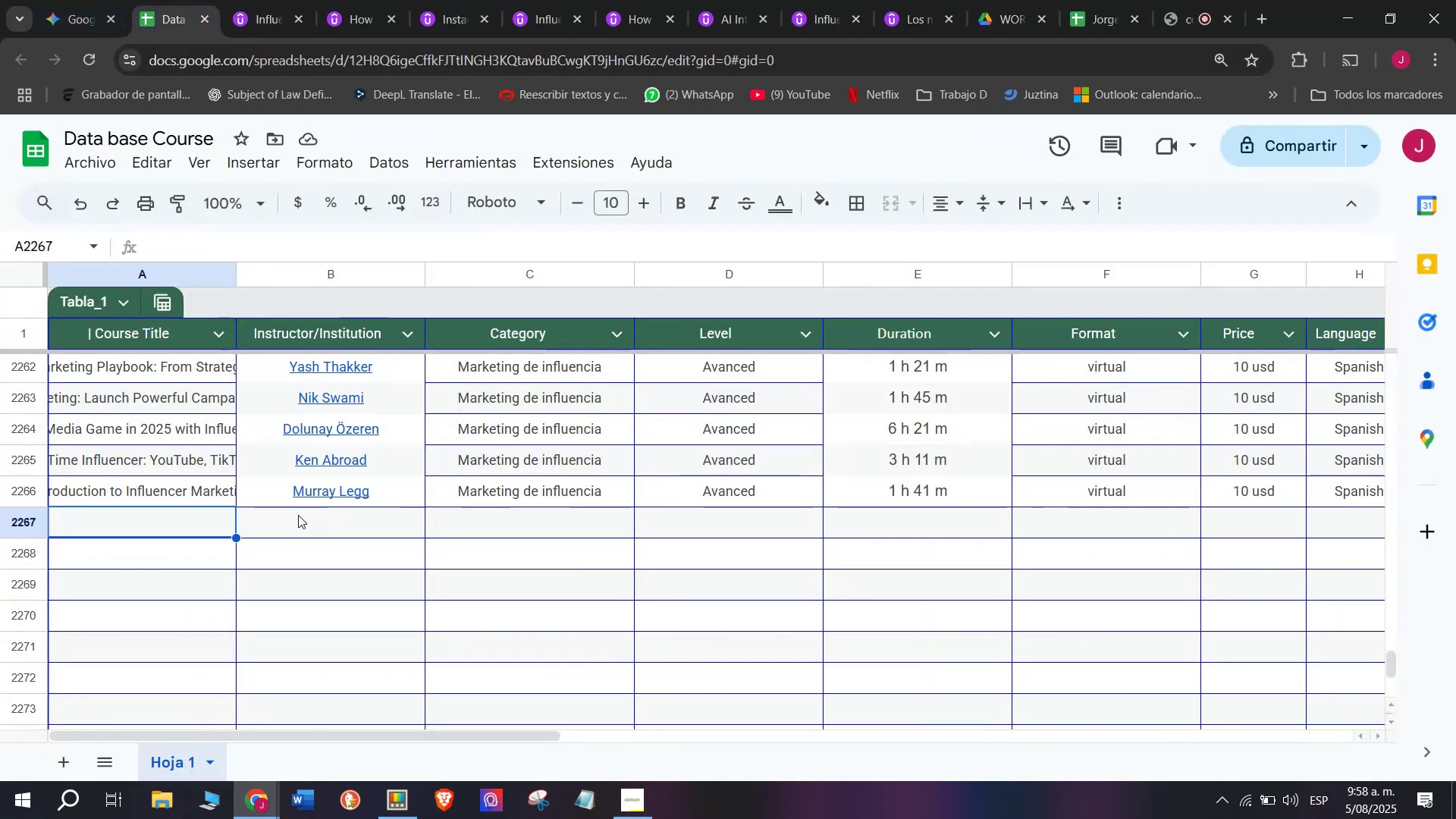 
key(Control+ControlLeft)
 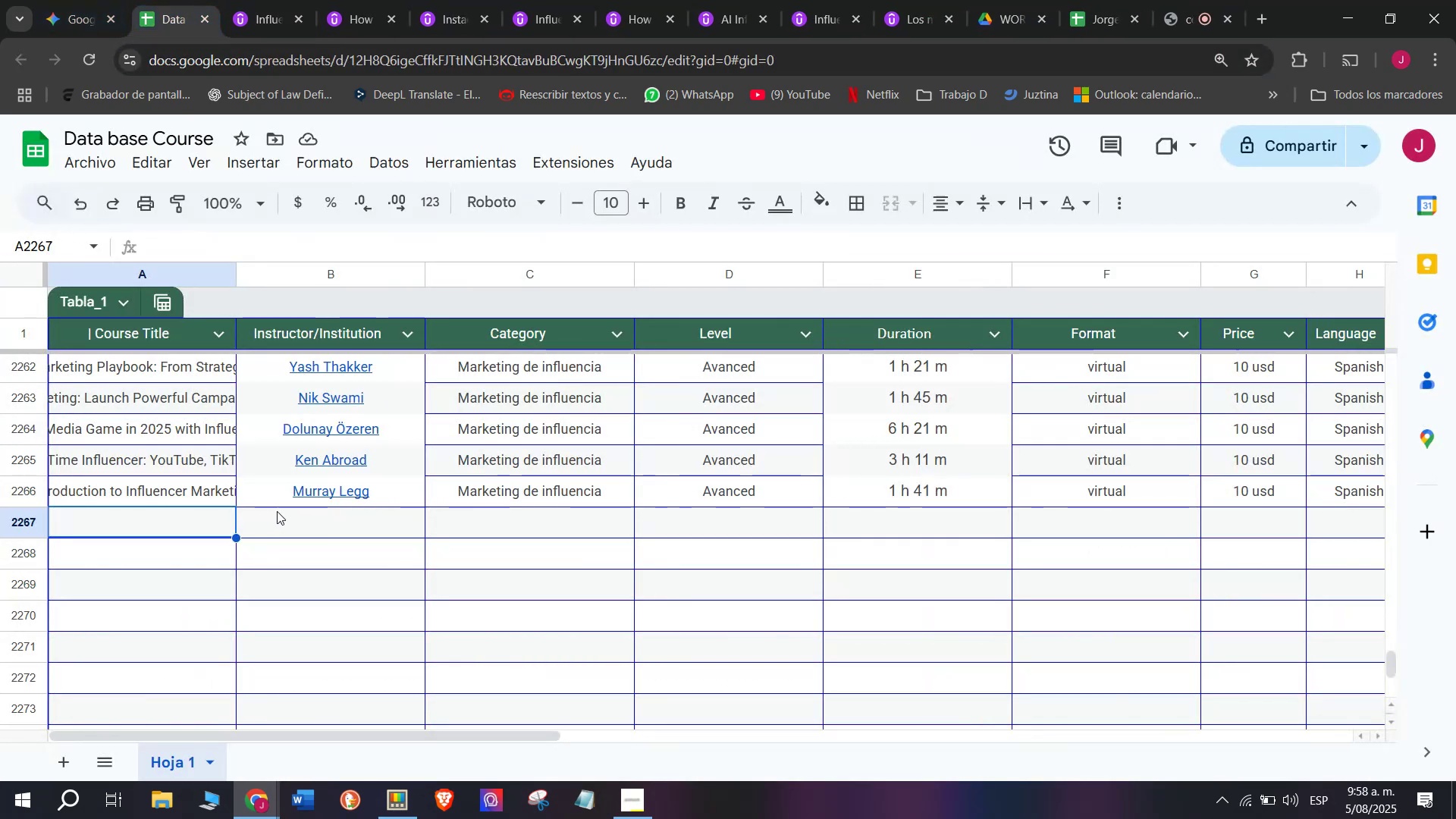 
key(Z)
 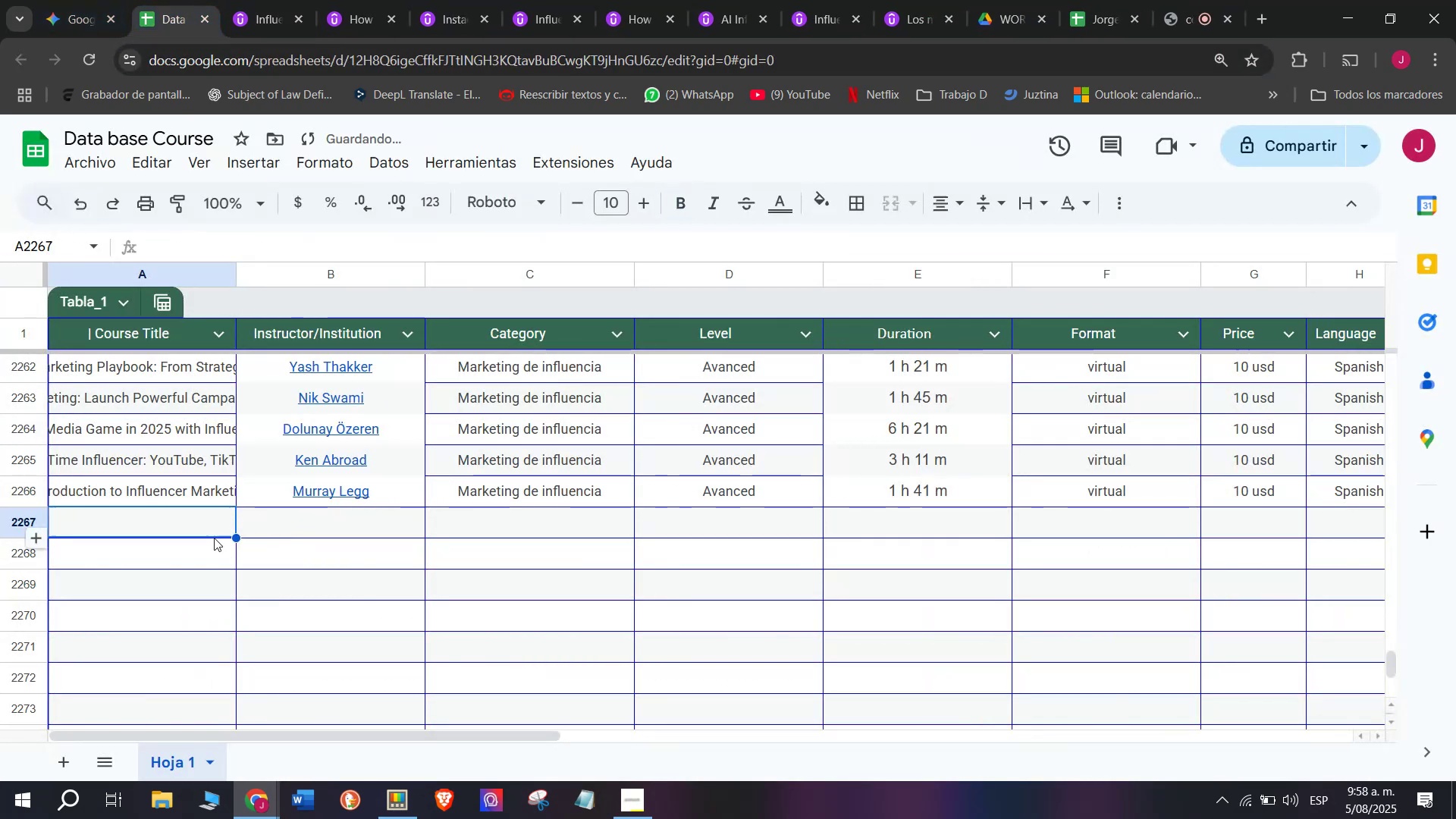 
key(Control+V)
 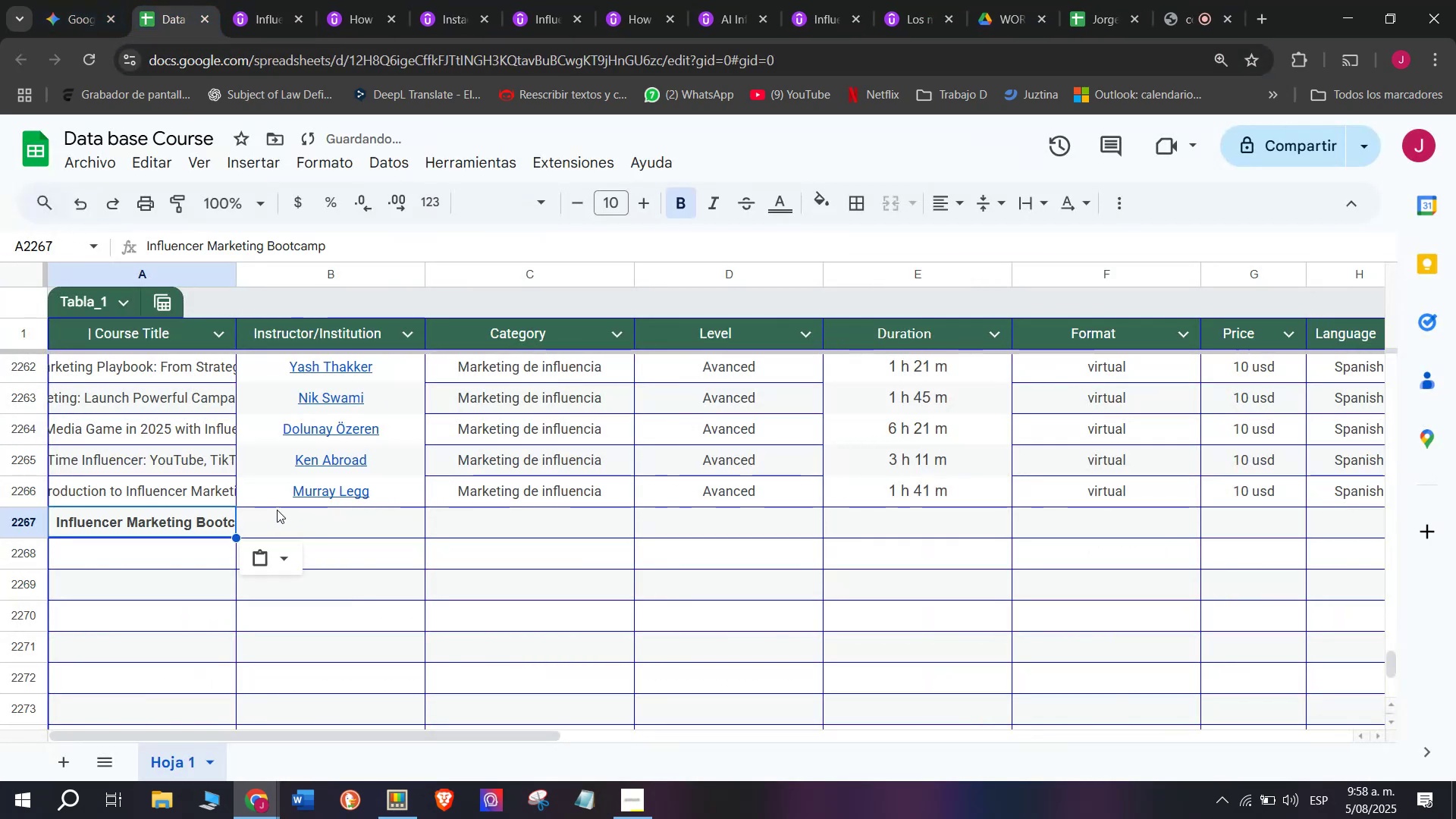 
key(Shift+ShiftLeft)
 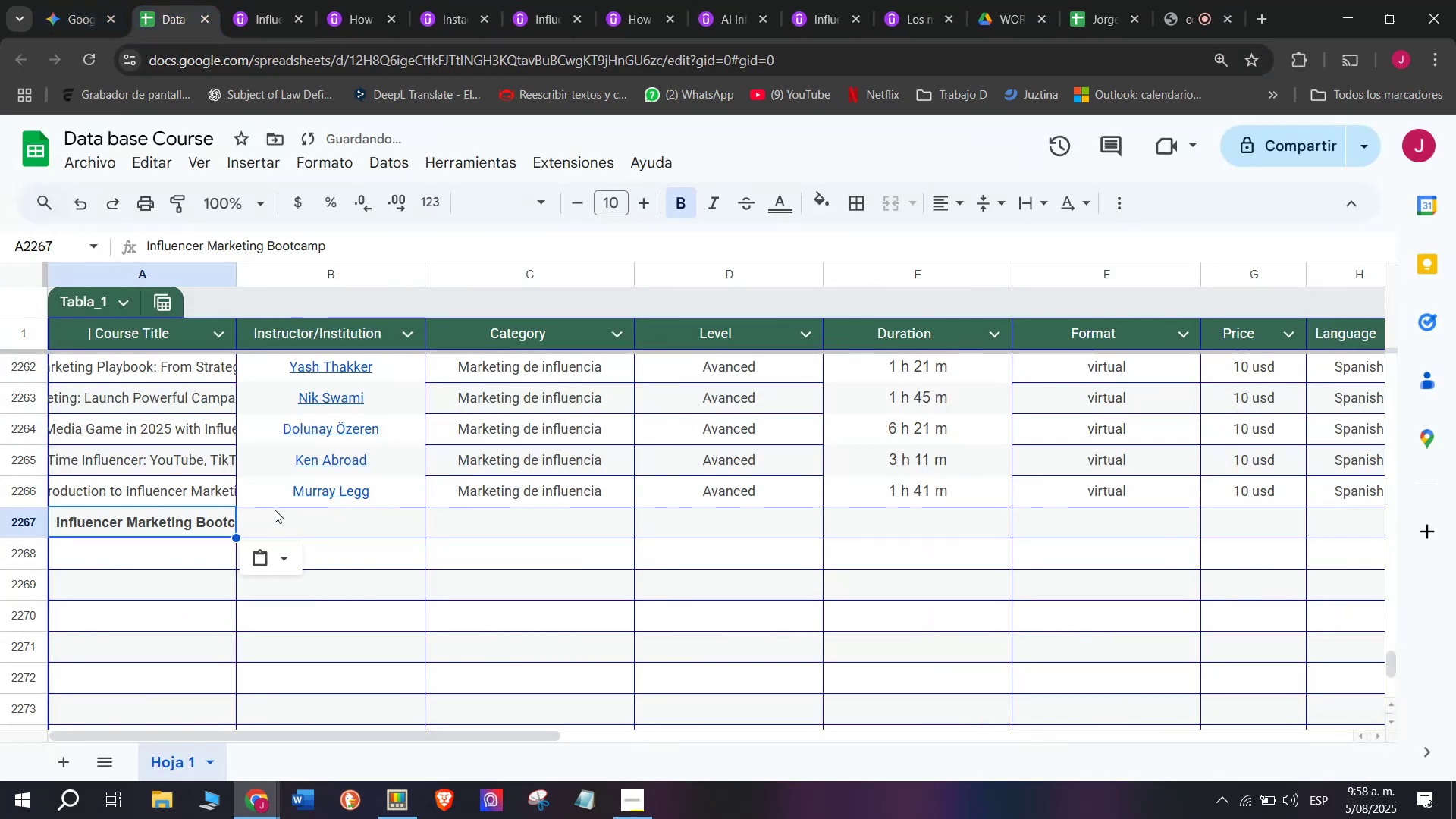 
key(Control+Shift+ControlLeft)
 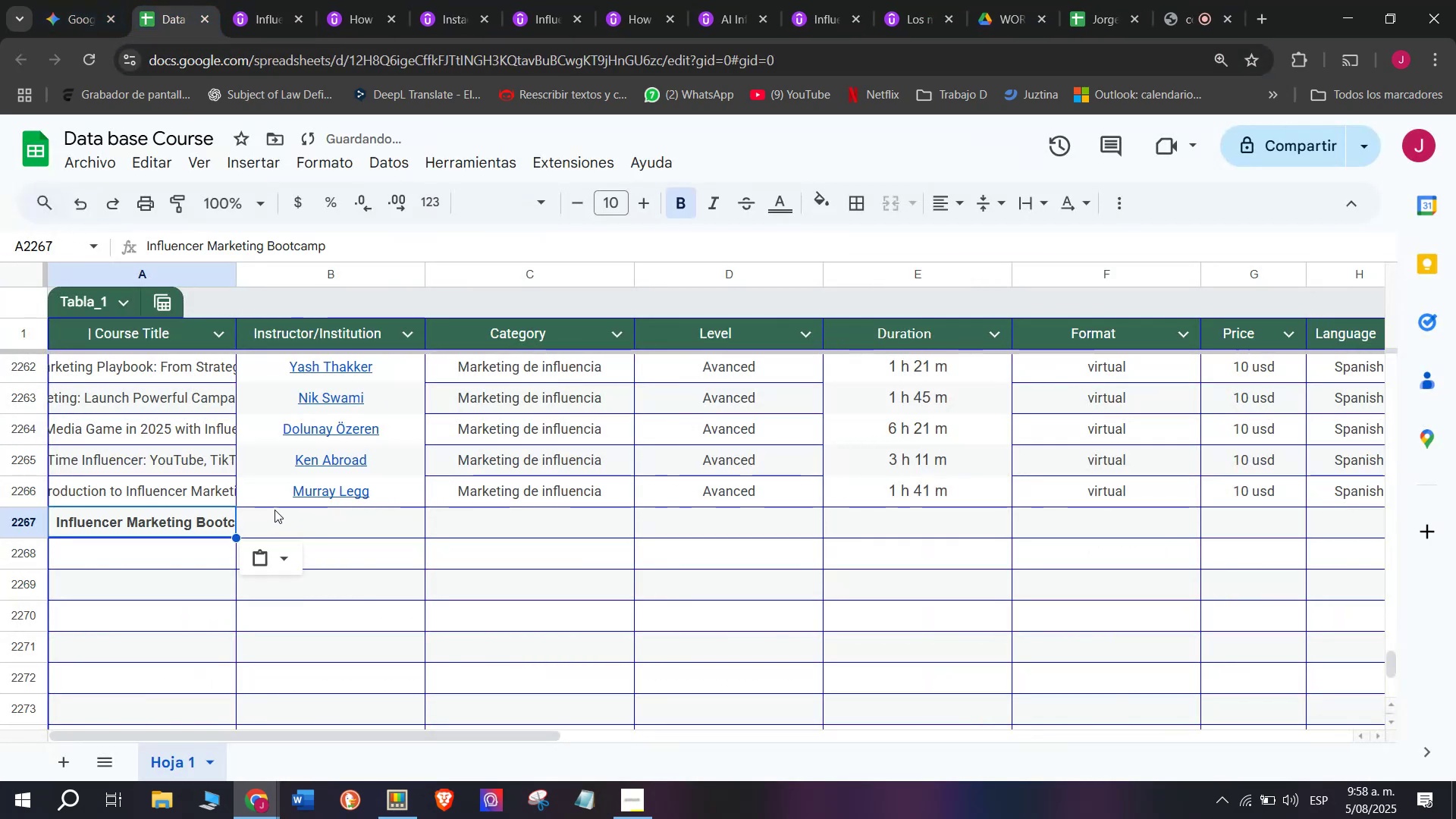 
key(Control+Shift+Z)
 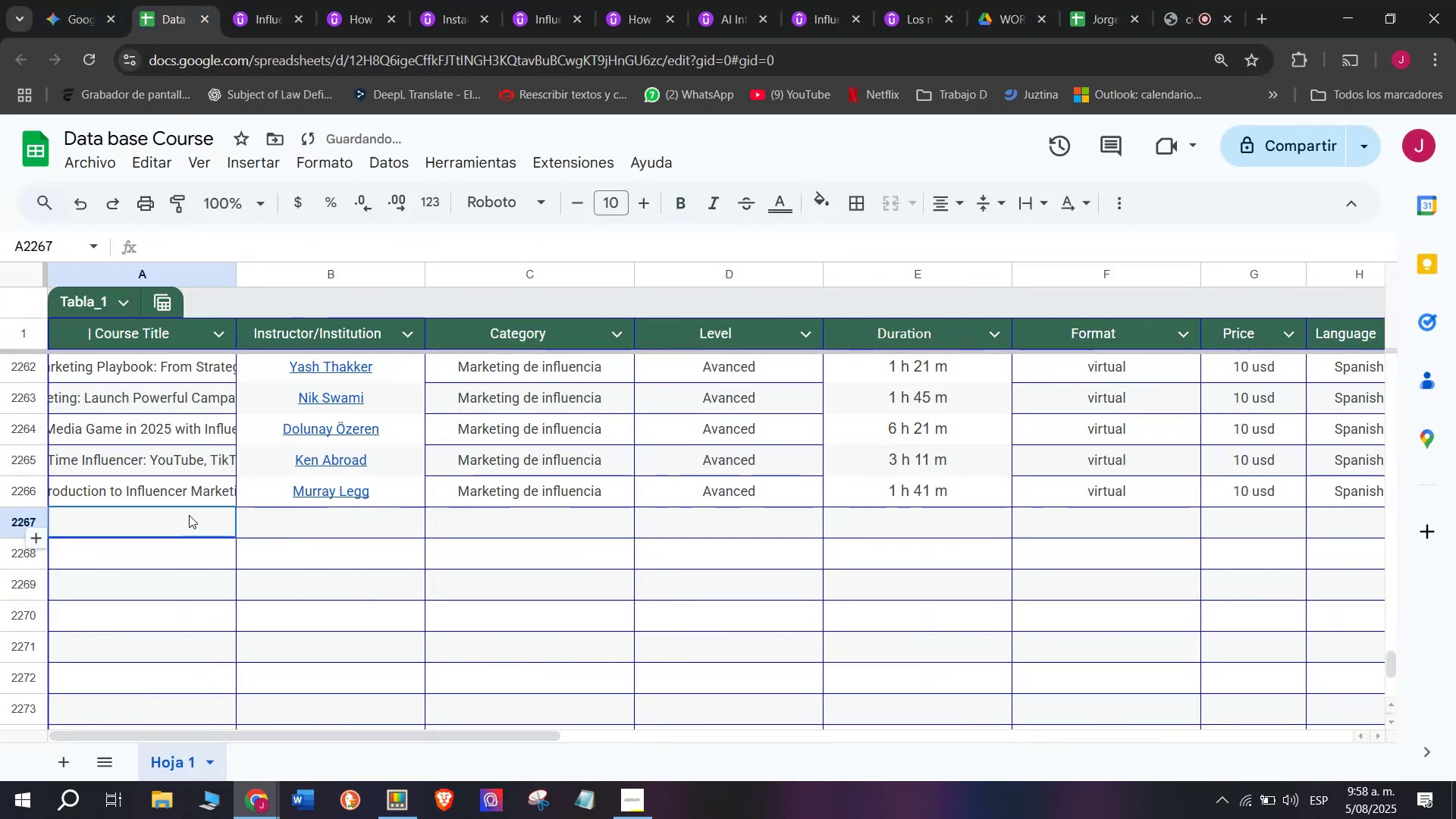 
double_click([189, 515])
 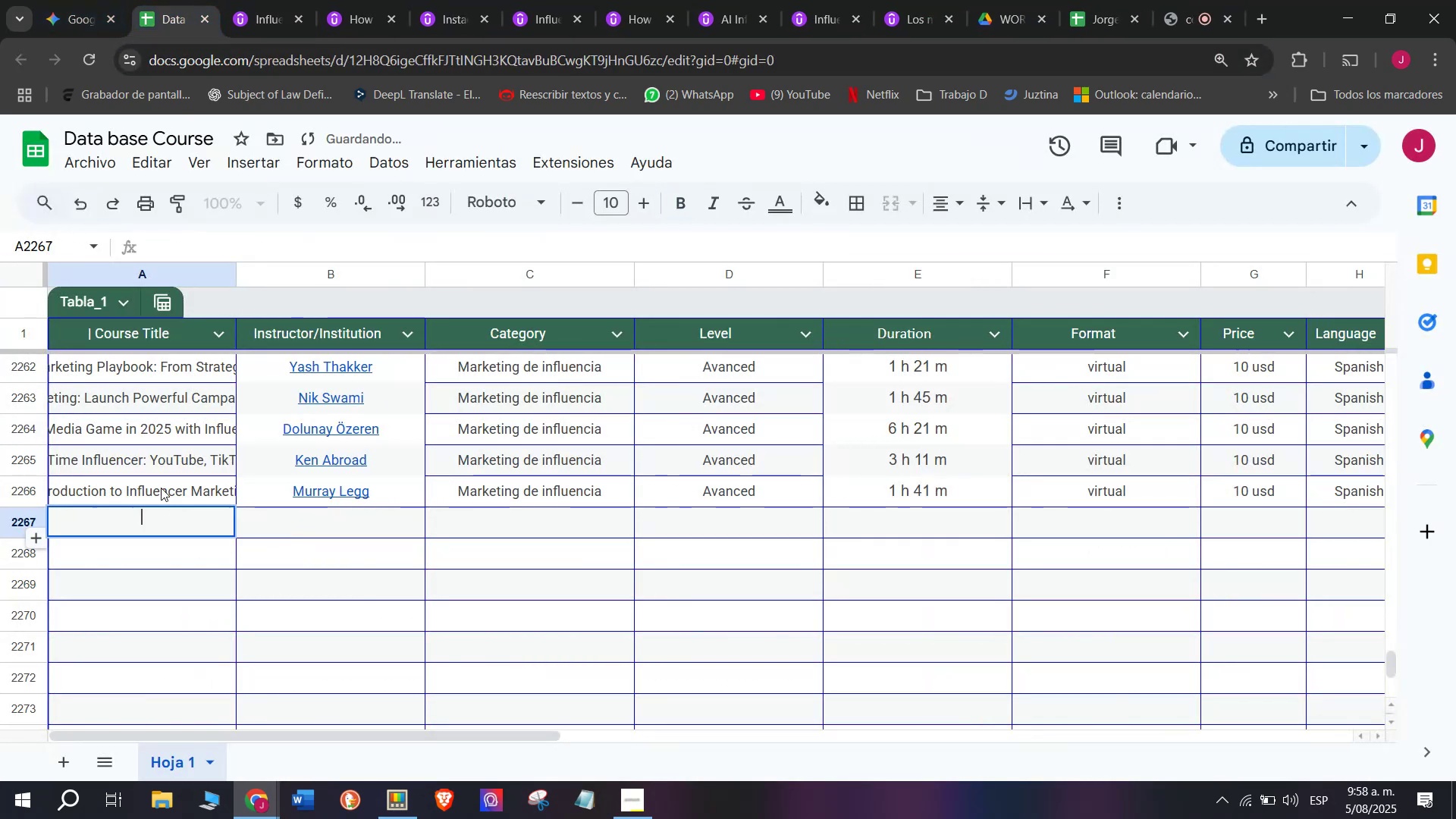 
key(Z)
 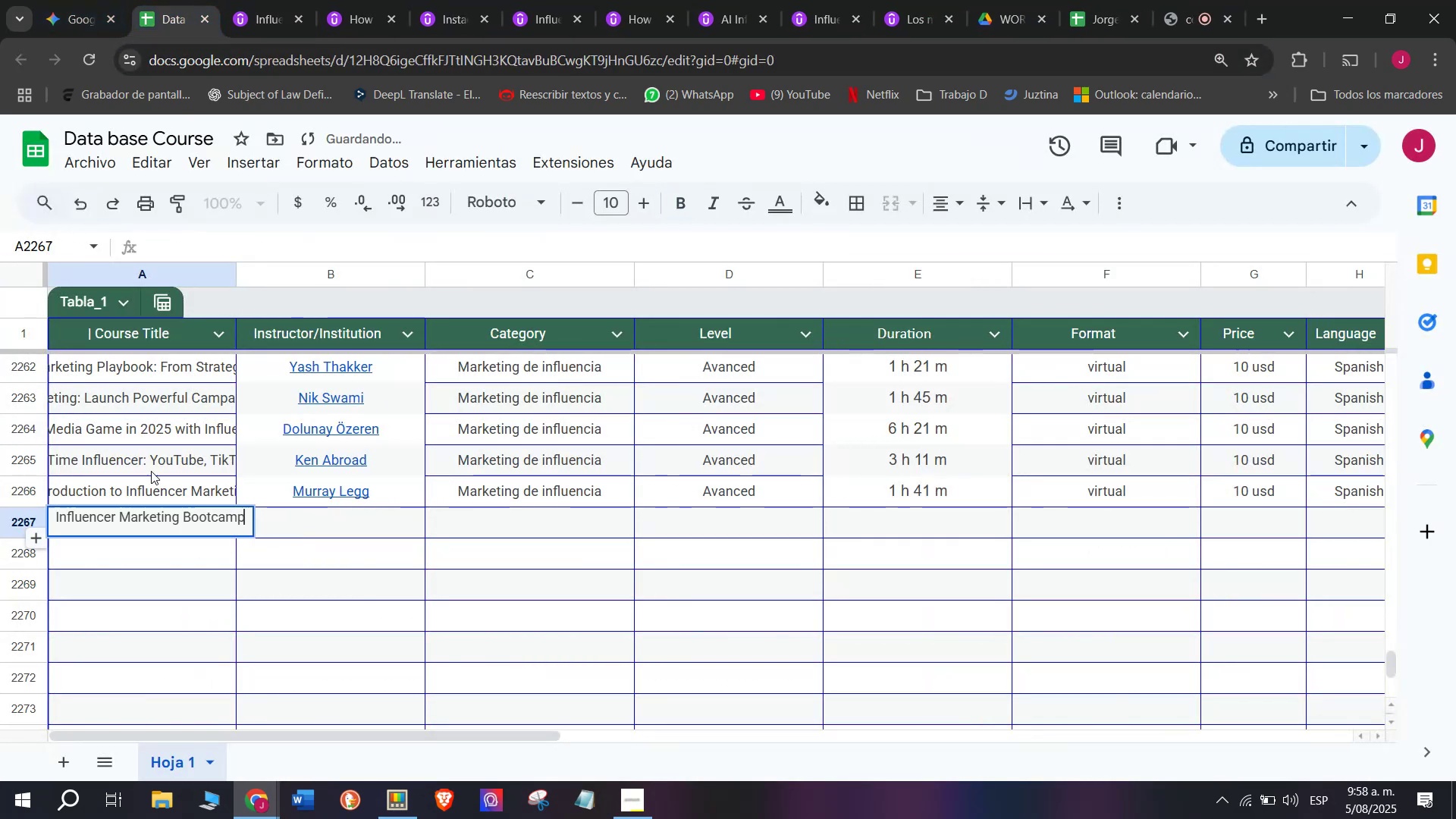 
key(Control+ControlLeft)
 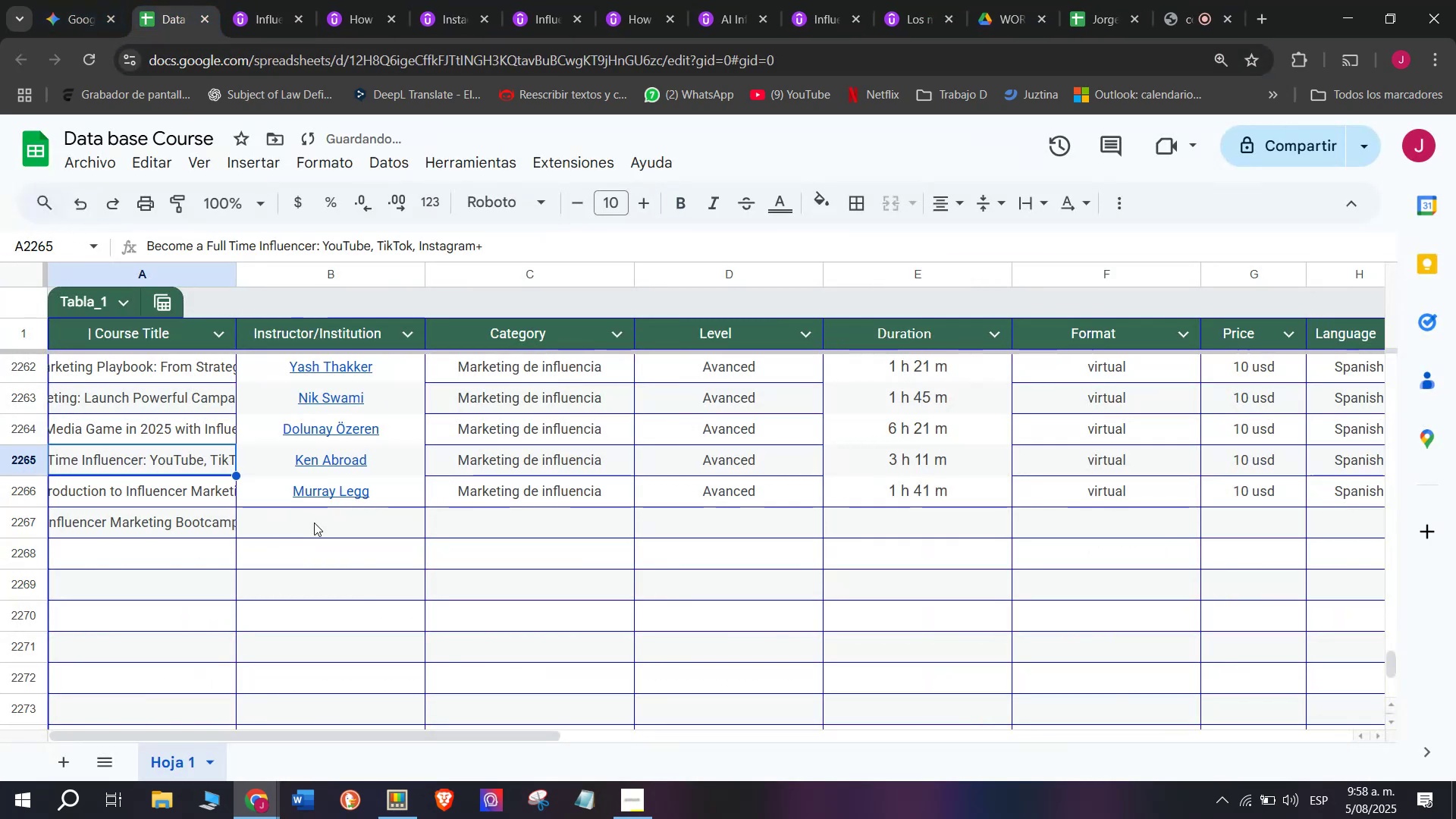 
key(Control+V)
 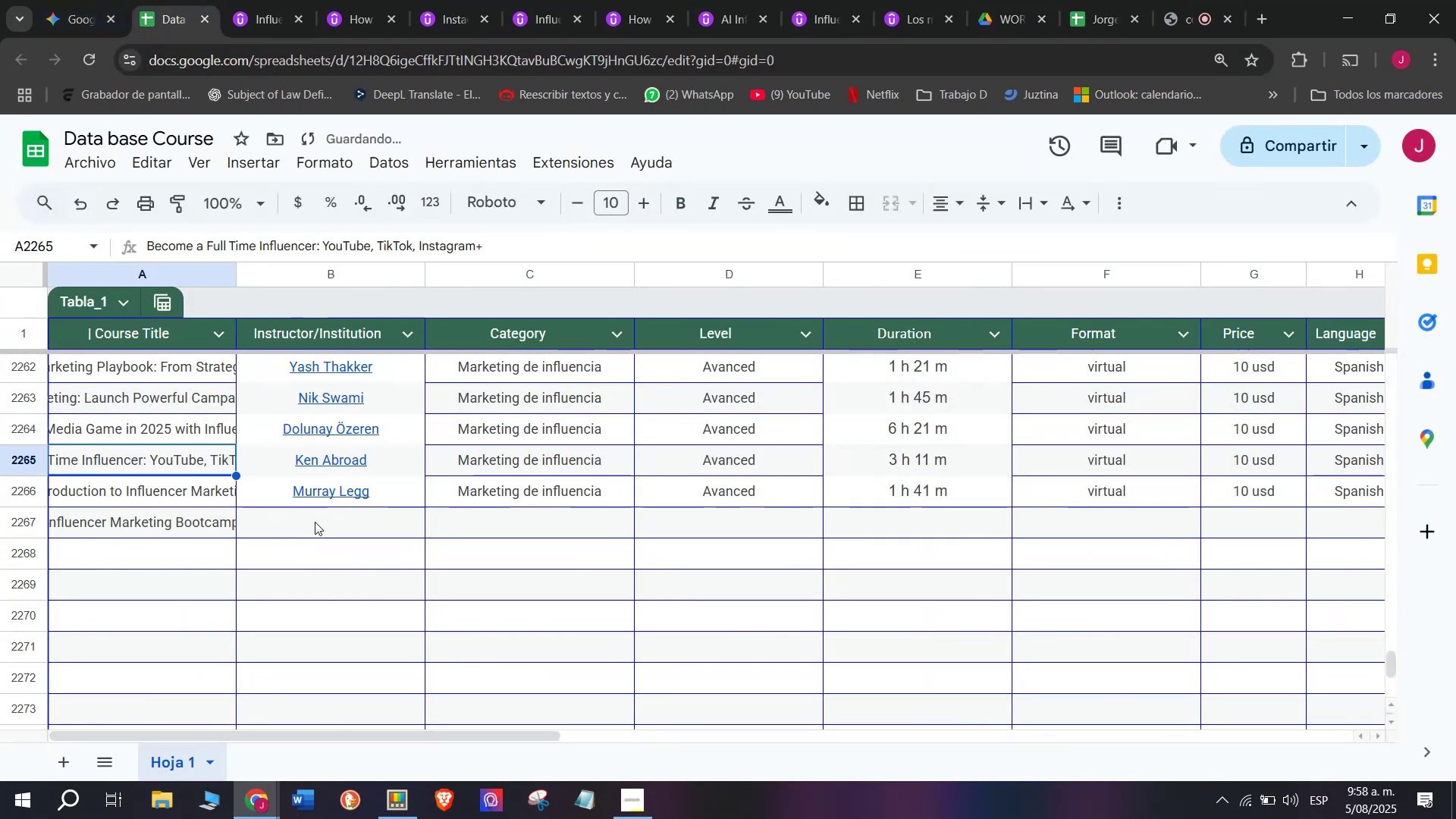 
triple_click([315, 520])
 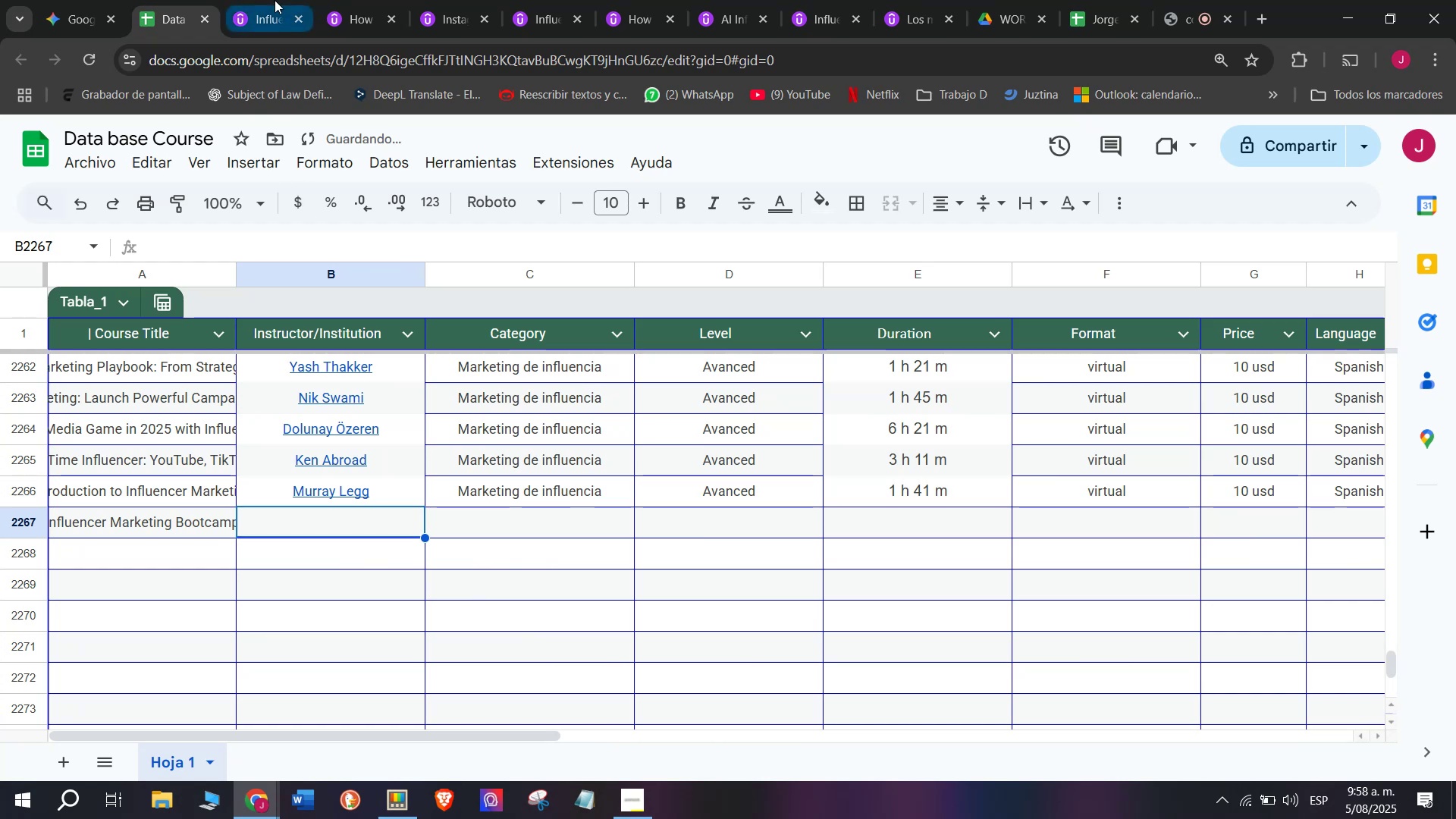 
left_click([273, 0])
 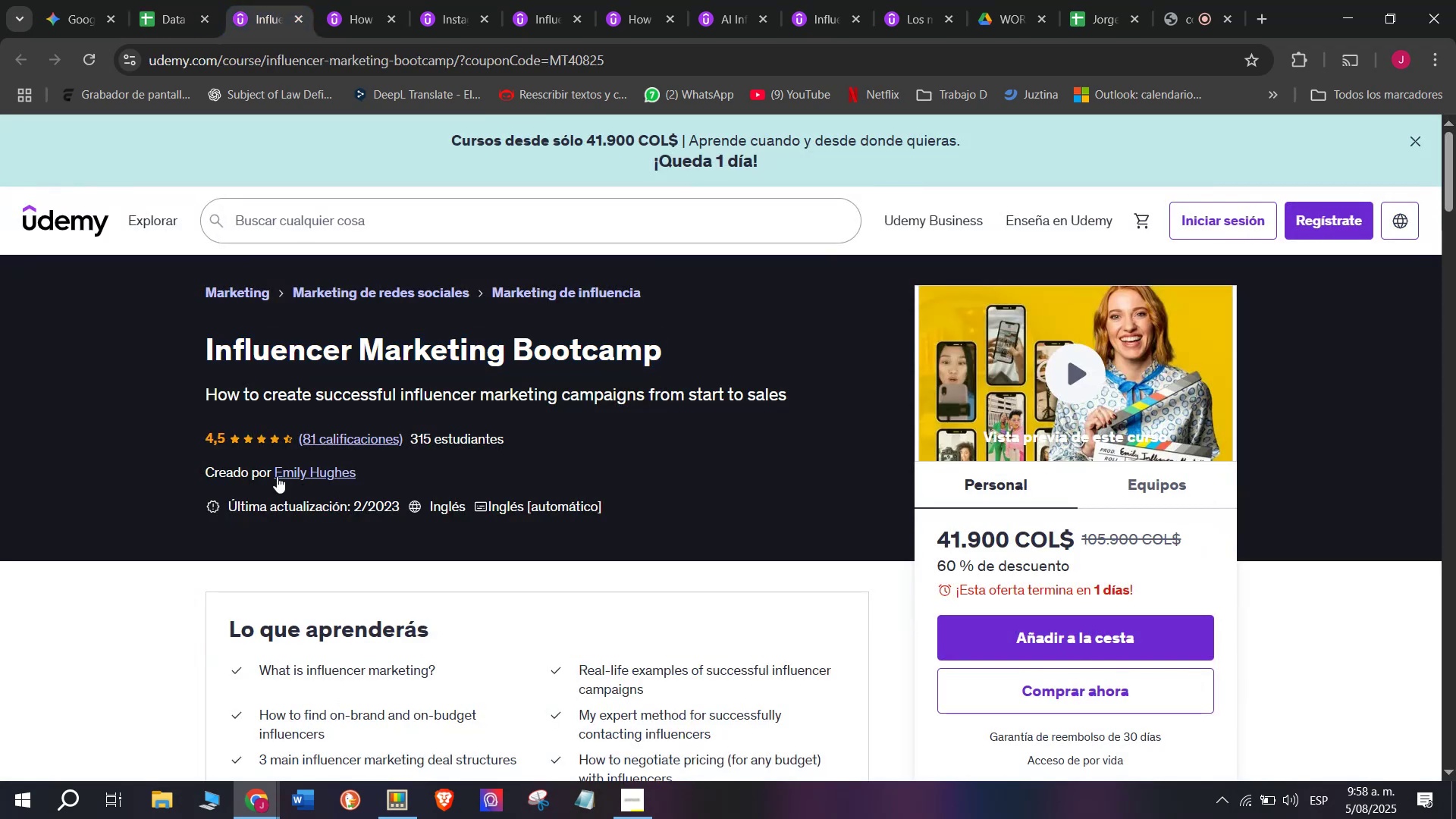 
double_click([277, 475])
 